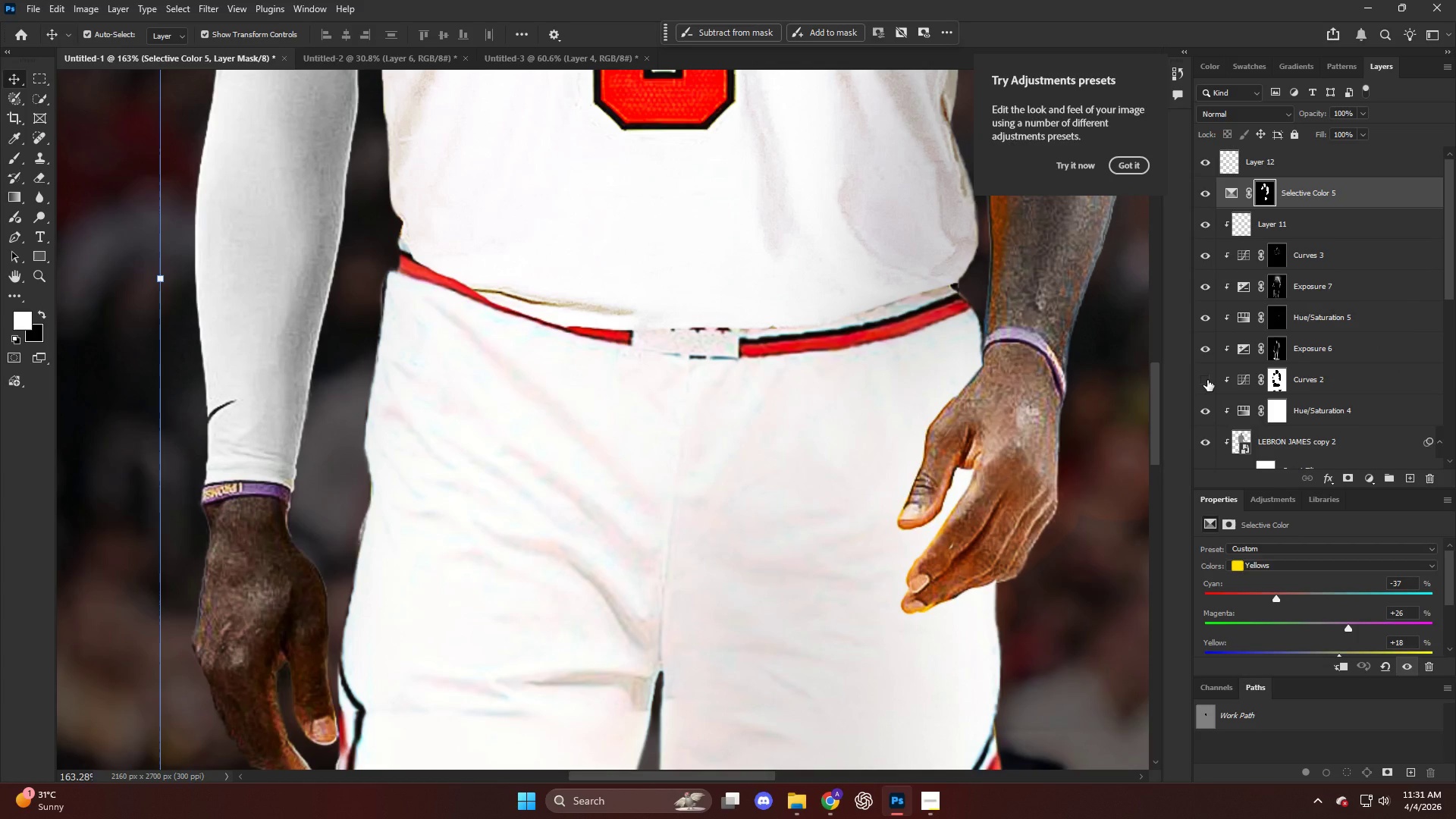 
left_click([1207, 380])
 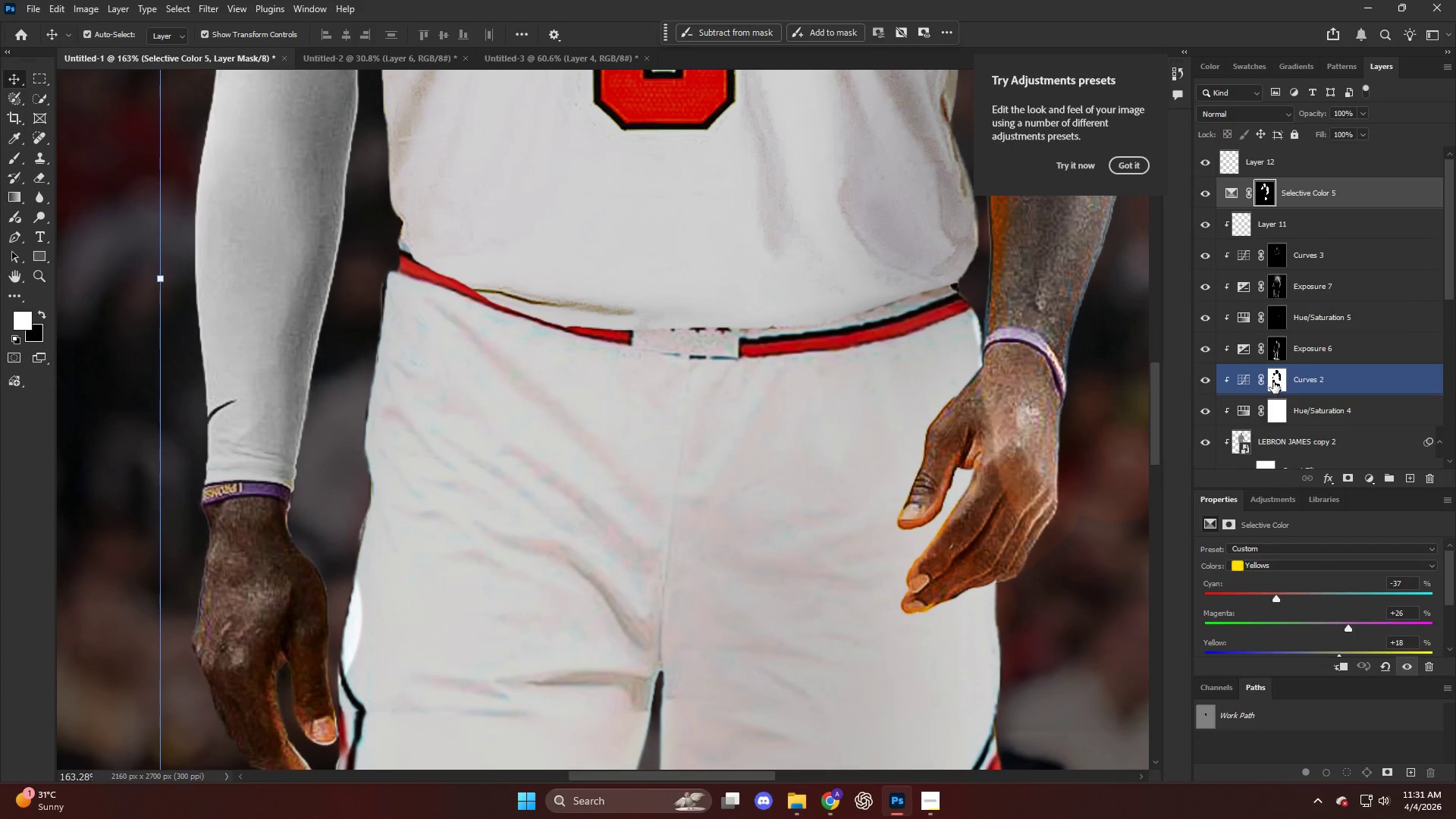 
type(ee)
 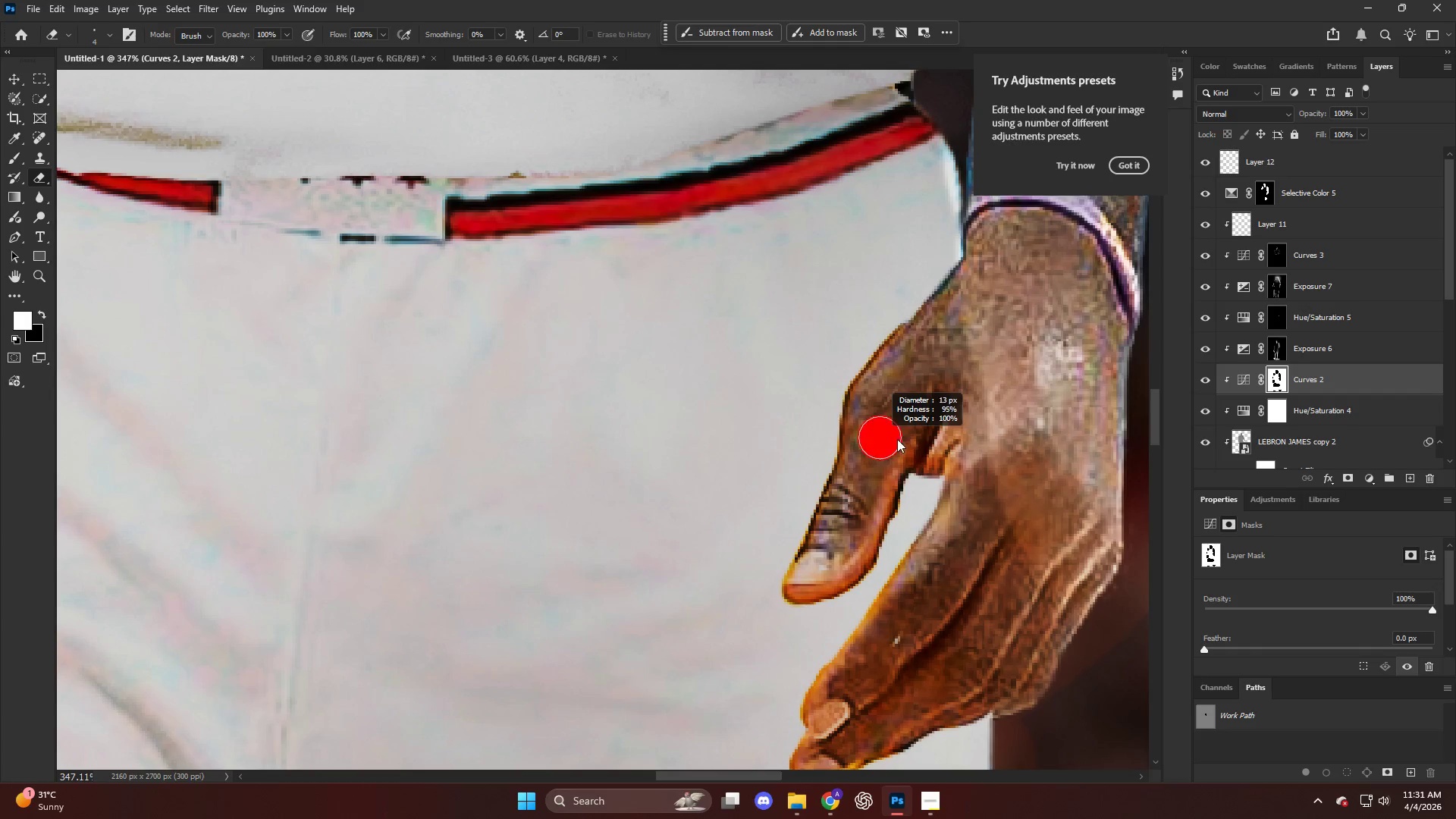 
hold_key(key=AltLeft, duration=0.39)
 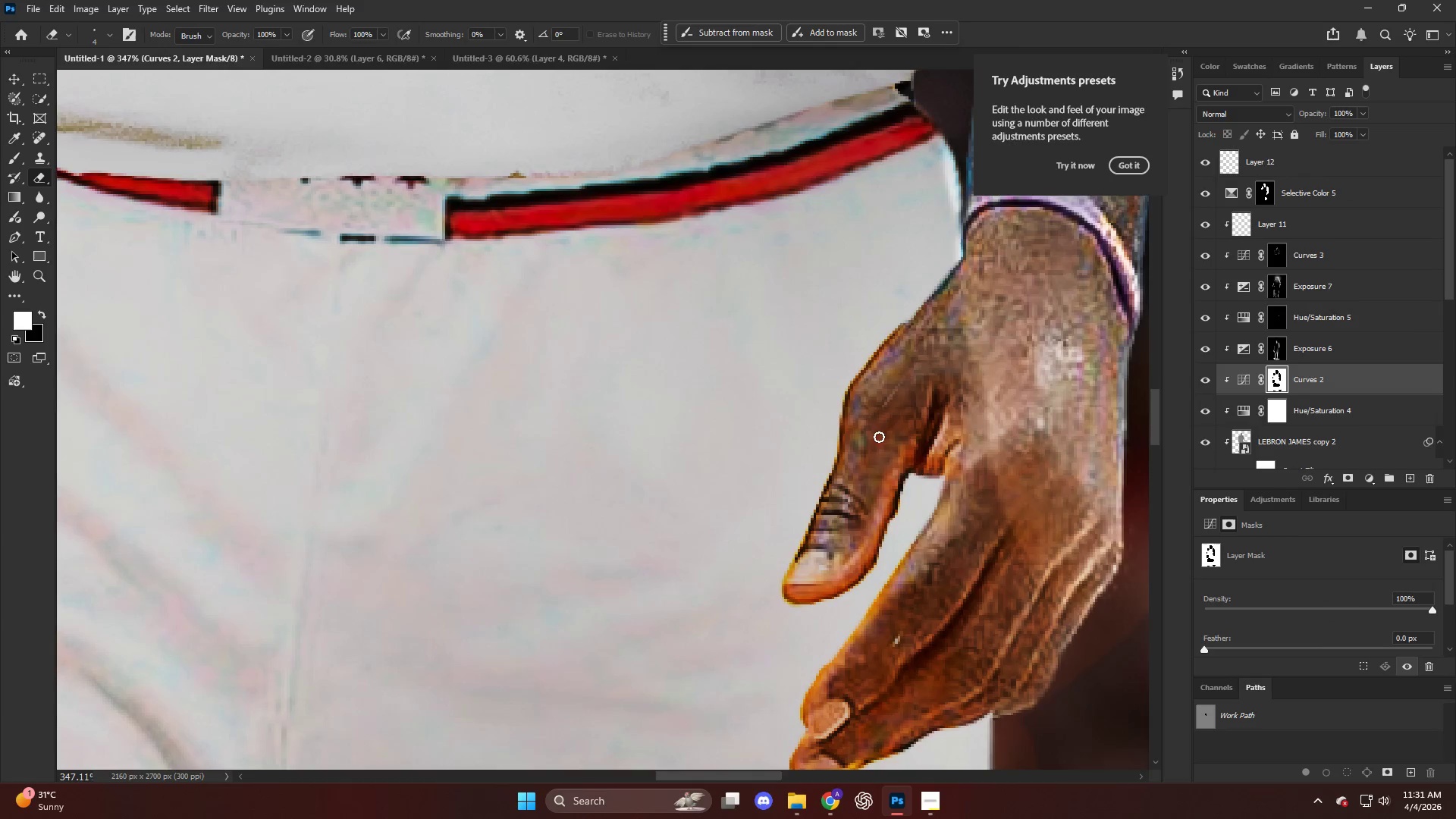 
hold_key(key=AltLeft, duration=0.31)
 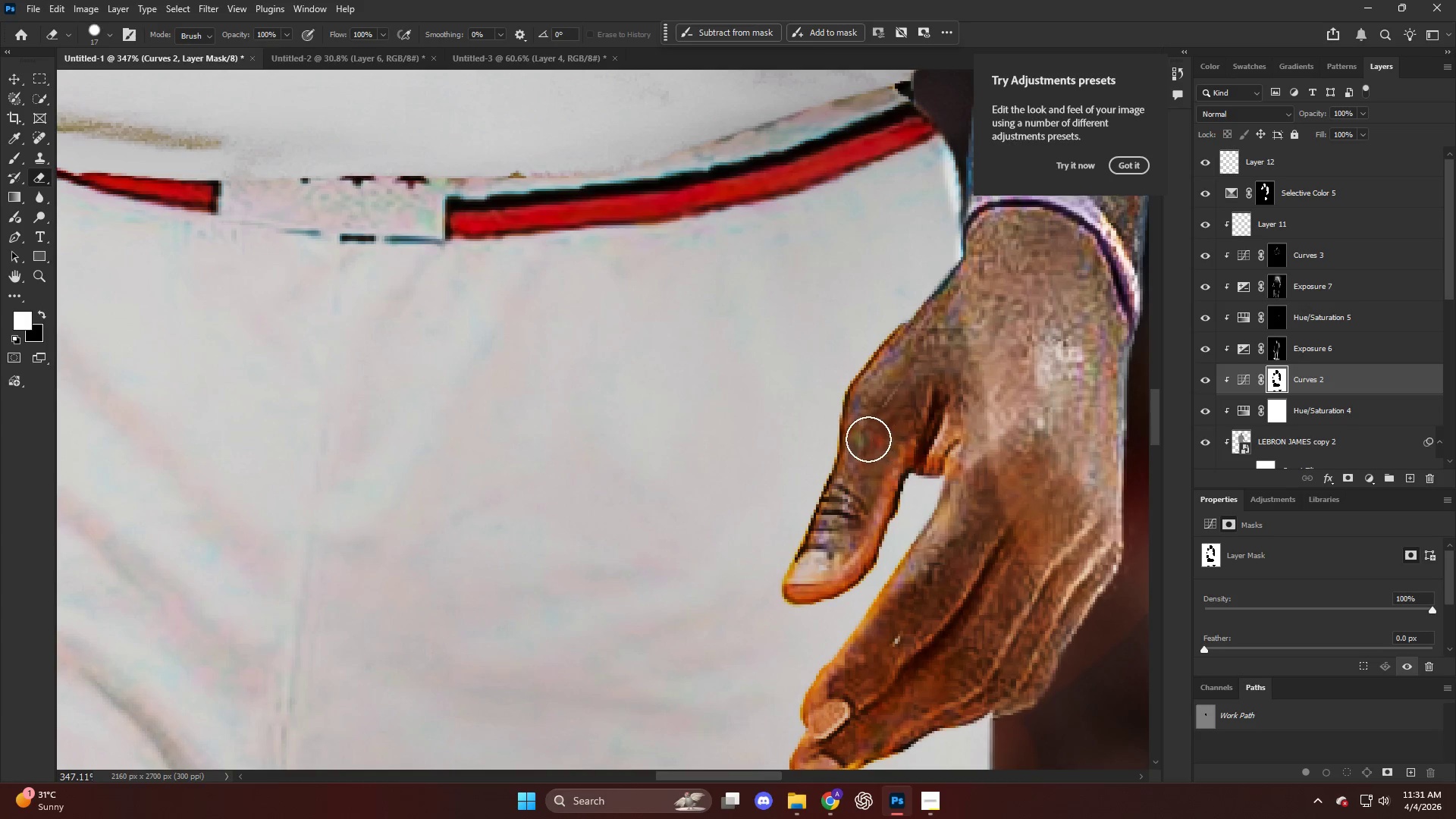 
scroll: coordinate [987, 433], scroll_direction: up, amount: 4.0
 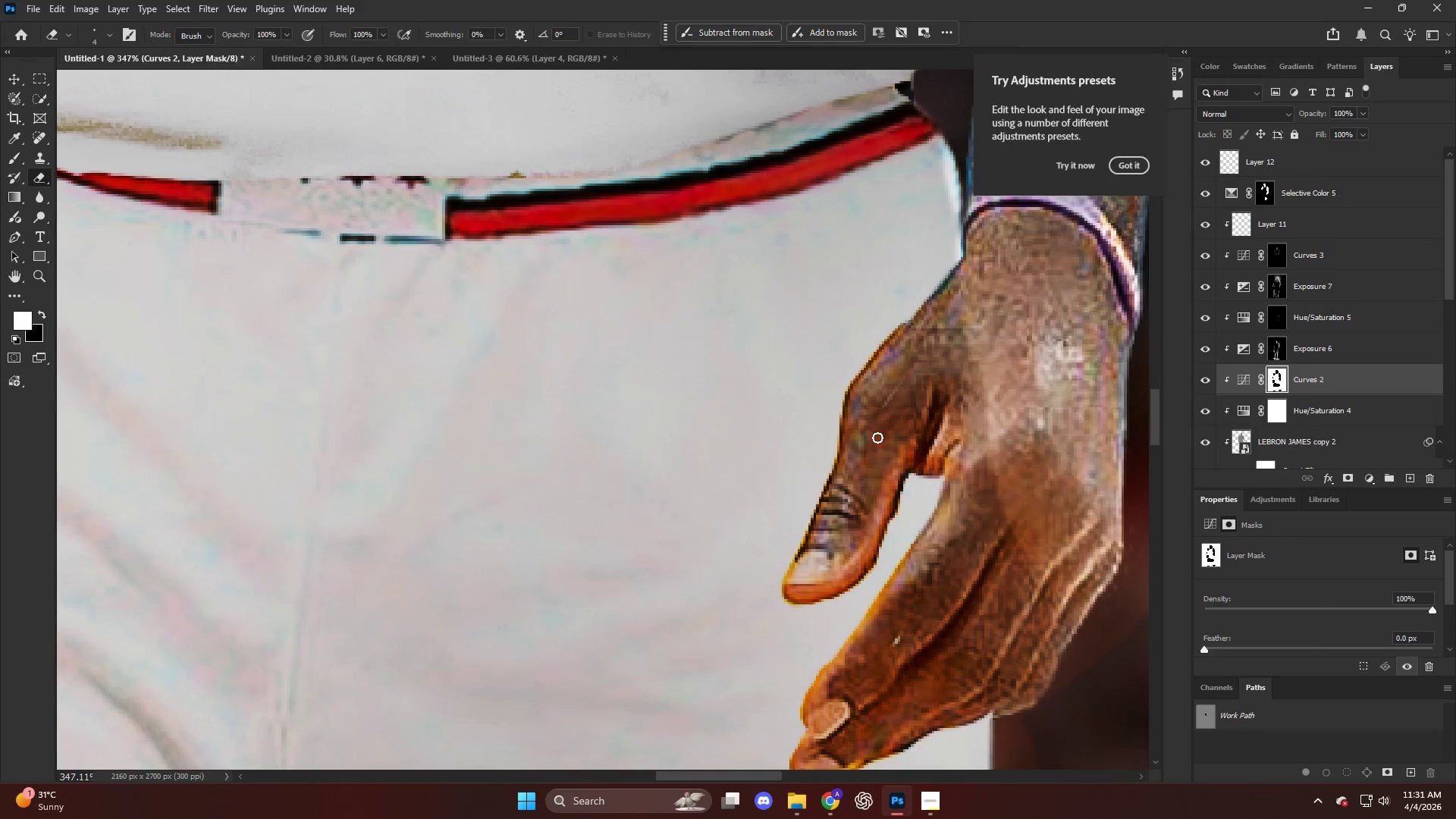 
left_click_drag(start_coordinate=[868, 440], to_coordinate=[927, 365])
 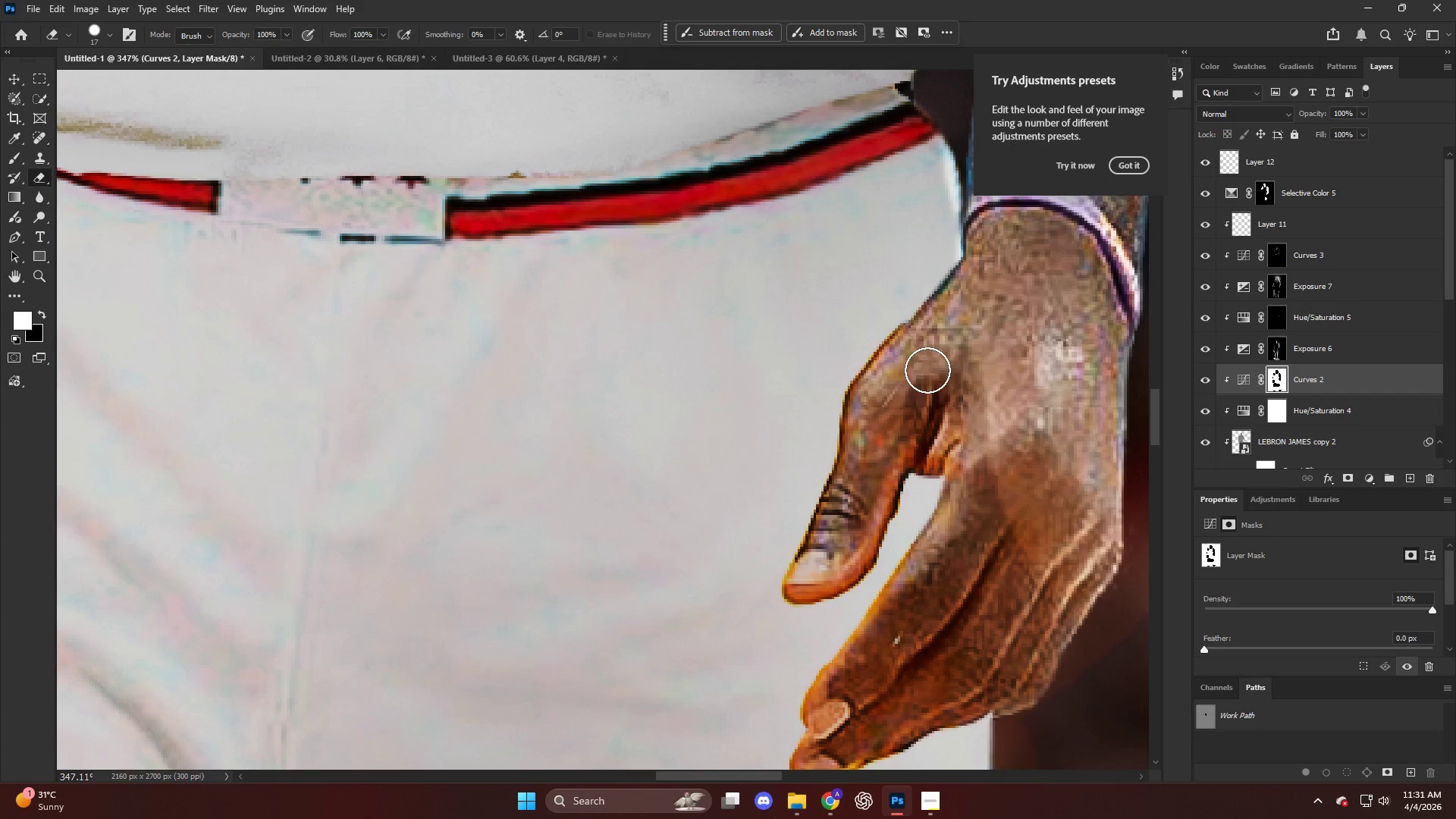 
key(Alt+AltLeft)
 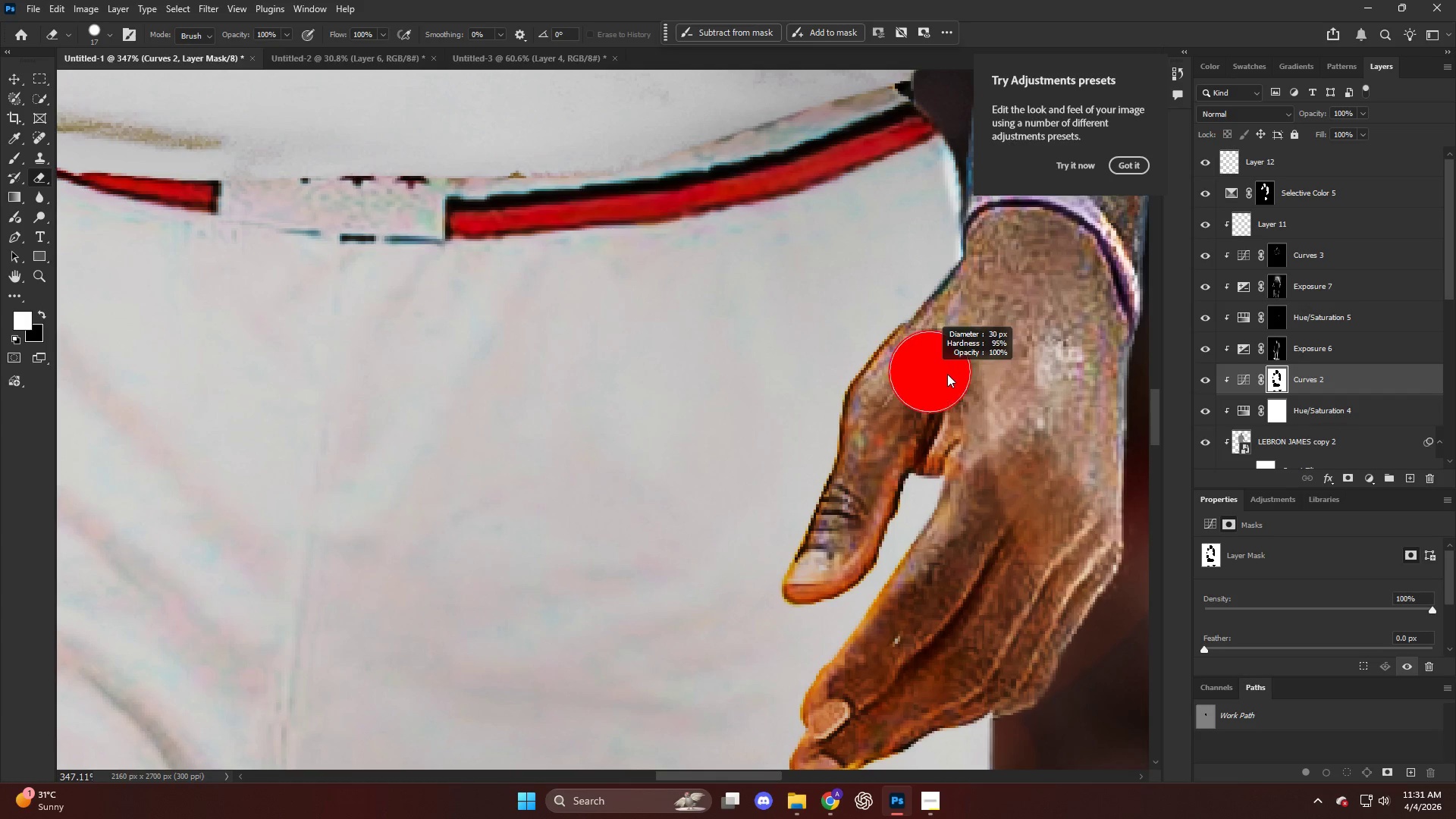 
left_click_drag(start_coordinate=[949, 378], to_coordinate=[886, 435])
 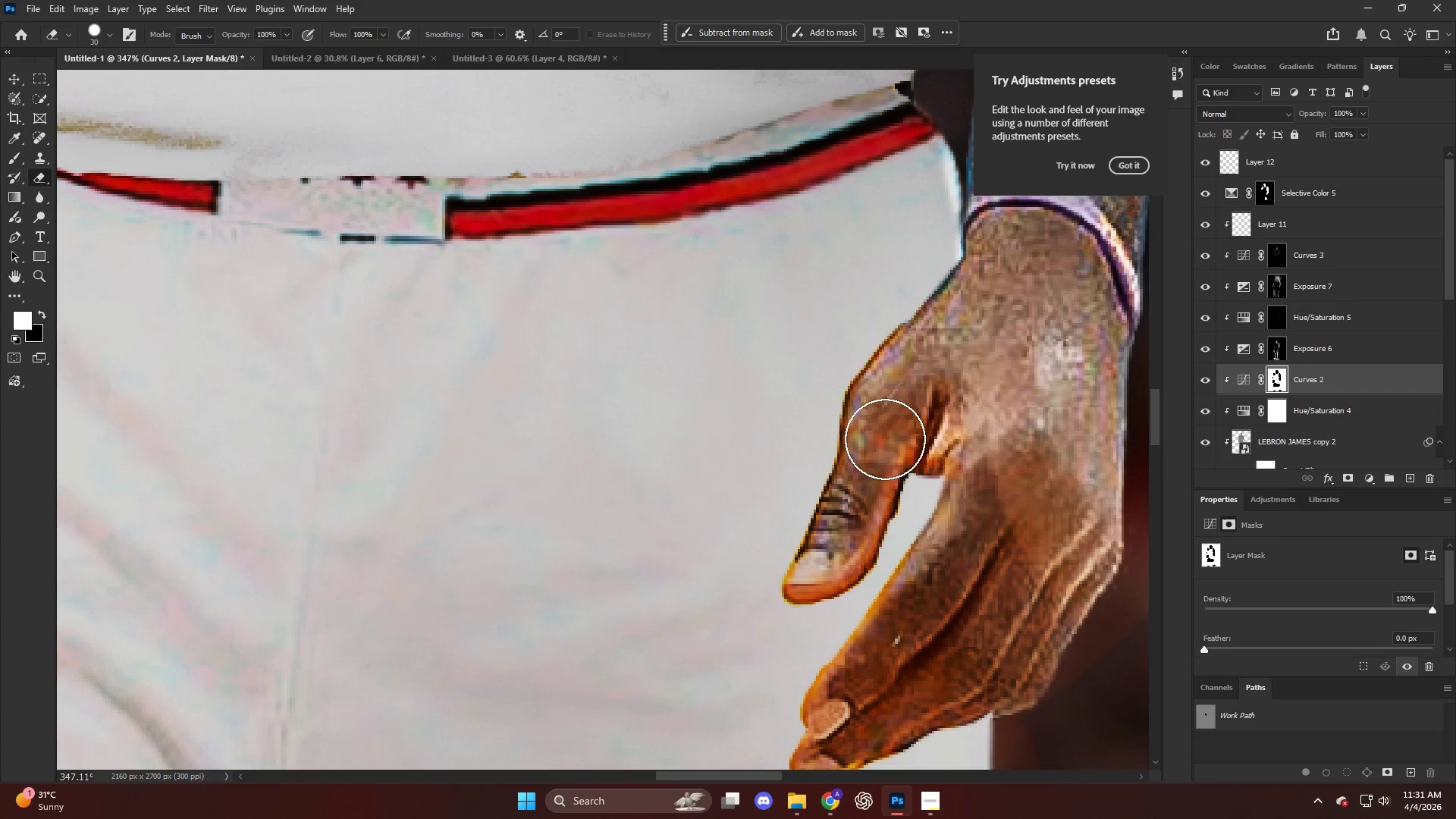 
key(Alt+AltLeft)
 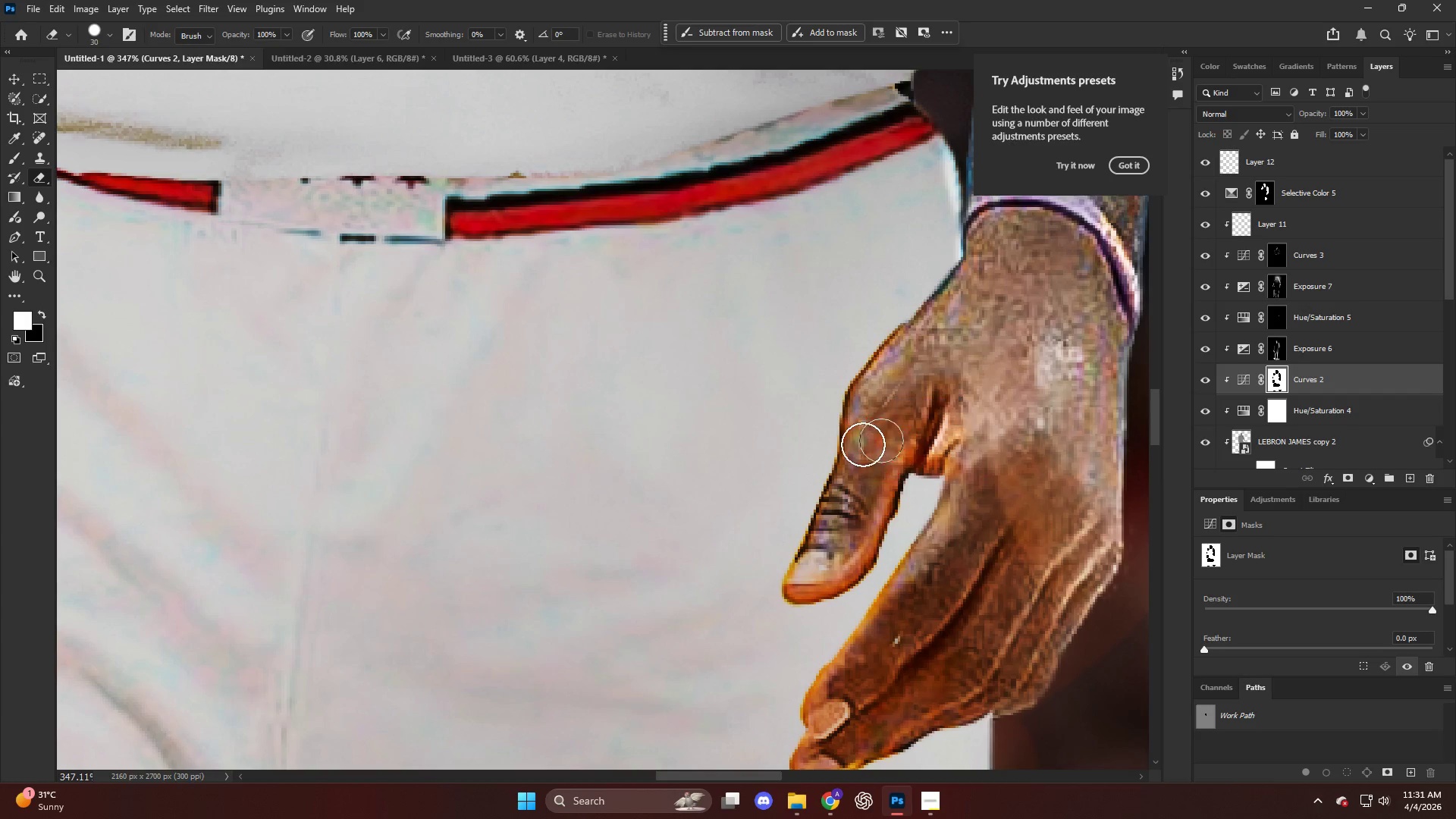 
left_click_drag(start_coordinate=[866, 448], to_coordinate=[824, 534])
 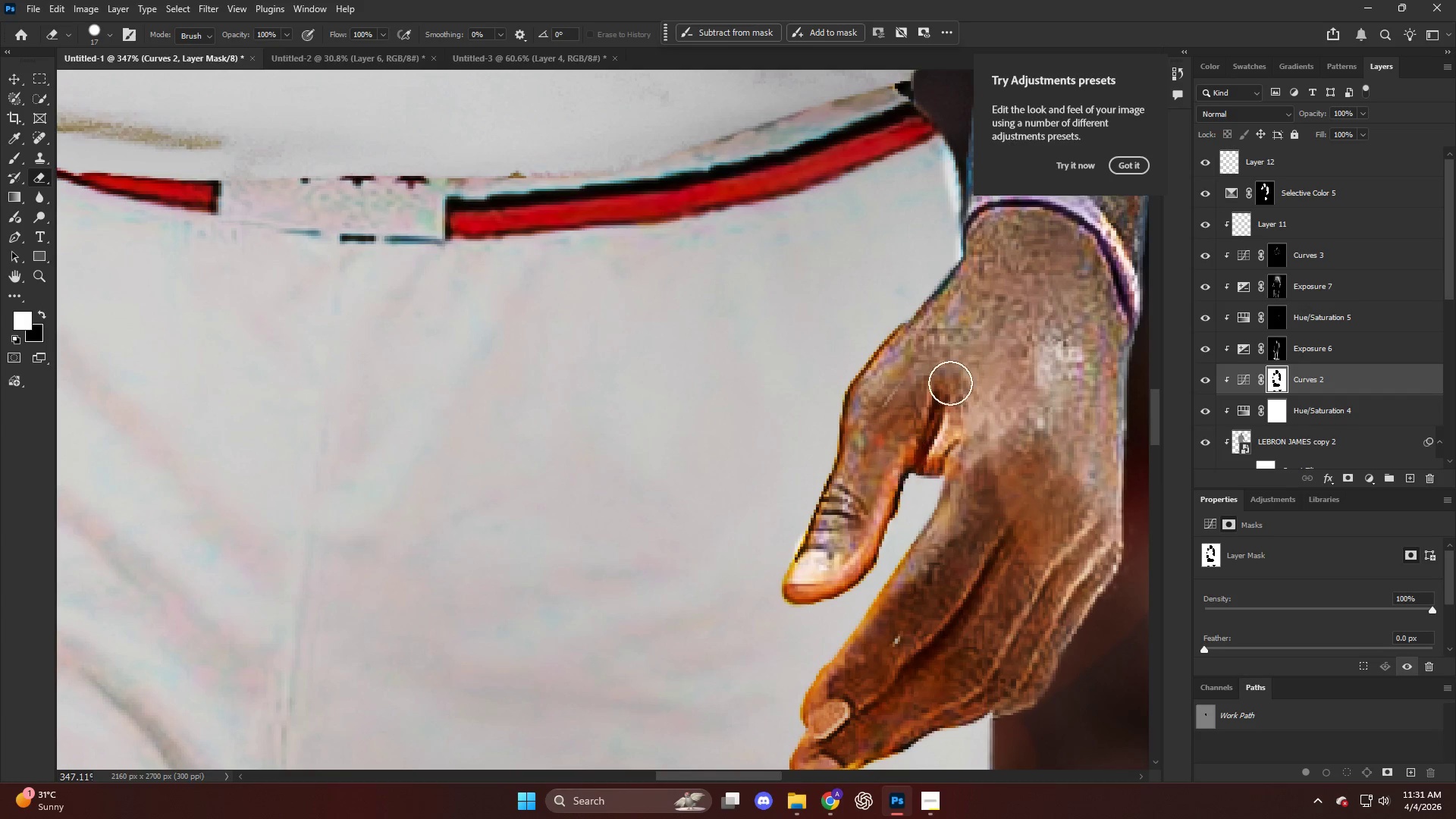 
left_click_drag(start_coordinate=[961, 377], to_coordinate=[972, 432])
 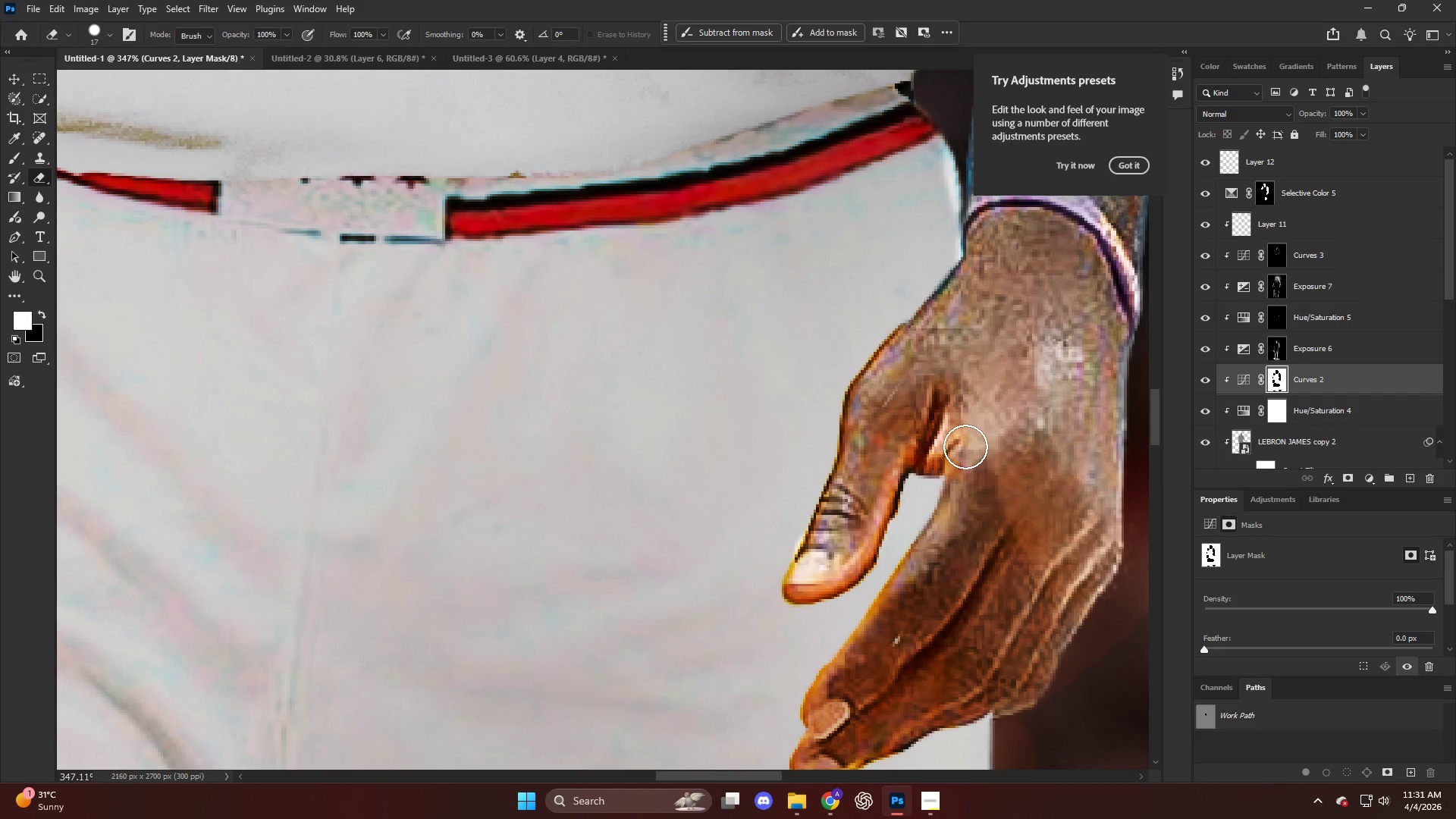 
key(Alt+AltLeft)
 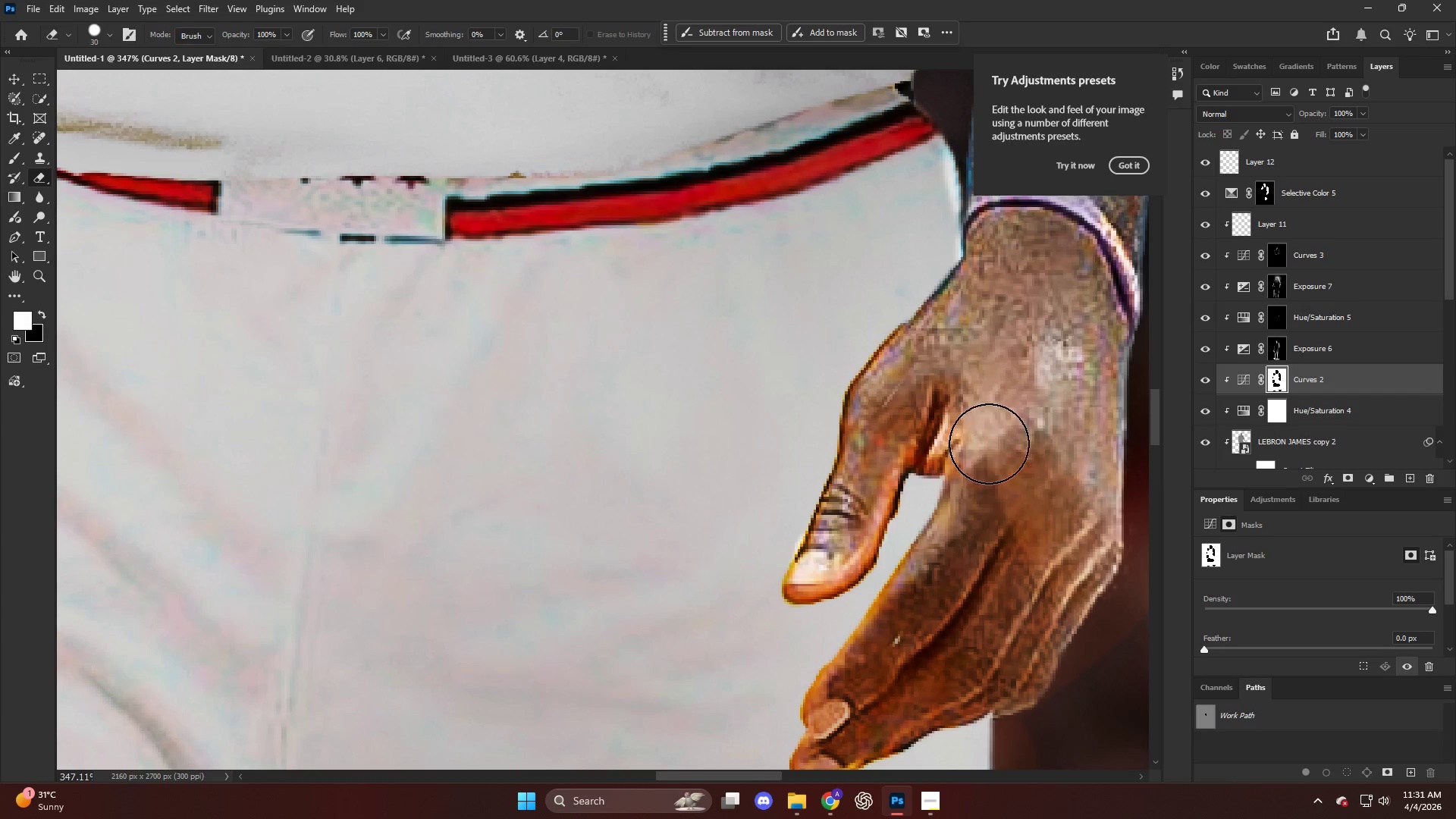 
left_click_drag(start_coordinate=[993, 450], to_coordinate=[1028, 536])
 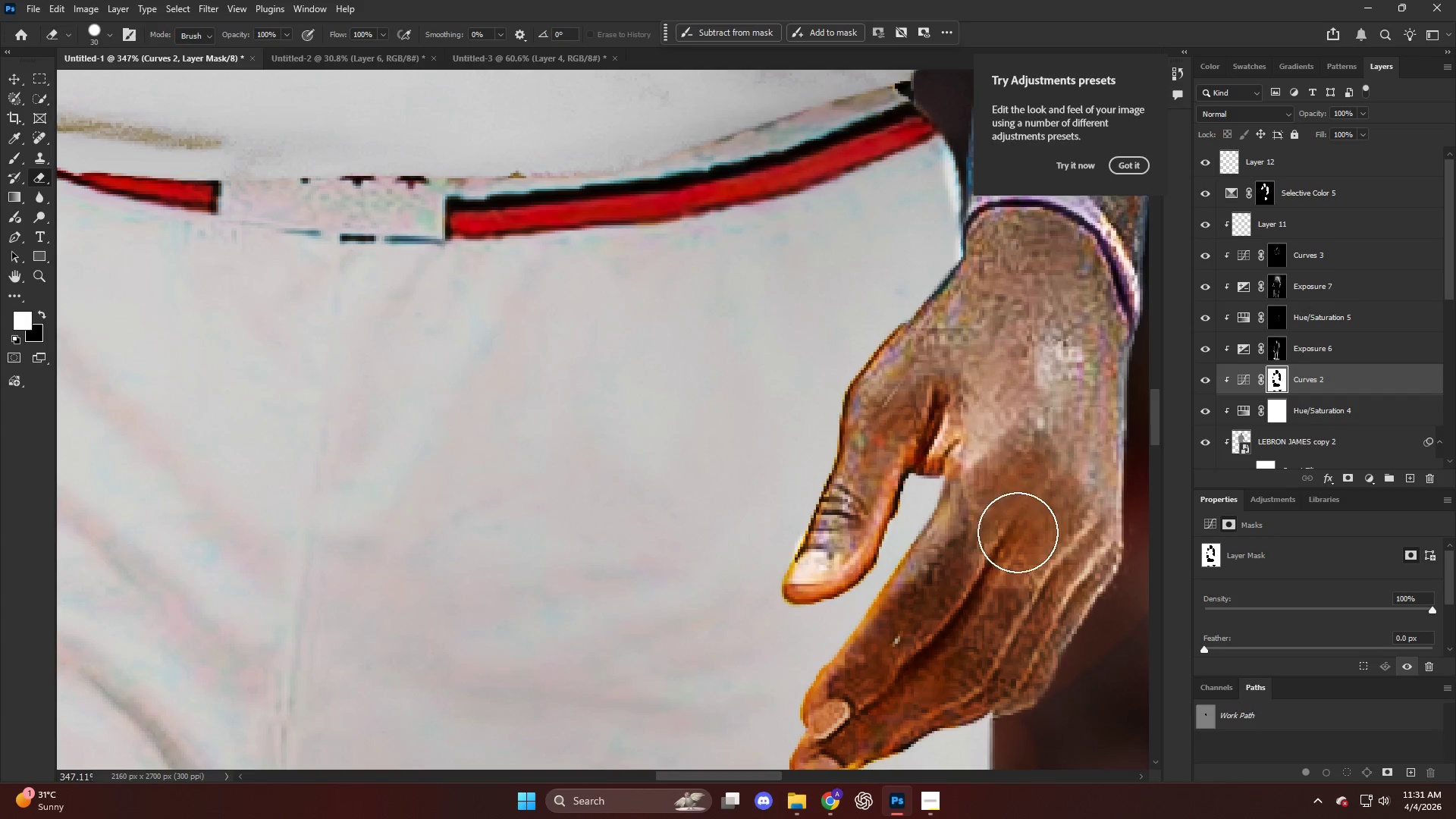 
hold_key(key=AltLeft, duration=0.34)
 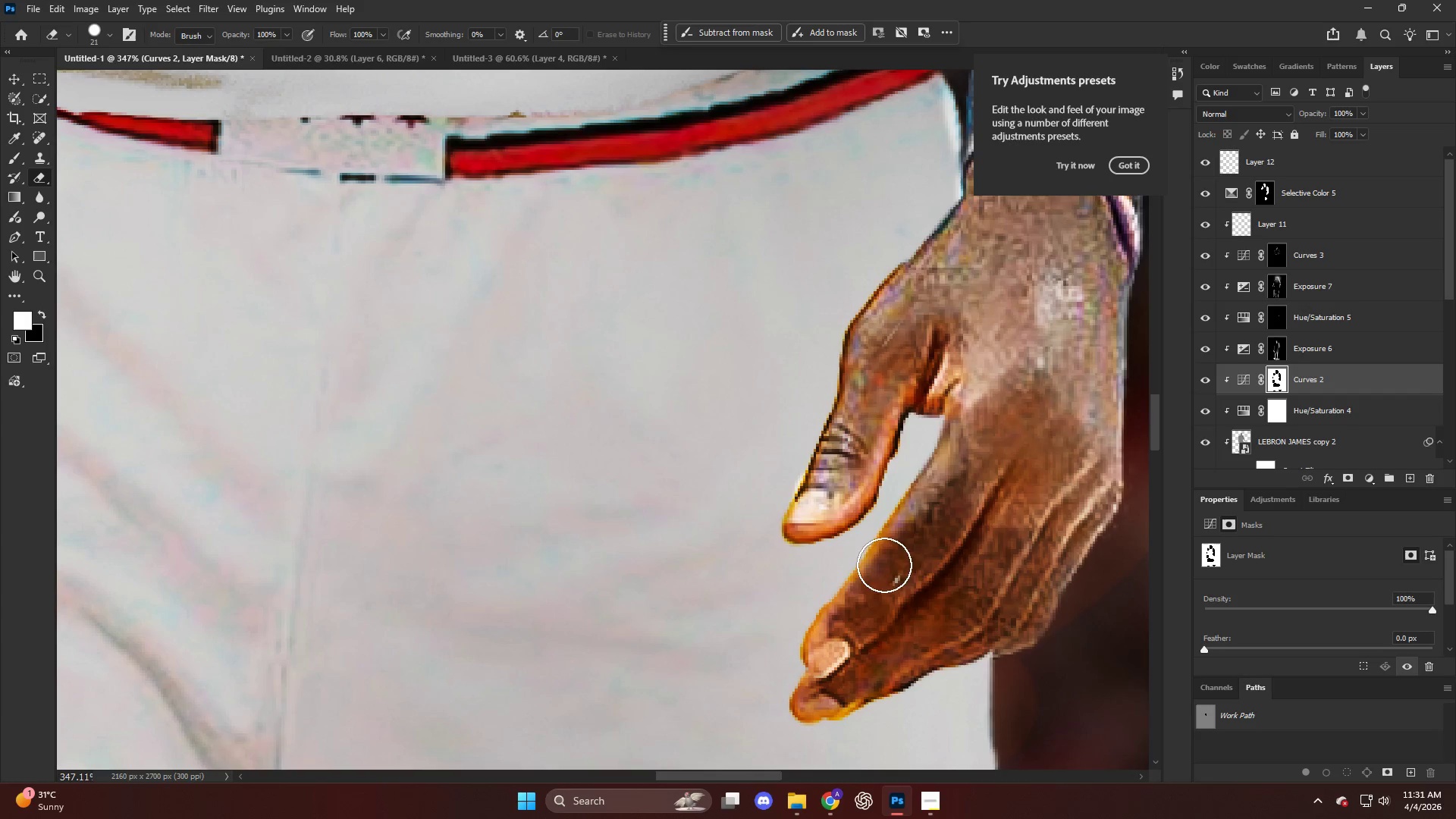 
scroll: coordinate [967, 566], scroll_direction: down, amount: 5.0
 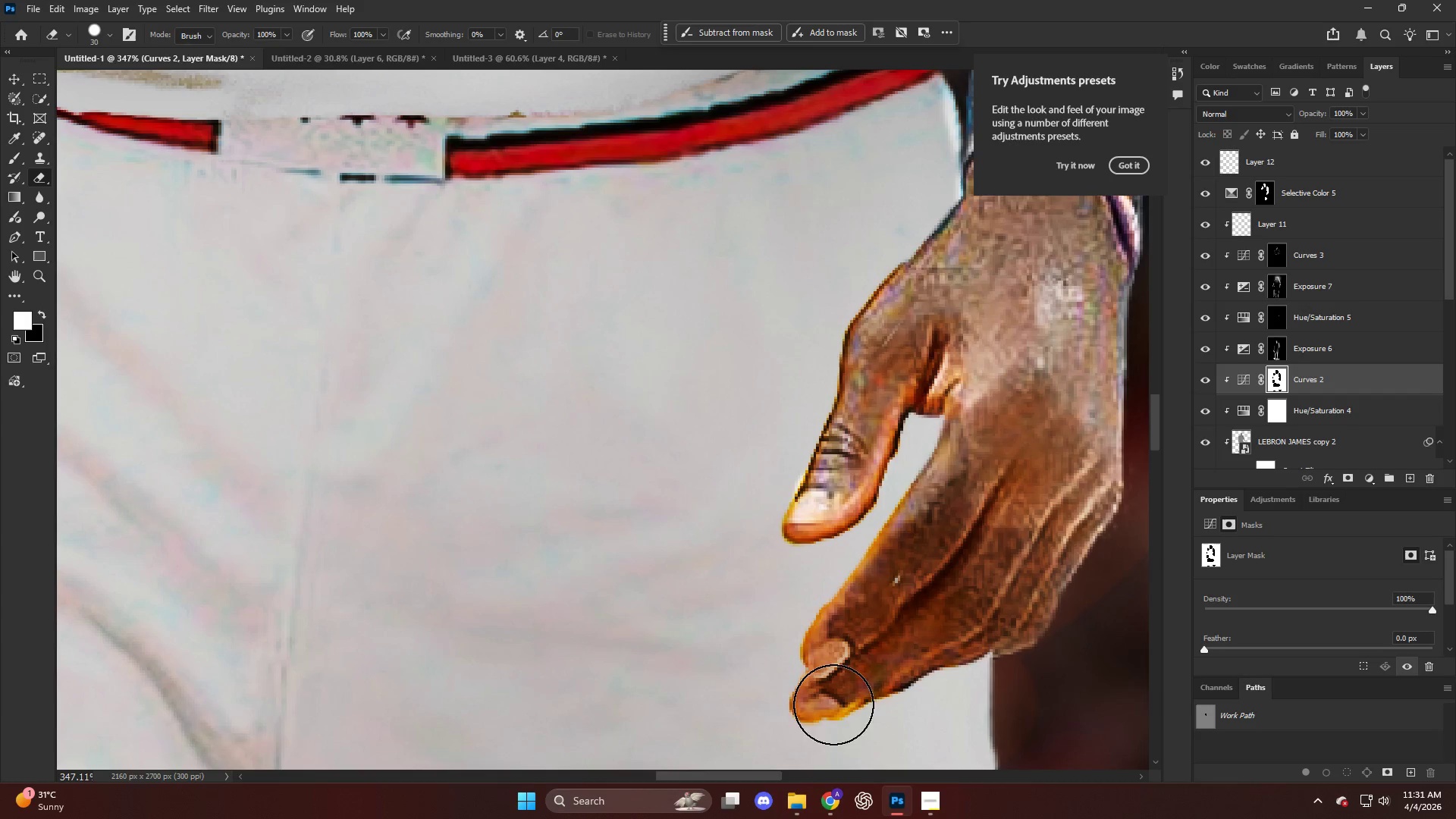 
hold_key(key=ShiftLeft, duration=0.7)
 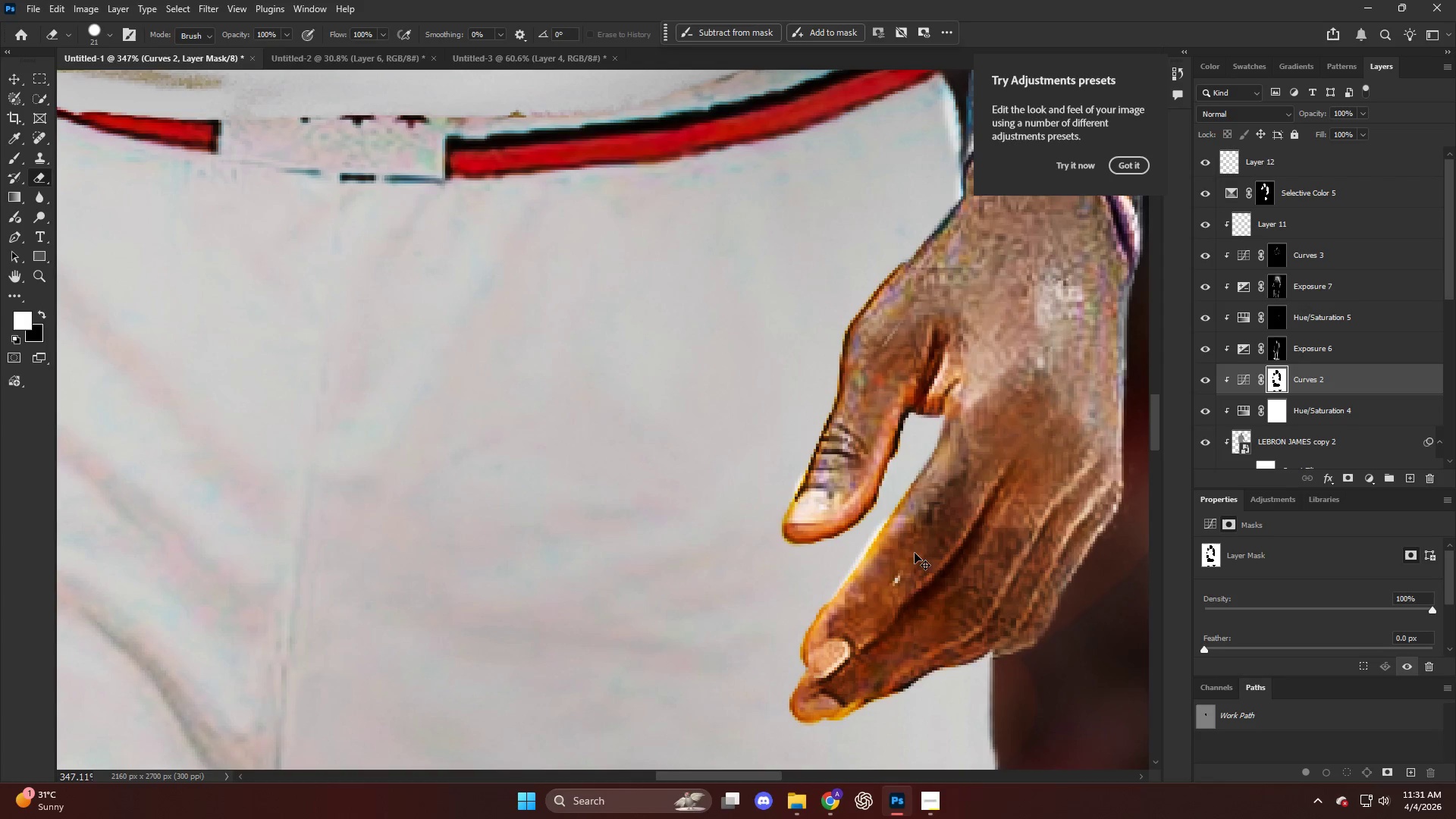 
key(Control+ControlLeft)
 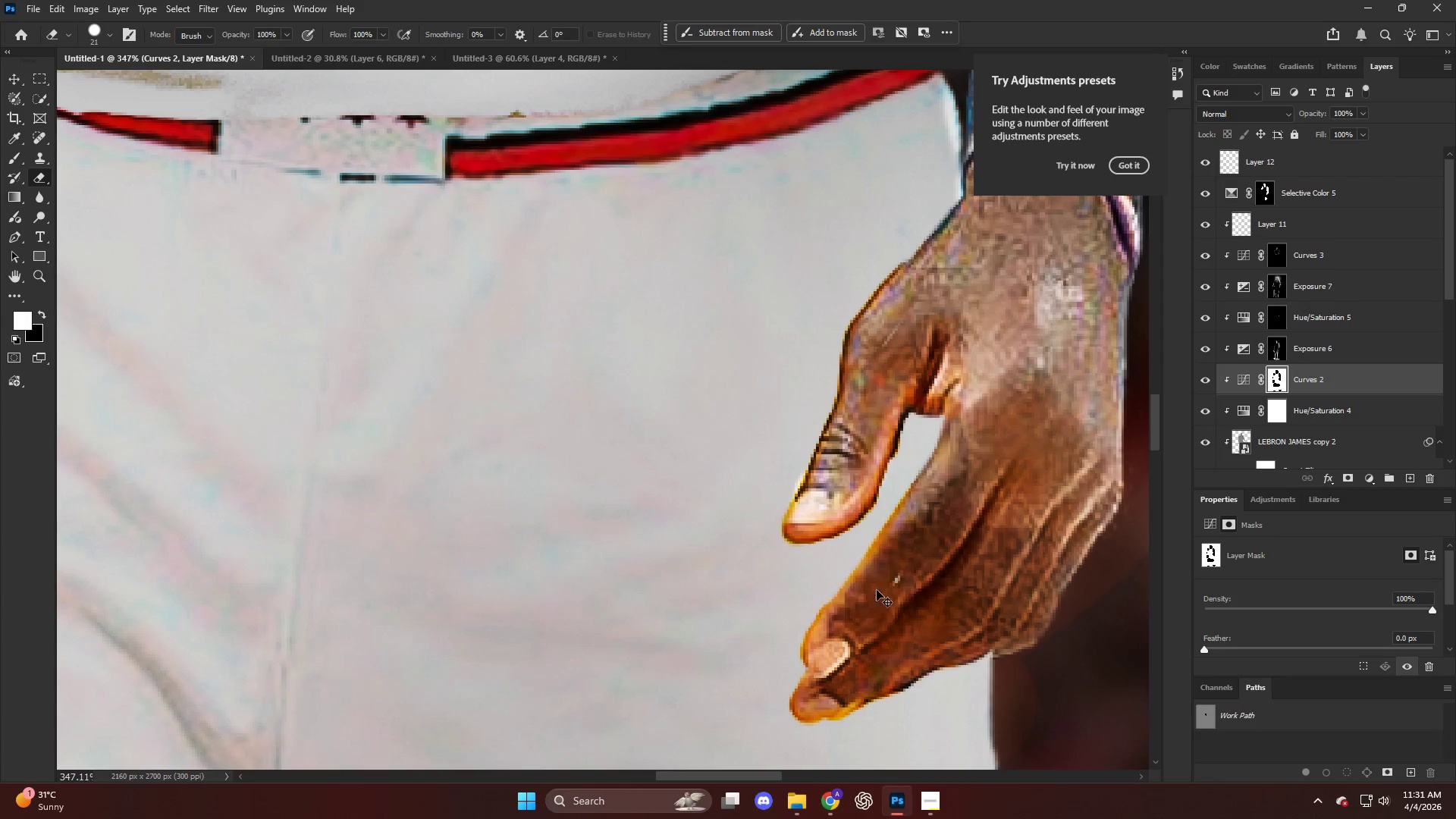 
key(Control+Z)
 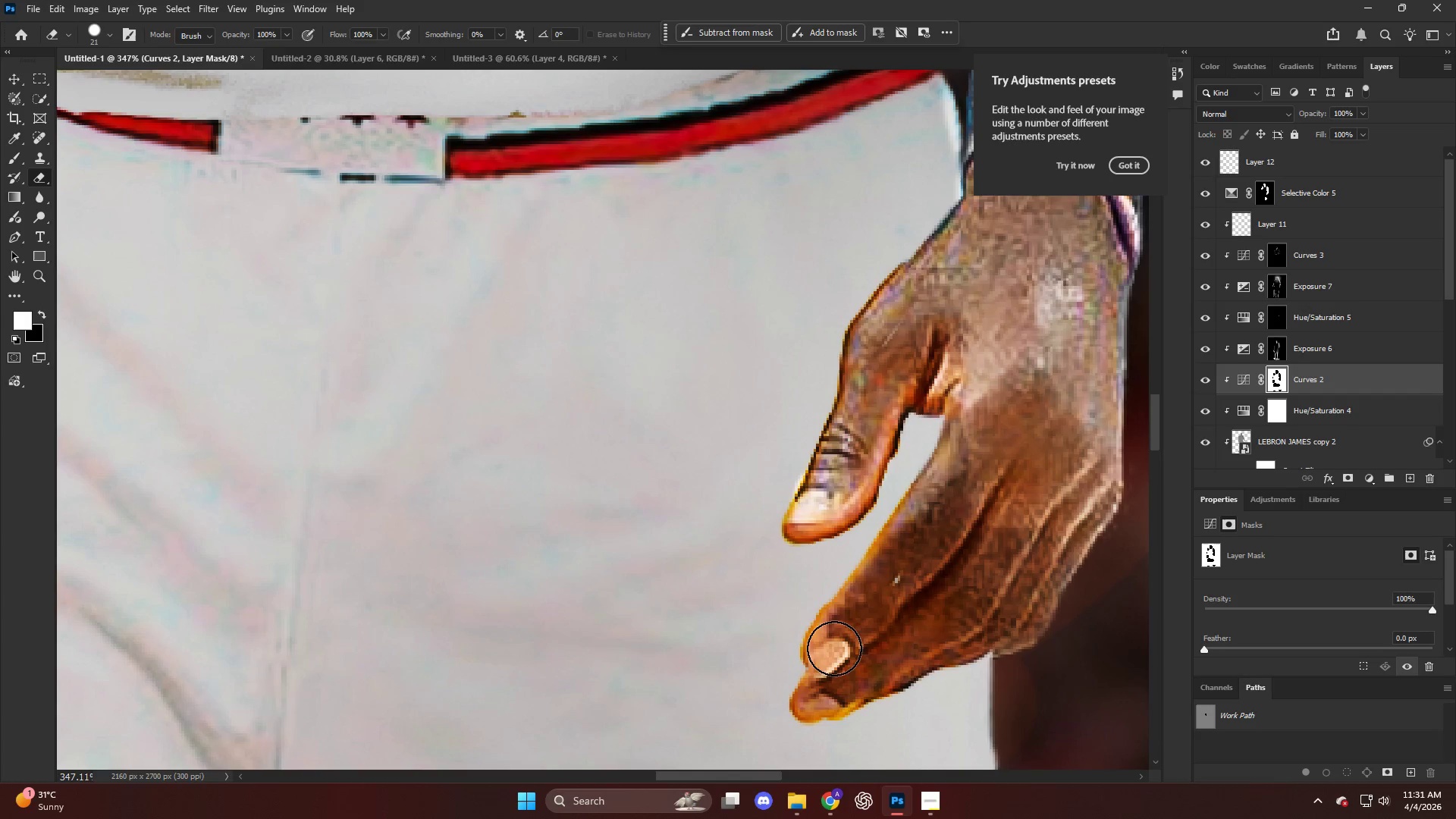 
hold_key(key=ShiftLeft, duration=0.59)
left_click_drag(start_coordinate=[907, 558], to_coordinate=[908, 554])
 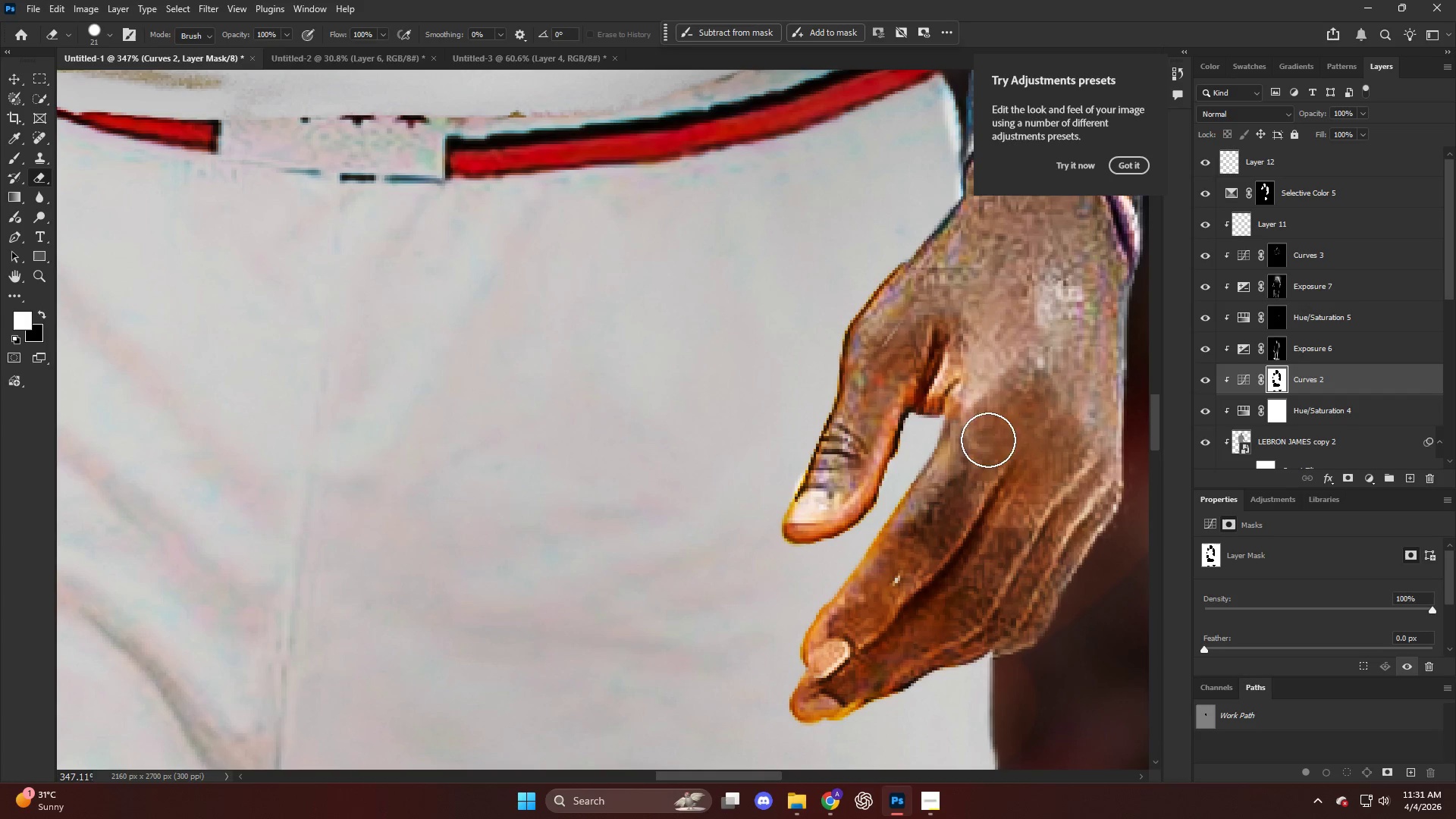 
left_click_drag(start_coordinate=[994, 402], to_coordinate=[906, 560])
 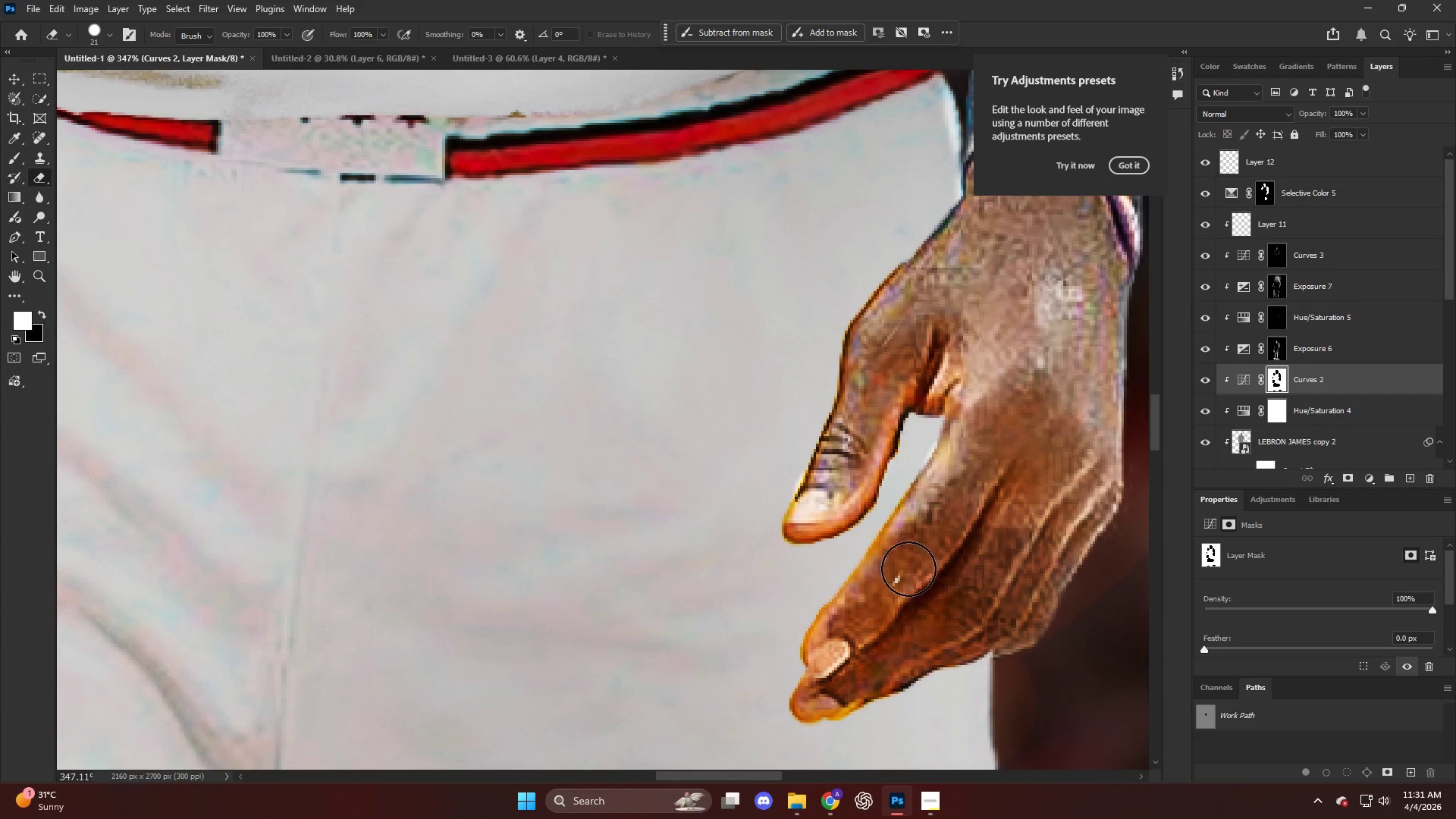 
key(Alt+AltLeft)
 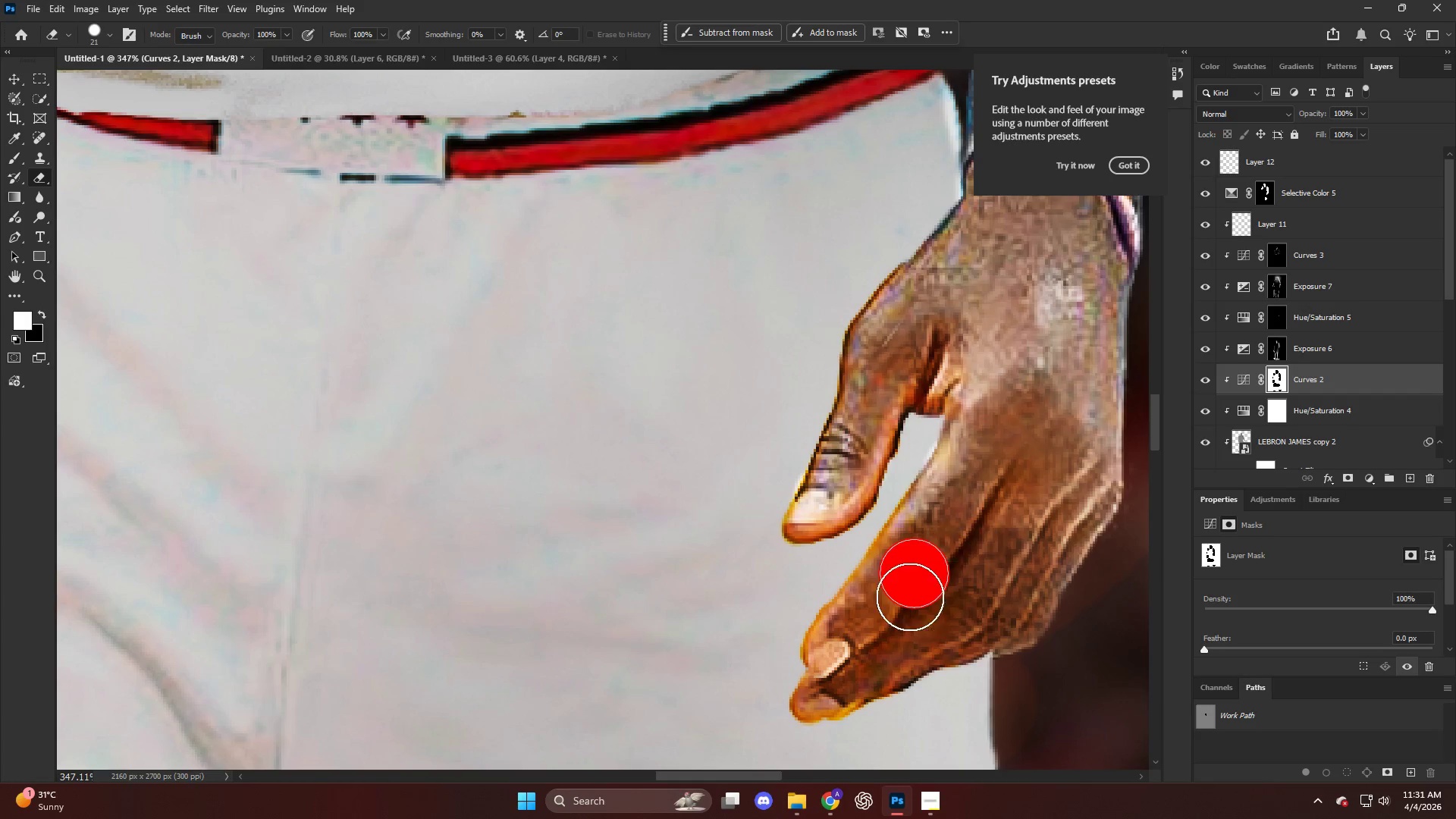 
left_click_drag(start_coordinate=[909, 615], to_coordinate=[1011, 552])
 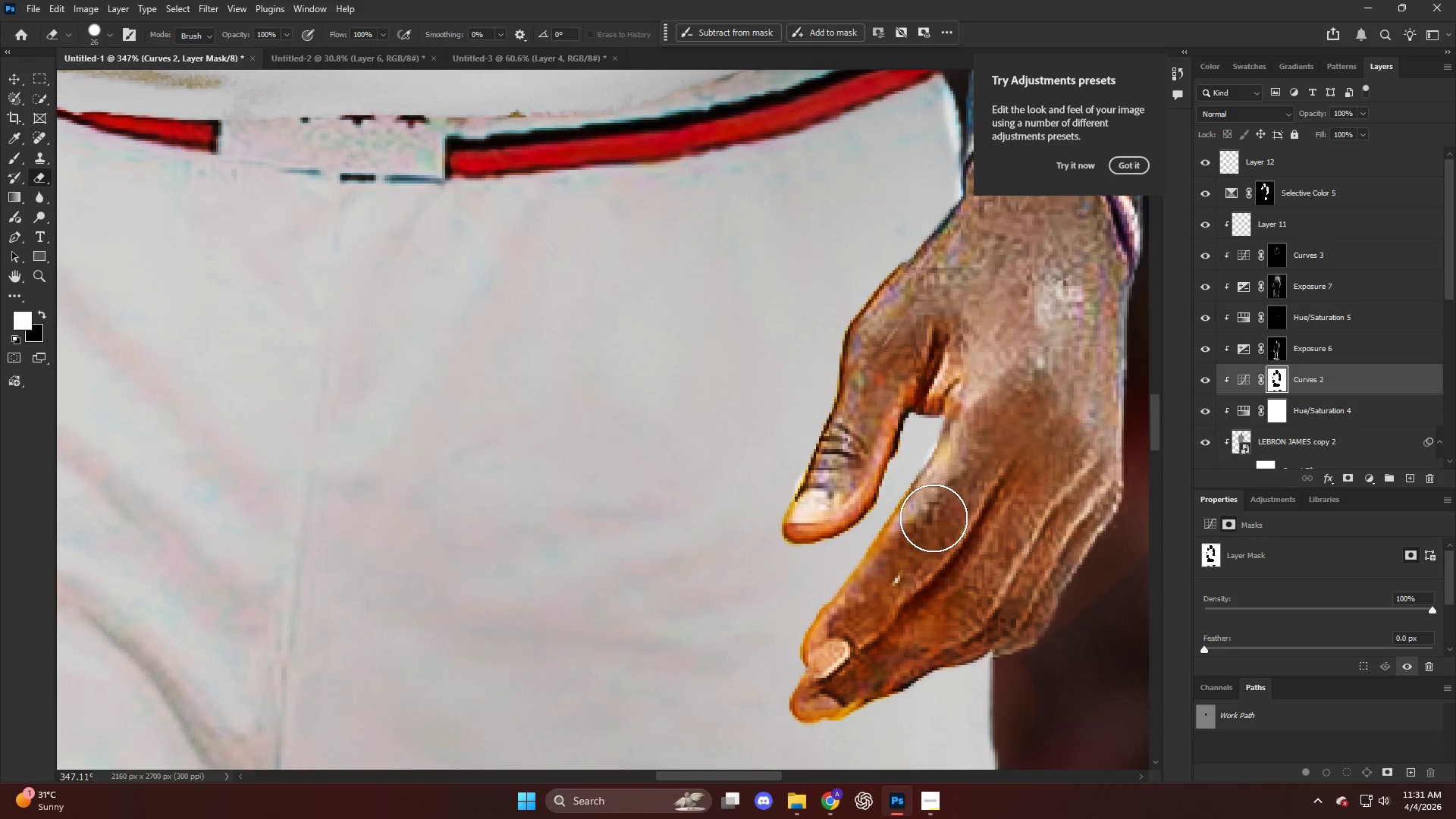 
key(Alt+AltLeft)
 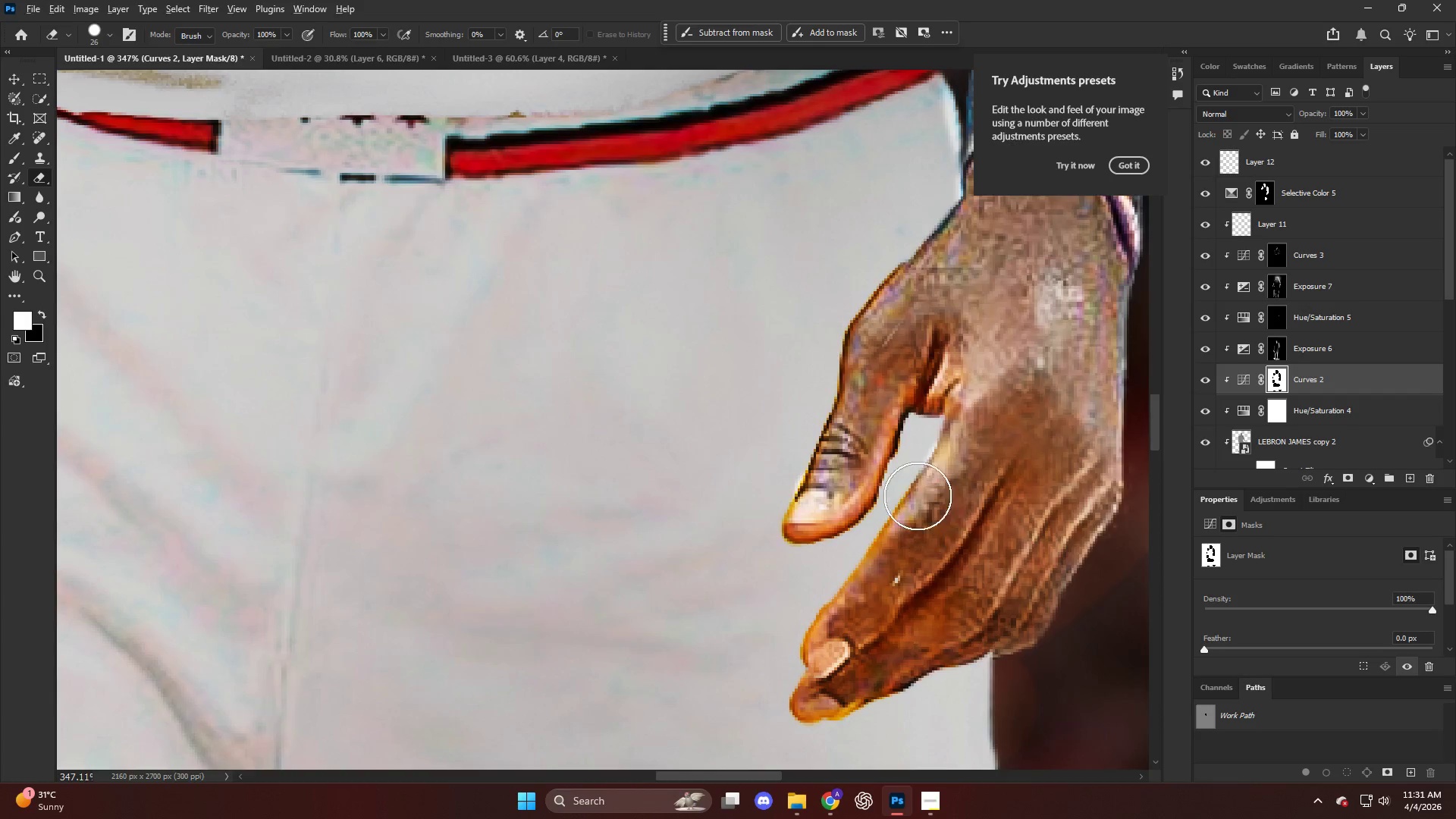 
key(Control+ControlLeft)
 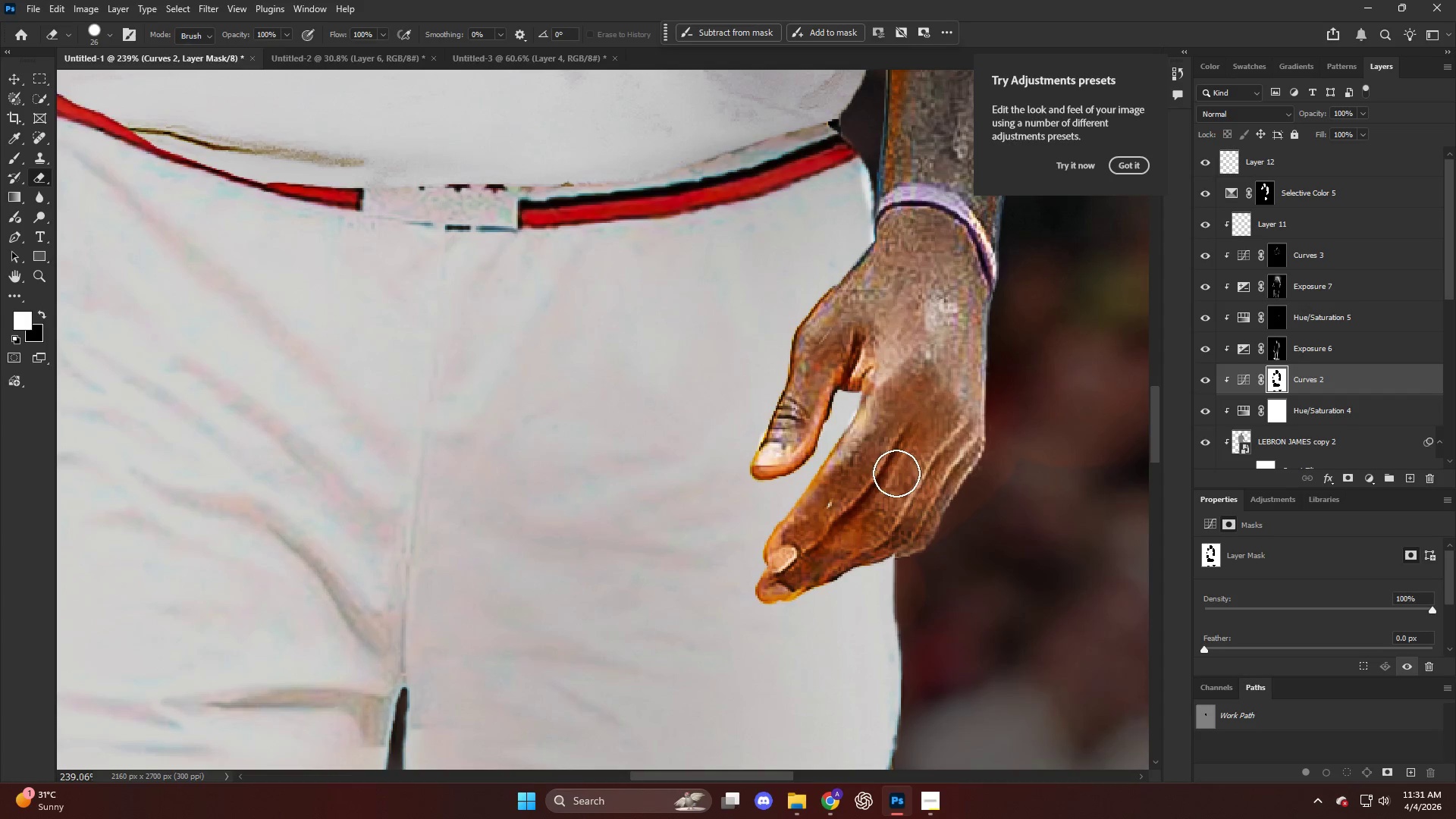 
hold_key(key=AltLeft, duration=0.38)
scroll: coordinate [897, 475], scroll_direction: down, amount: 9.0
 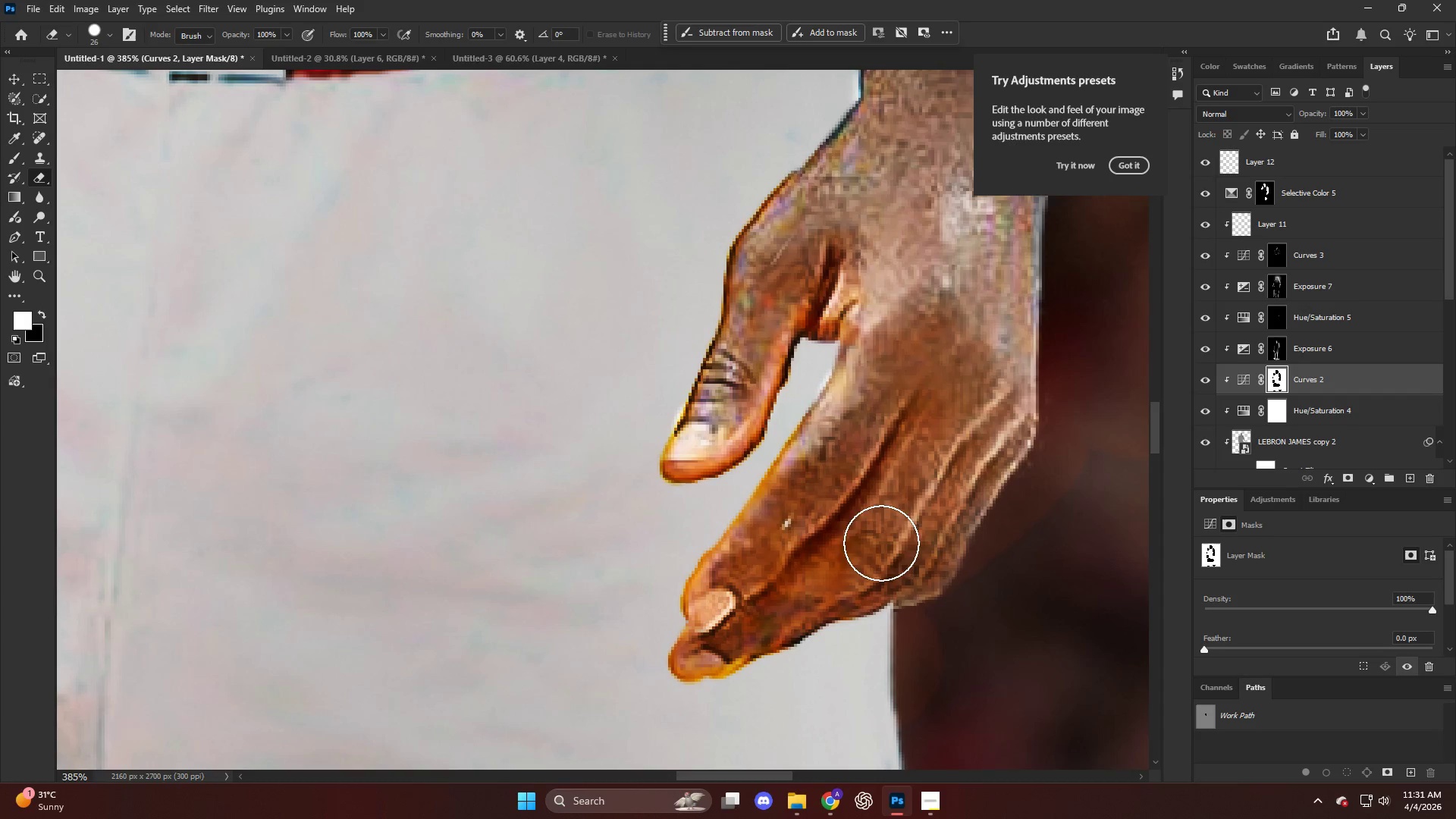 
left_click([895, 541])
 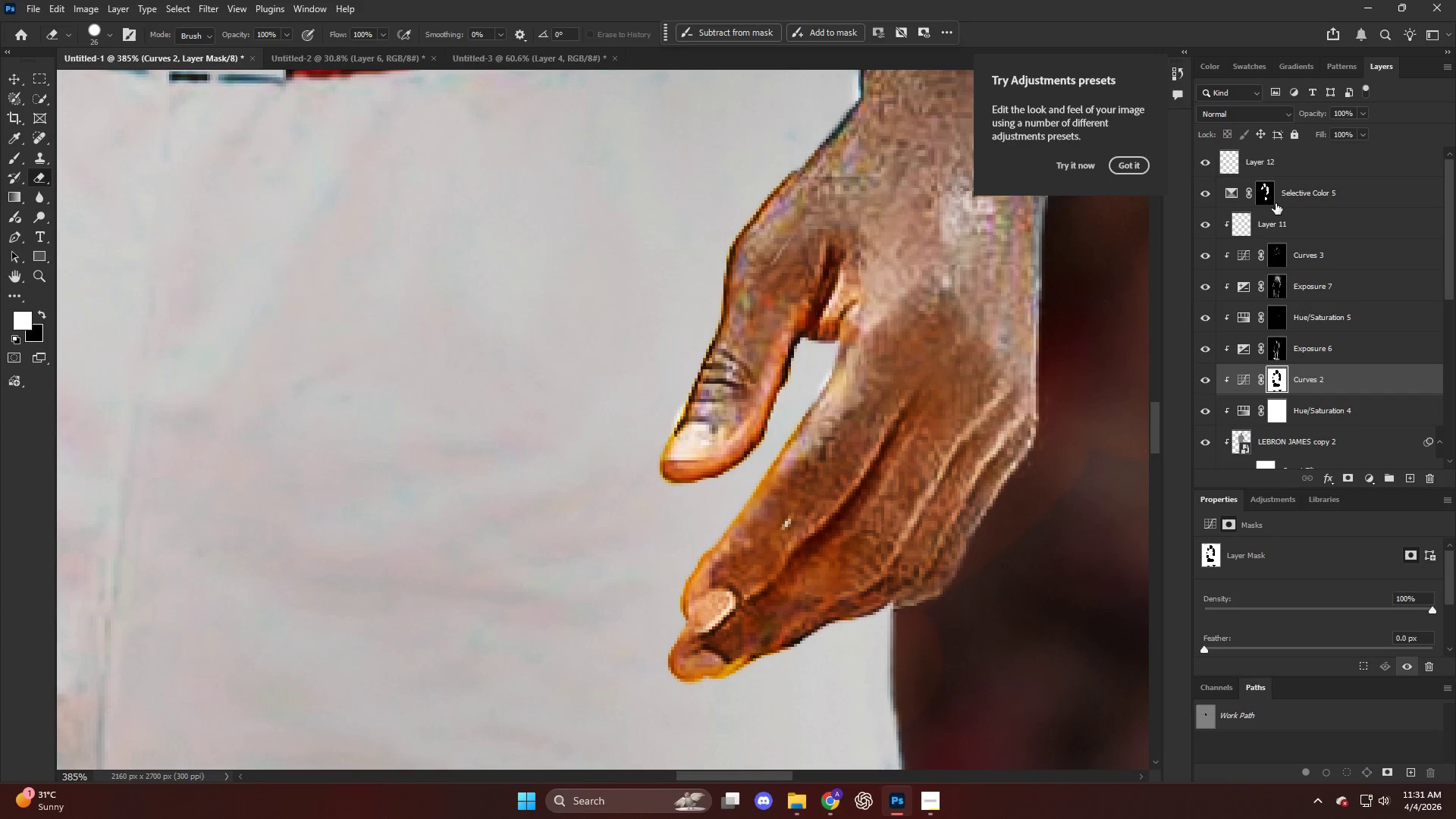 
key(Alt+AltLeft)
 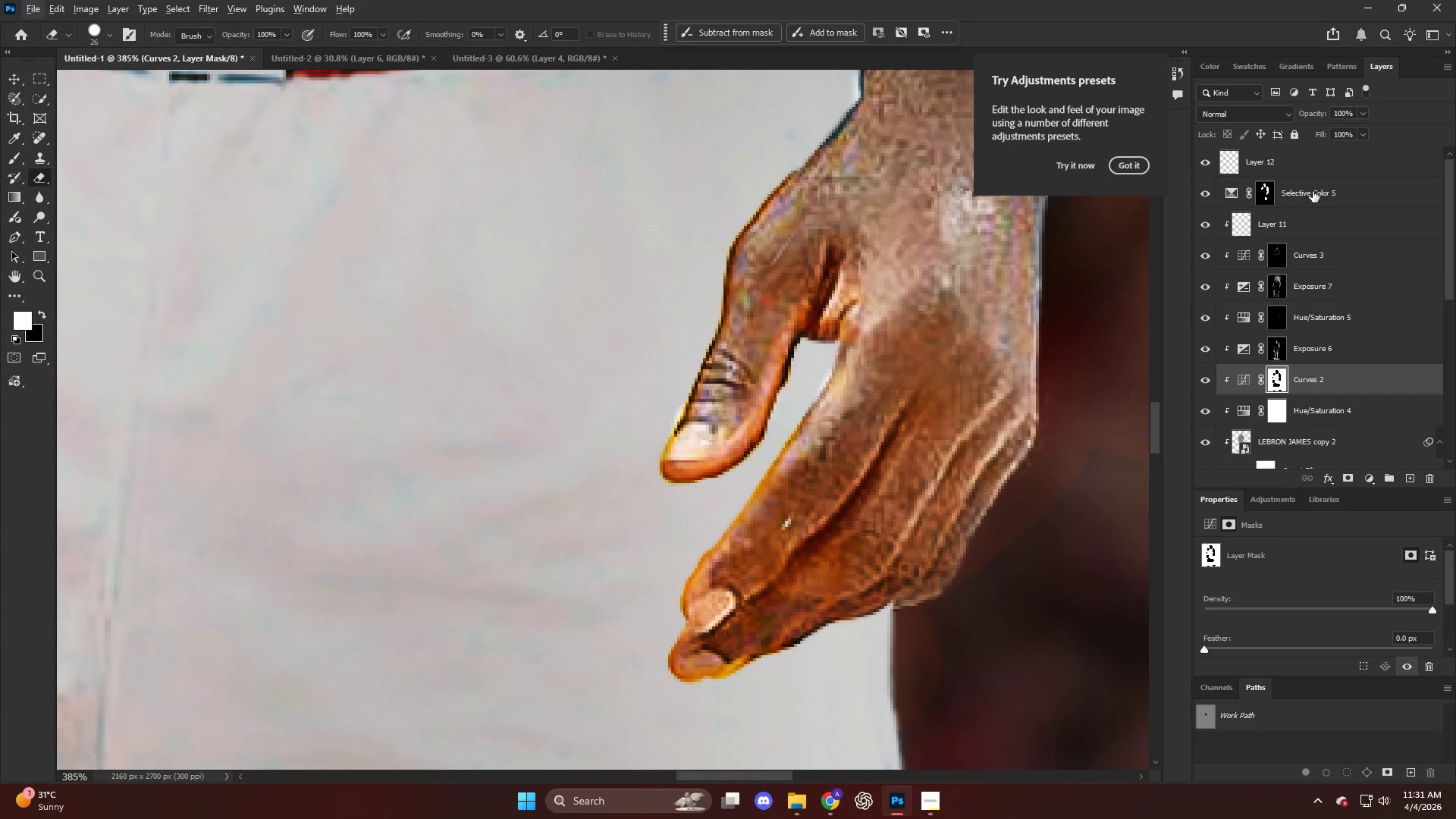 
hold_key(key=AltLeft, duration=3.02)
left_click([1310, 209])
 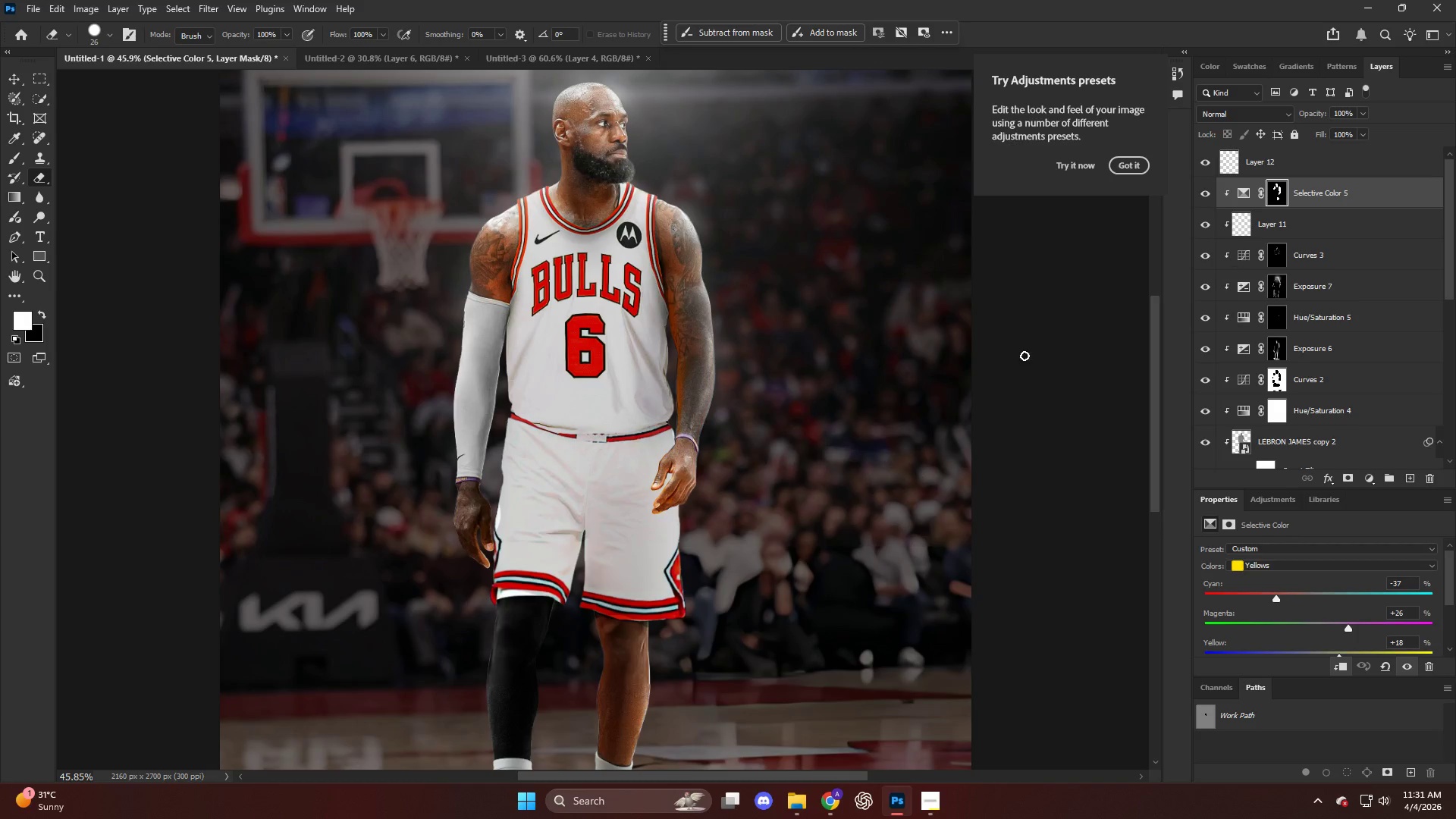 
hold_key(key=AltLeft, duration=0.62)
 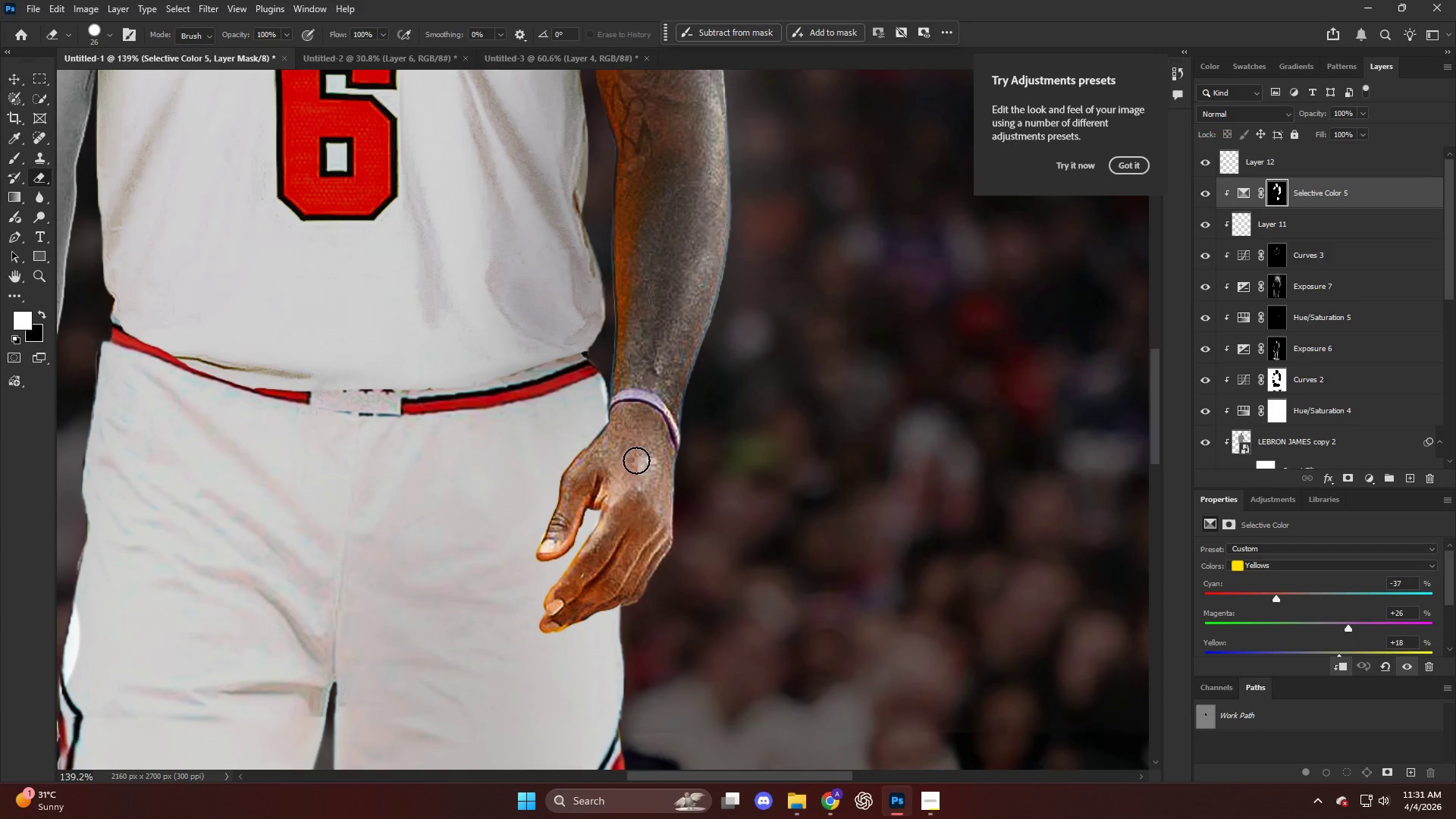 
key(Alt+AltLeft)
 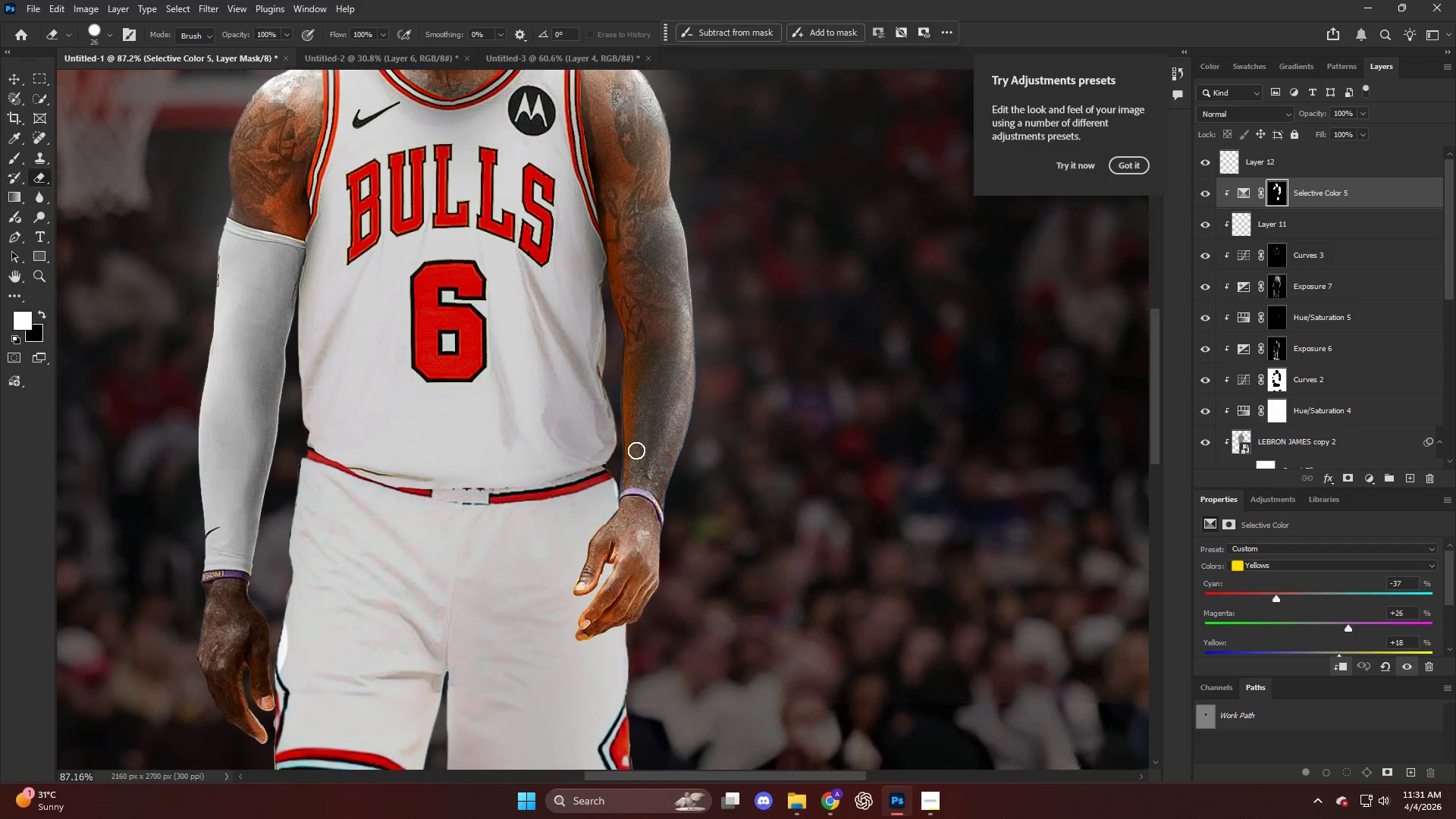 
hold_key(key=AltLeft, duration=0.75)
 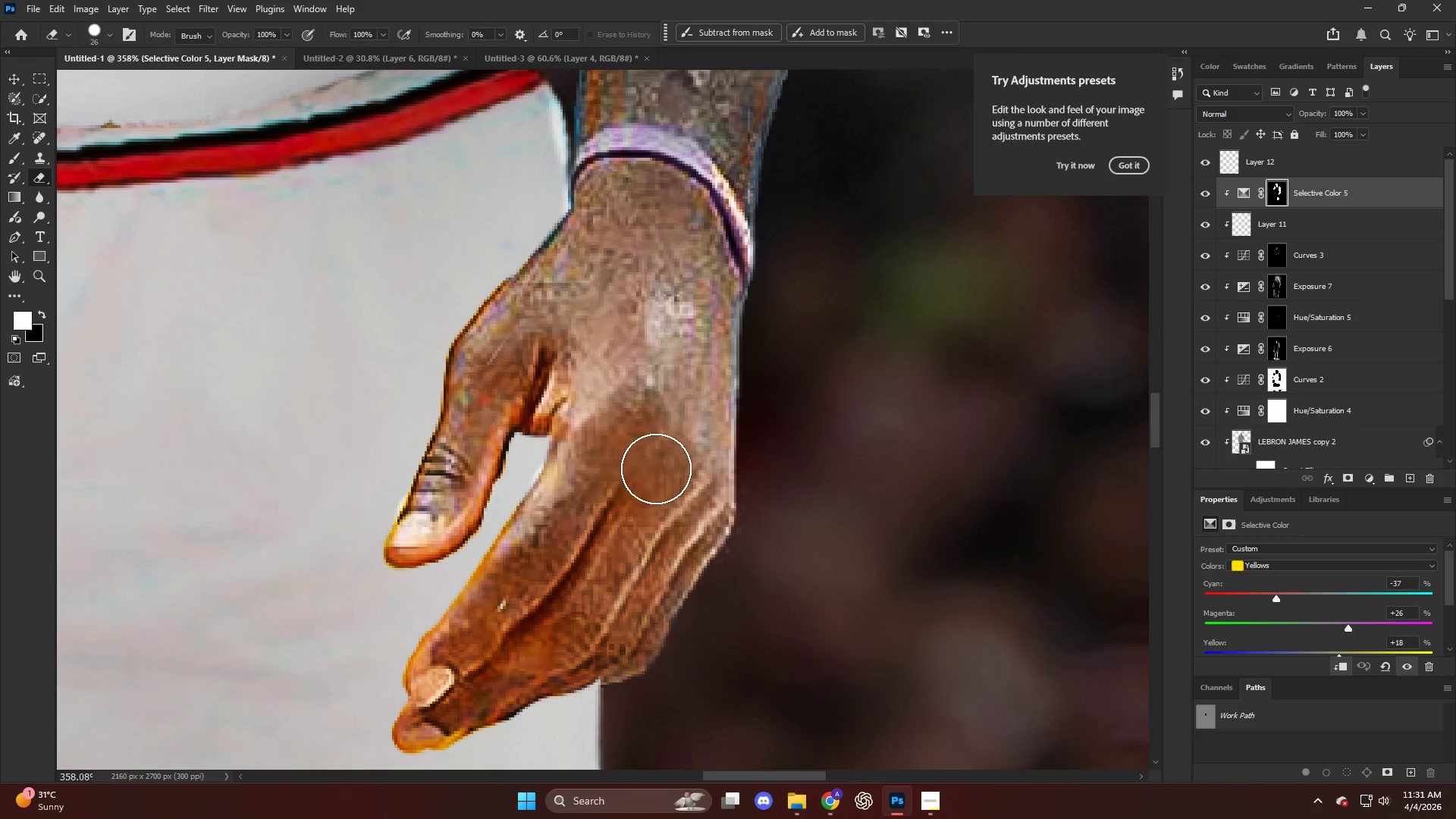 
key(V)
 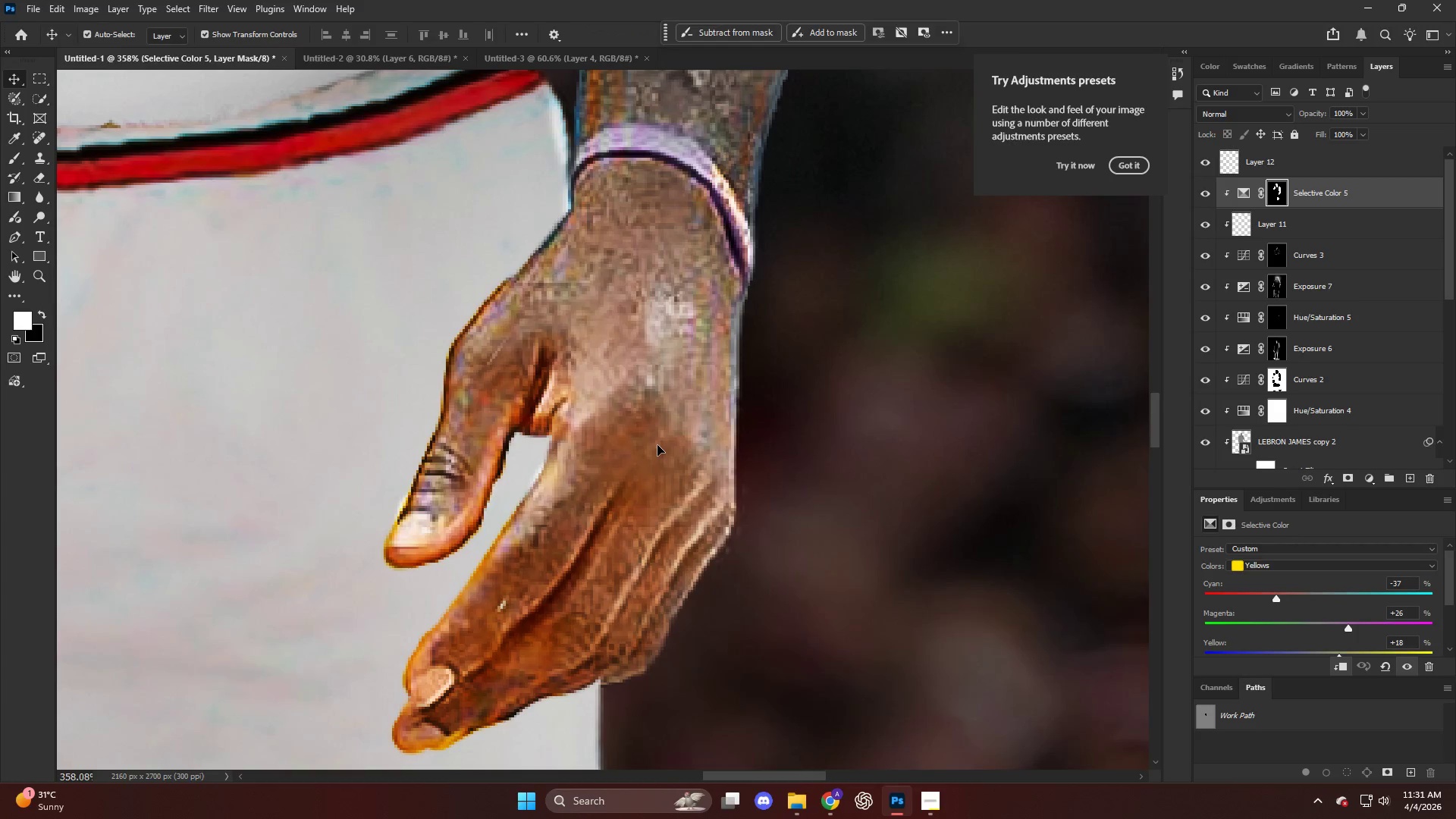 
left_click([657, 445])
 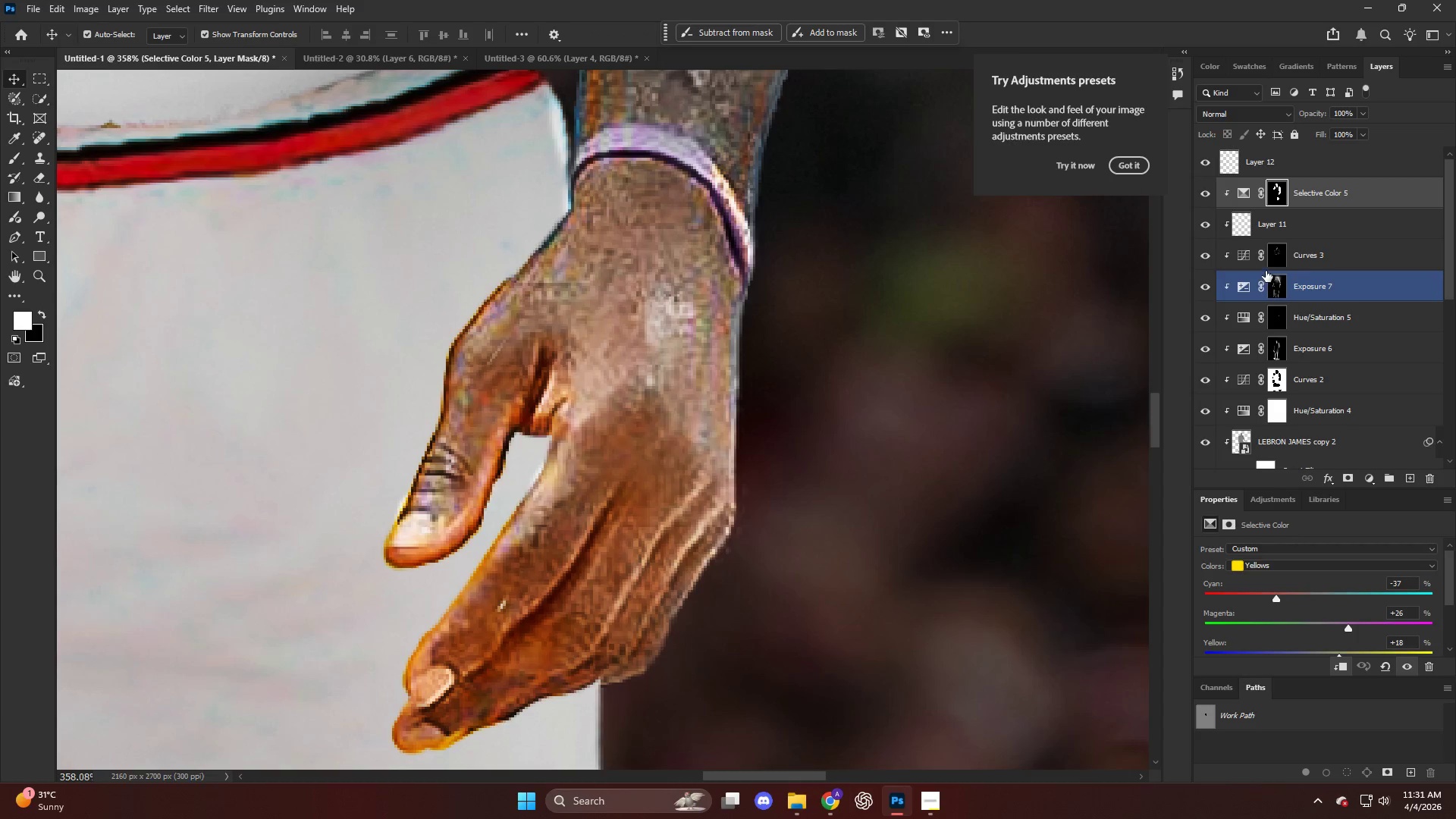 
scroll: coordinate [650, 497], scroll_direction: up, amount: 26.0
 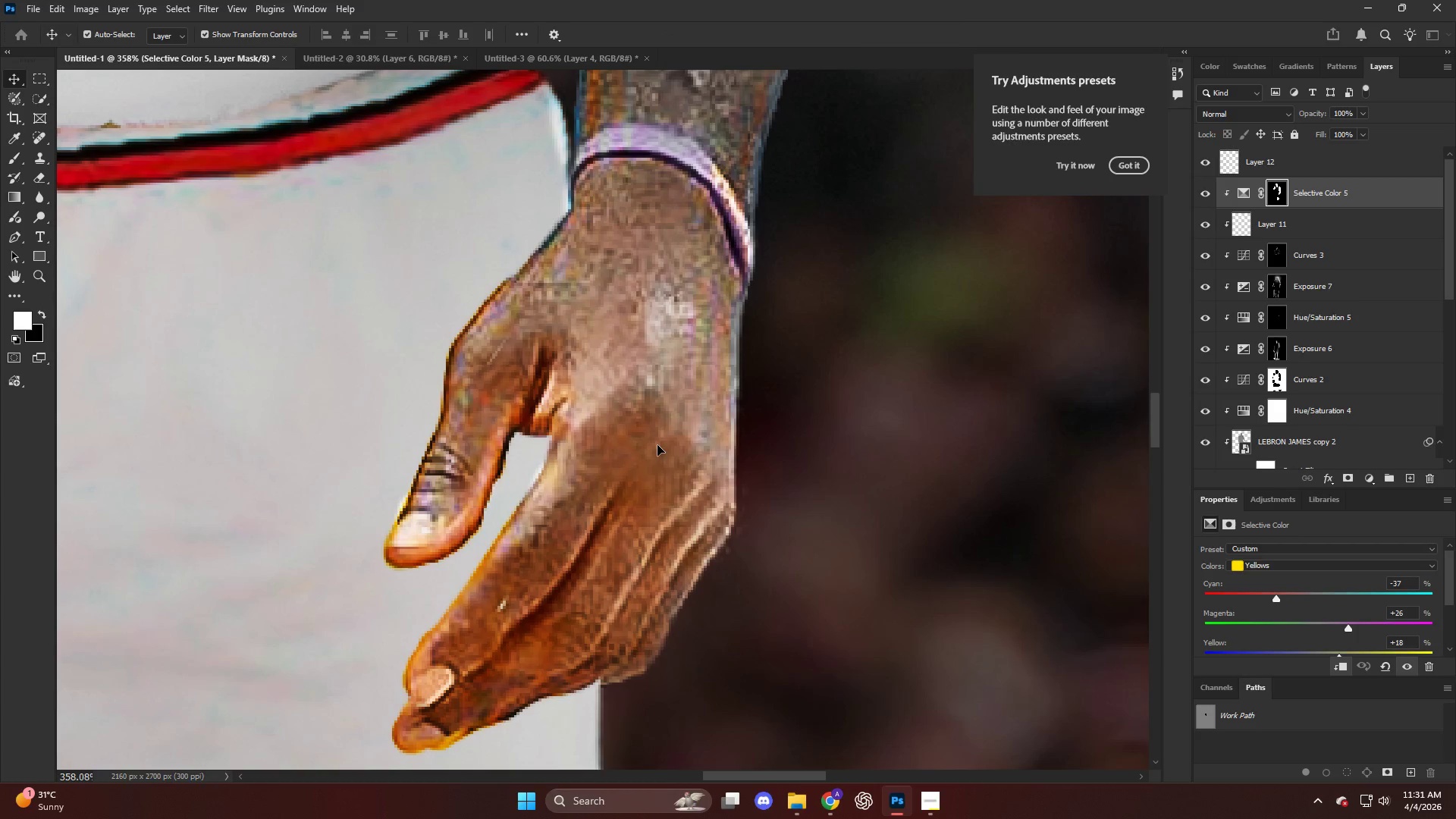 
left_click([1277, 216])
 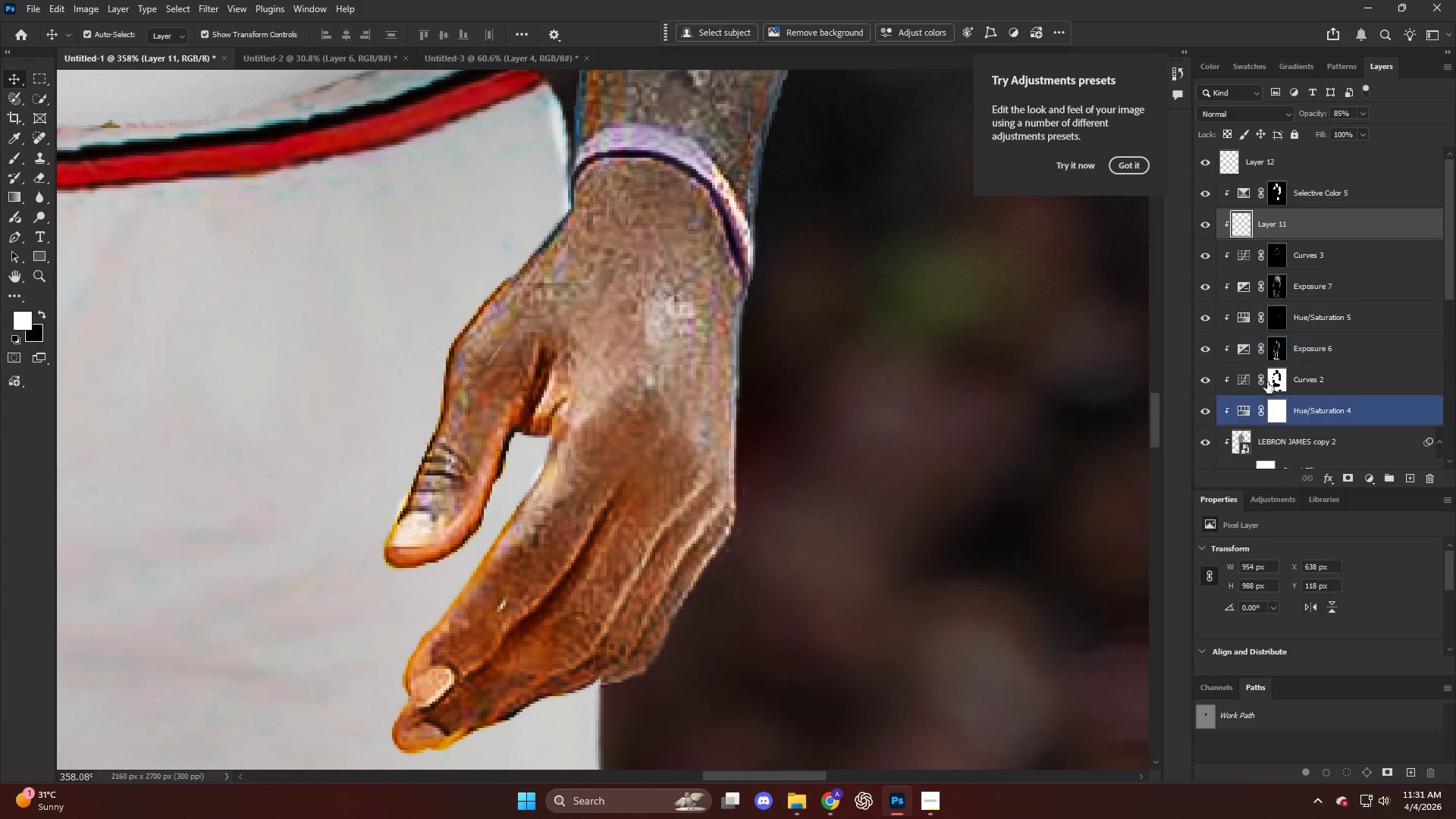 
left_click([1270, 377])
 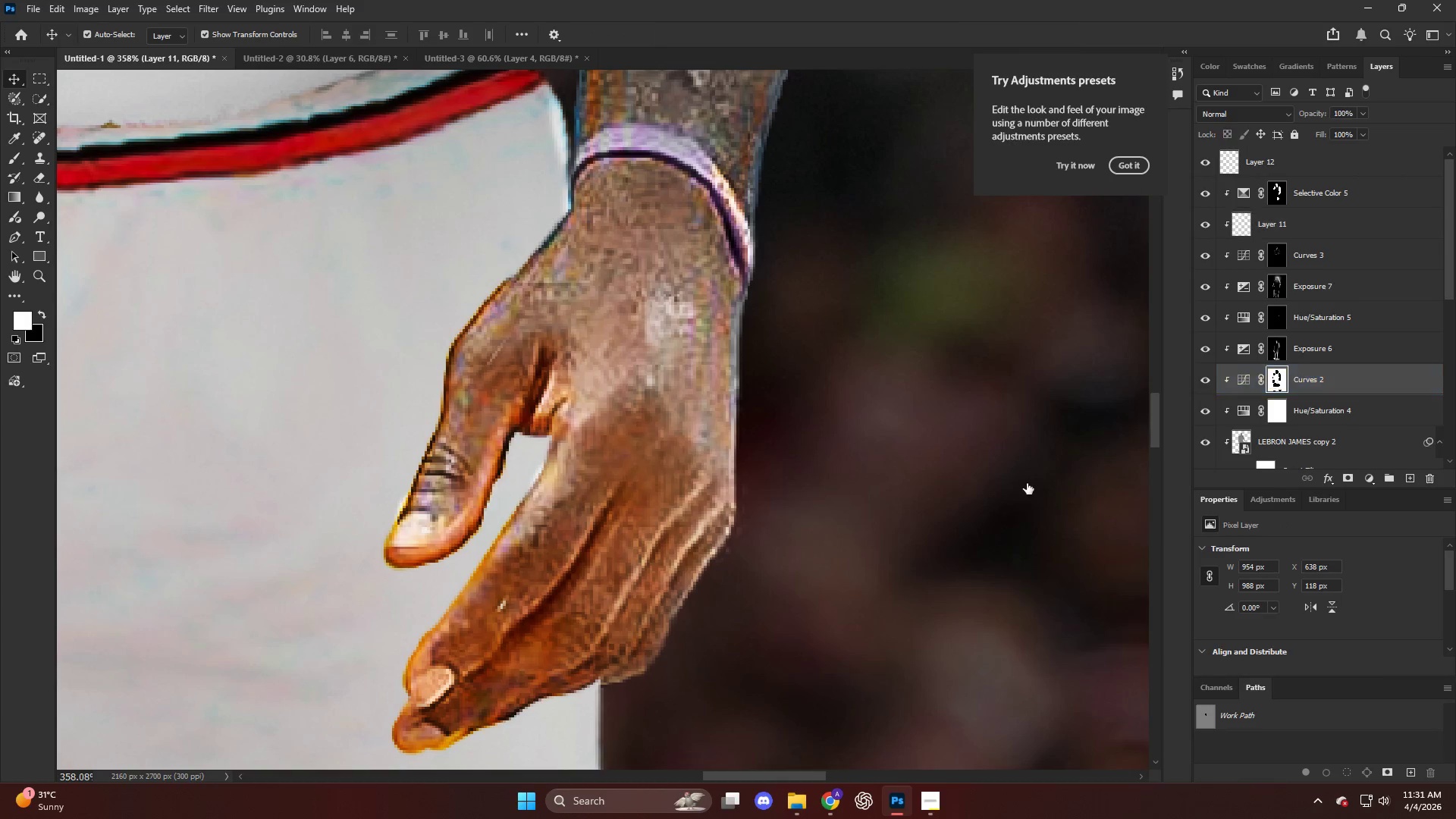 
key(E)
 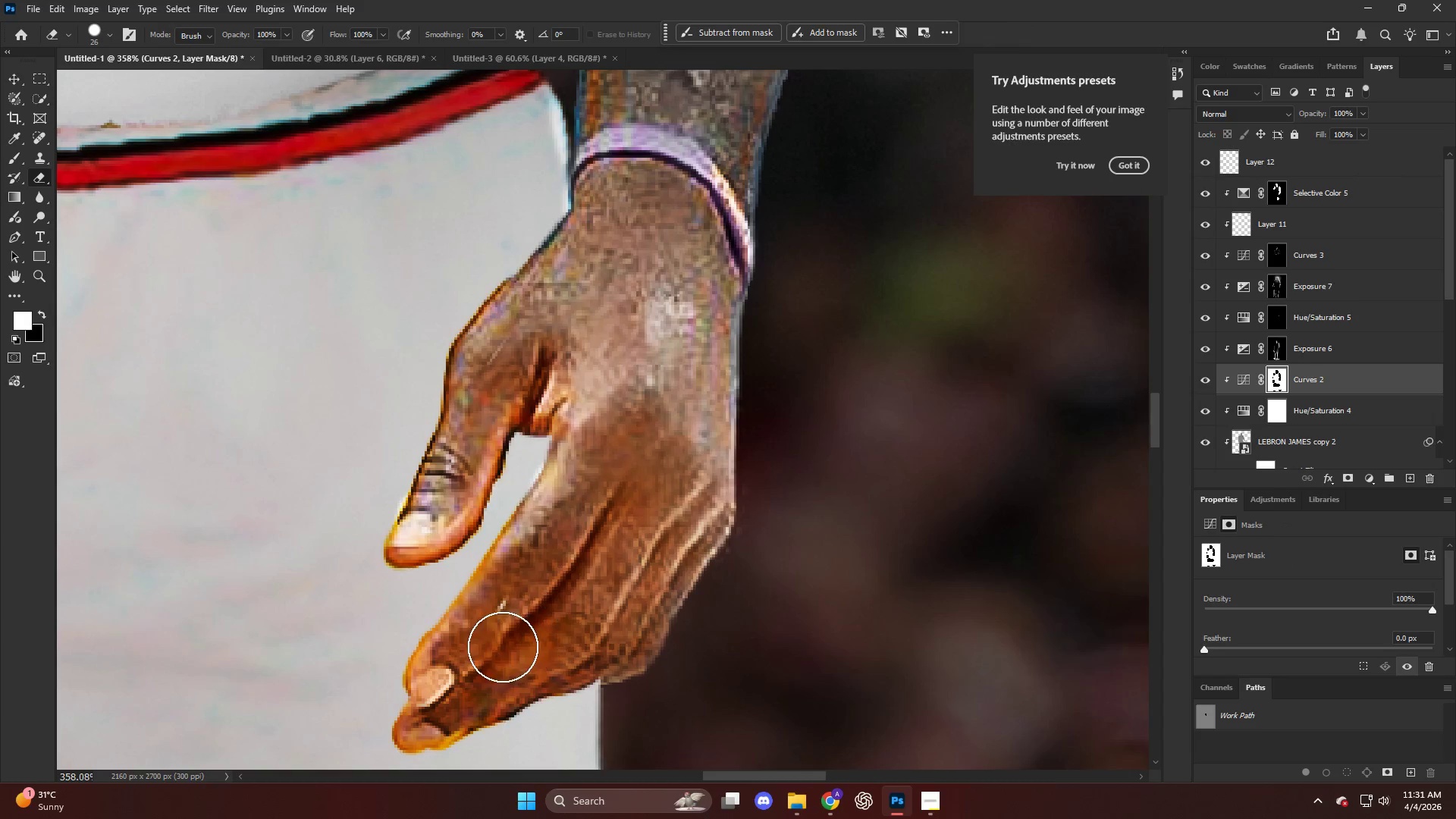 
left_click_drag(start_coordinate=[504, 647], to_coordinate=[455, 706])
 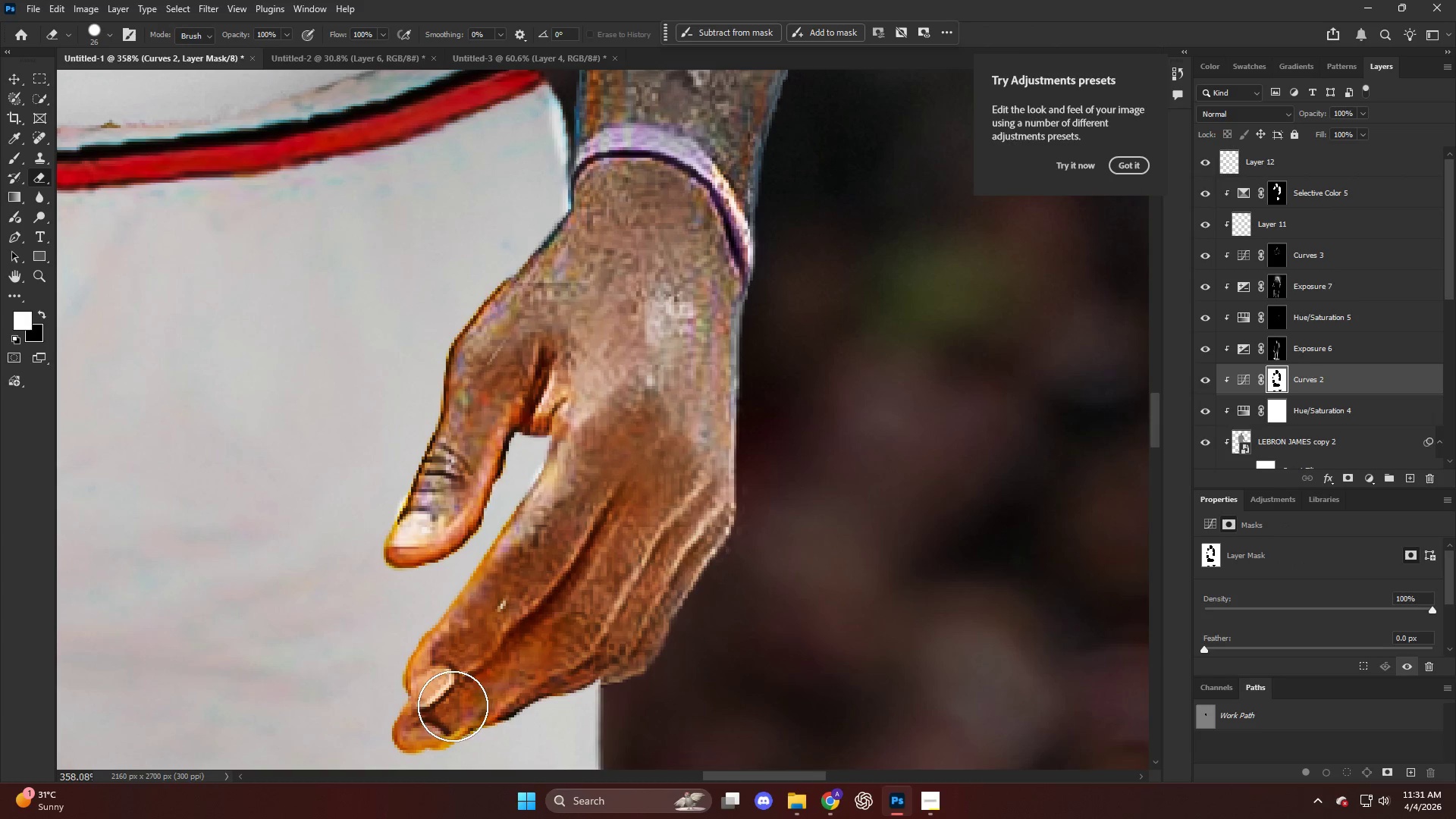 
key(Alt+AltLeft)
 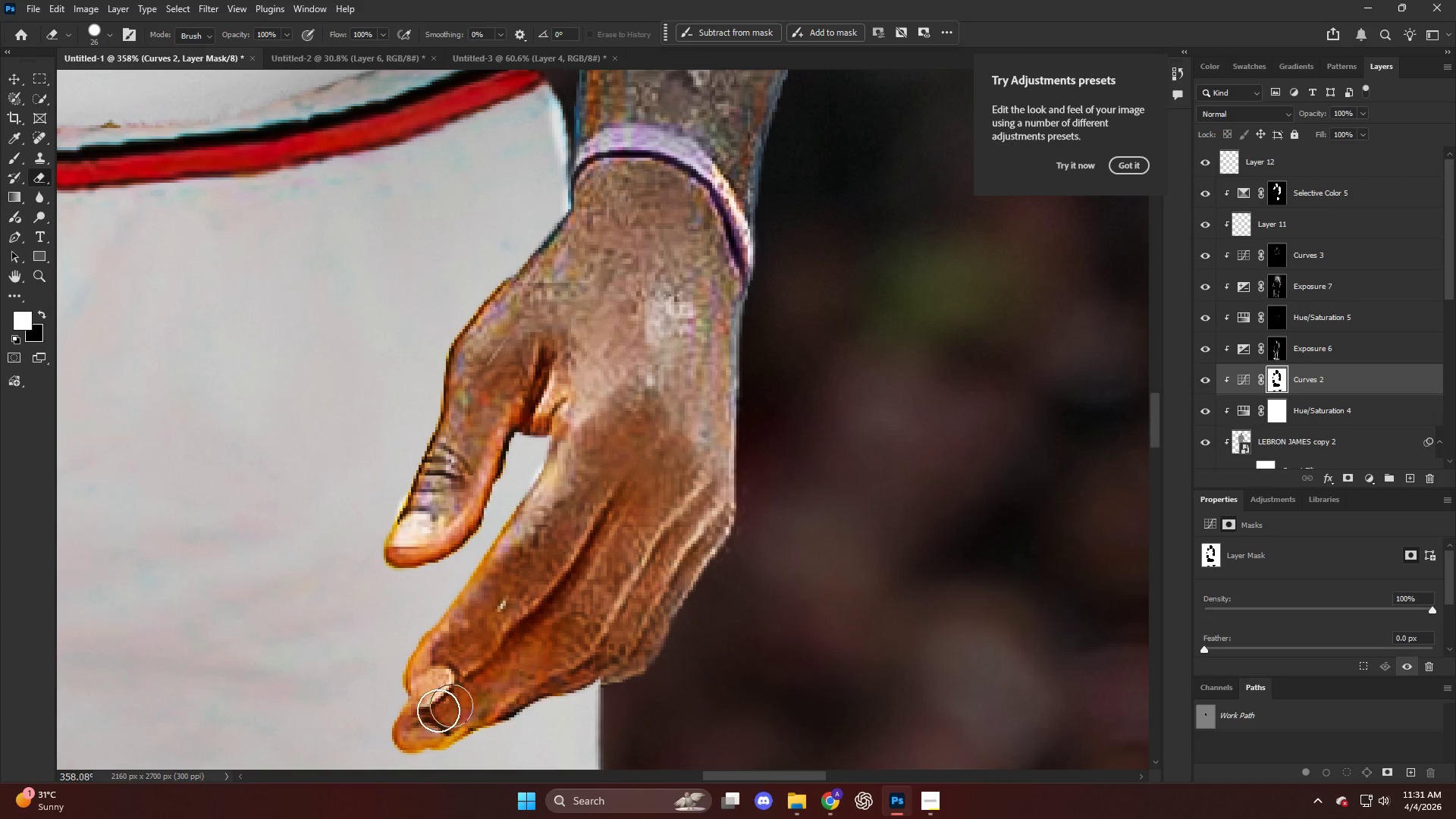 
left_click_drag(start_coordinate=[441, 714], to_coordinate=[648, 492])
 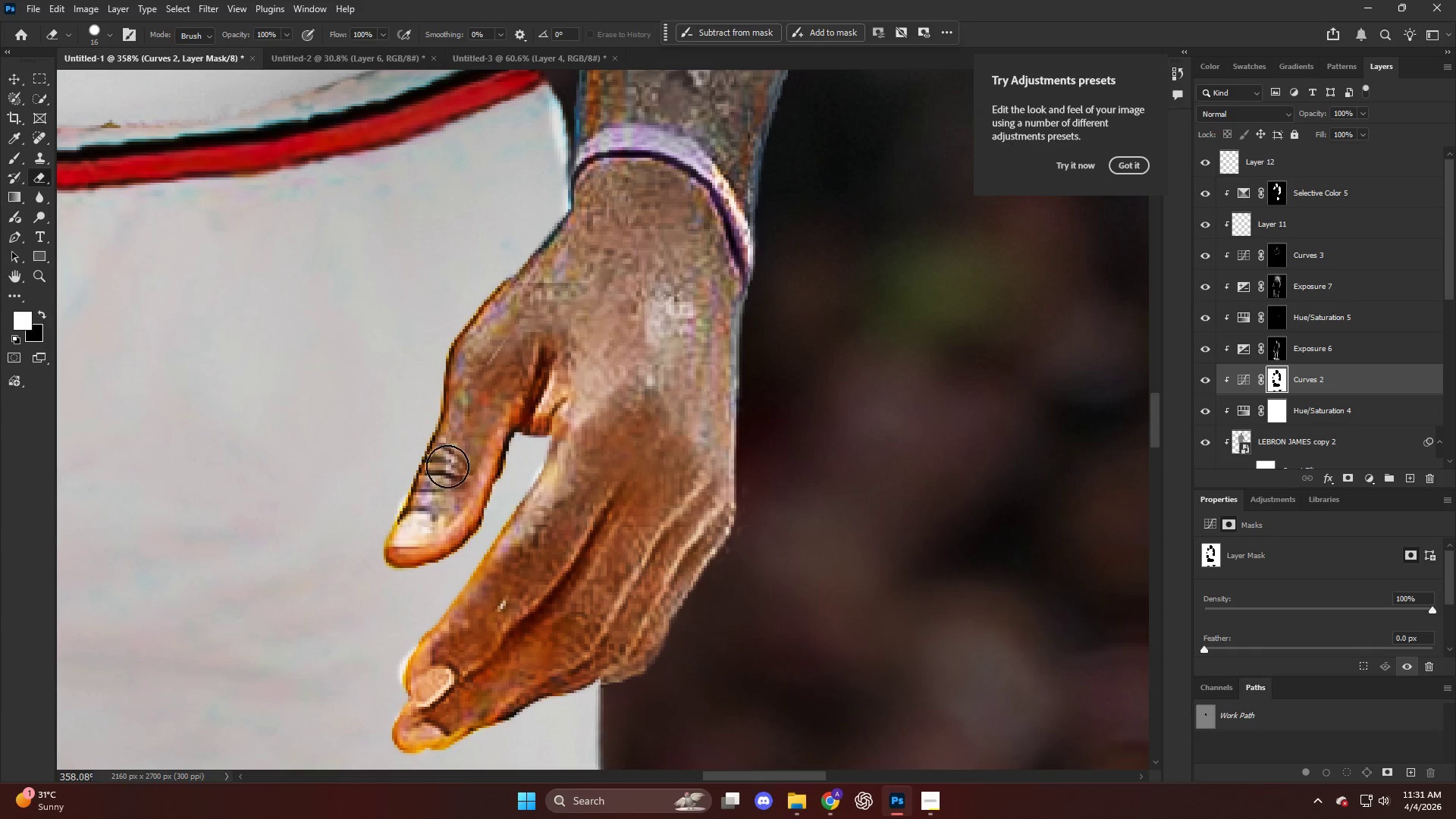 
left_click_drag(start_coordinate=[451, 462], to_coordinate=[721, 170])
 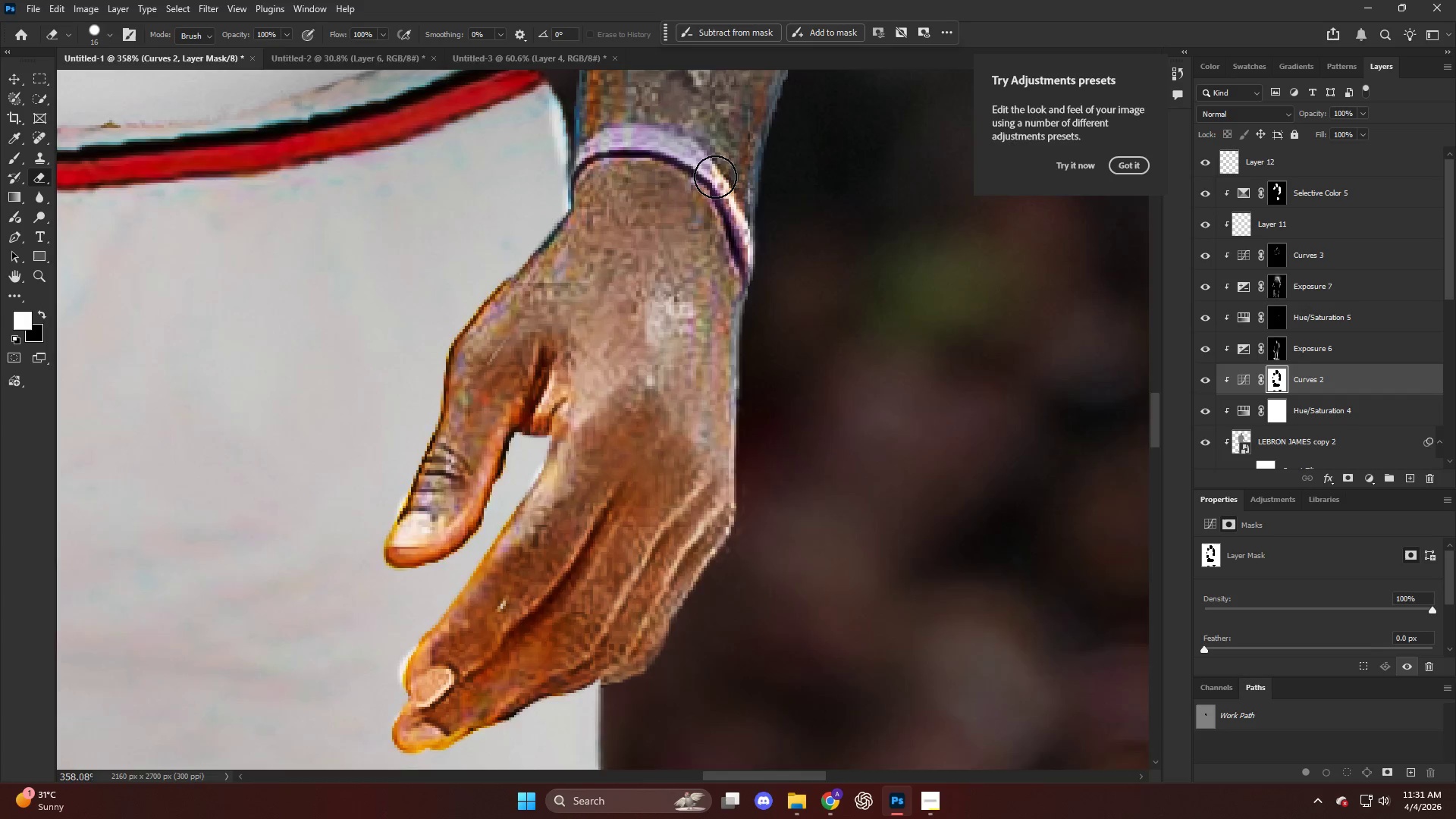 
hold_key(key=AltLeft, duration=0.69)
 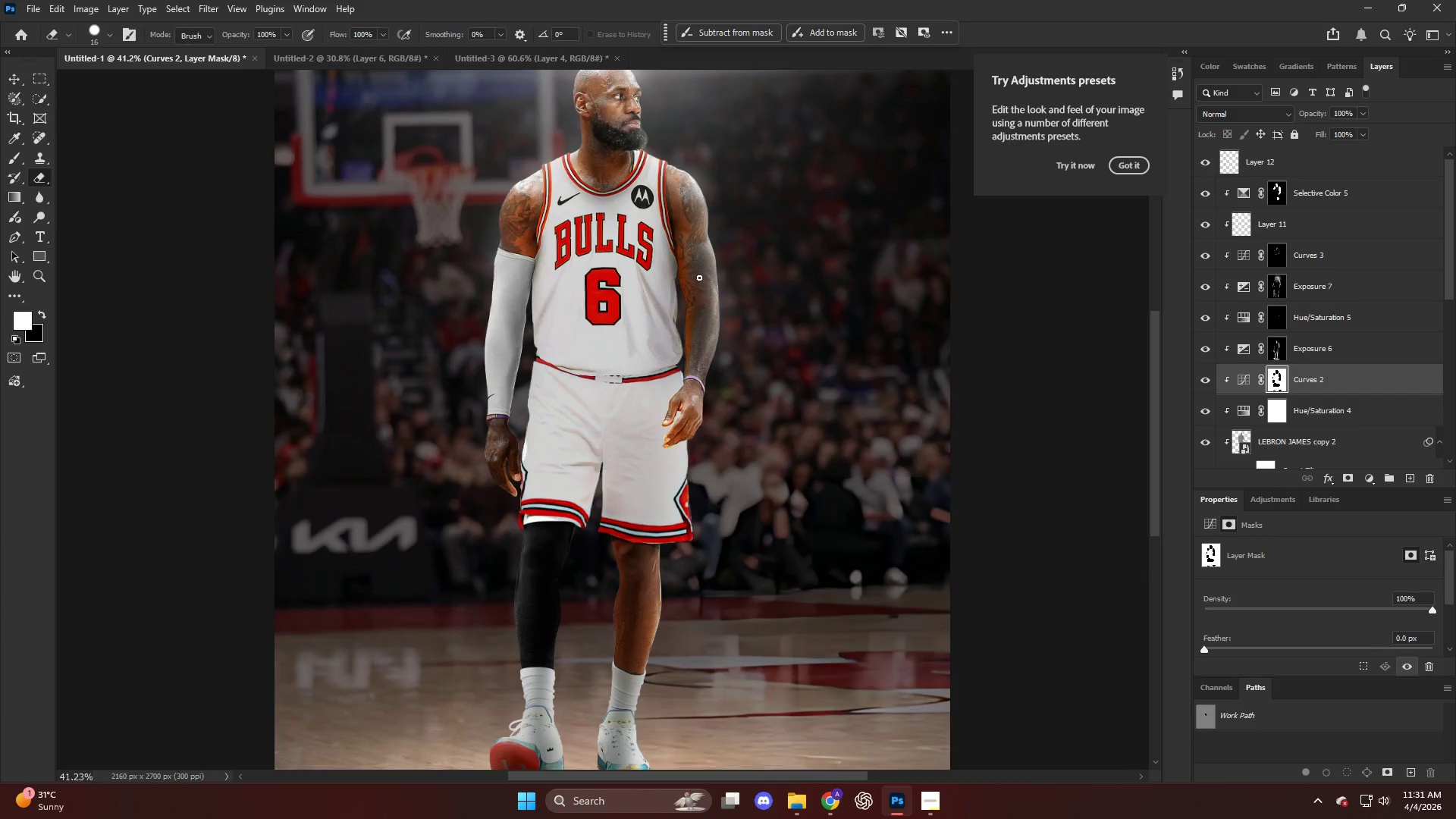 
key(Alt+AltLeft)
 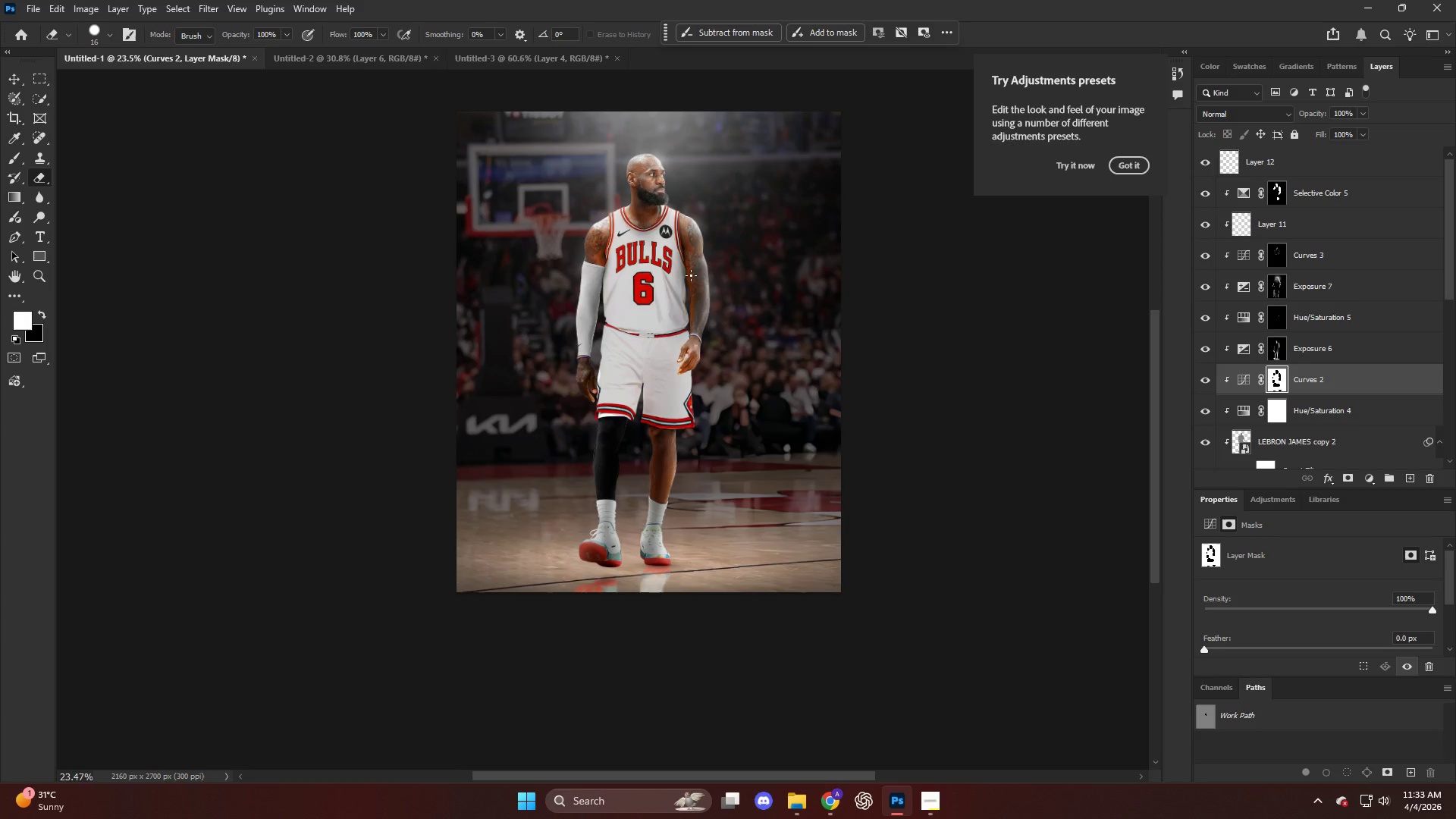 
scroll: coordinate [695, 278], scroll_direction: down, amount: 21.0
 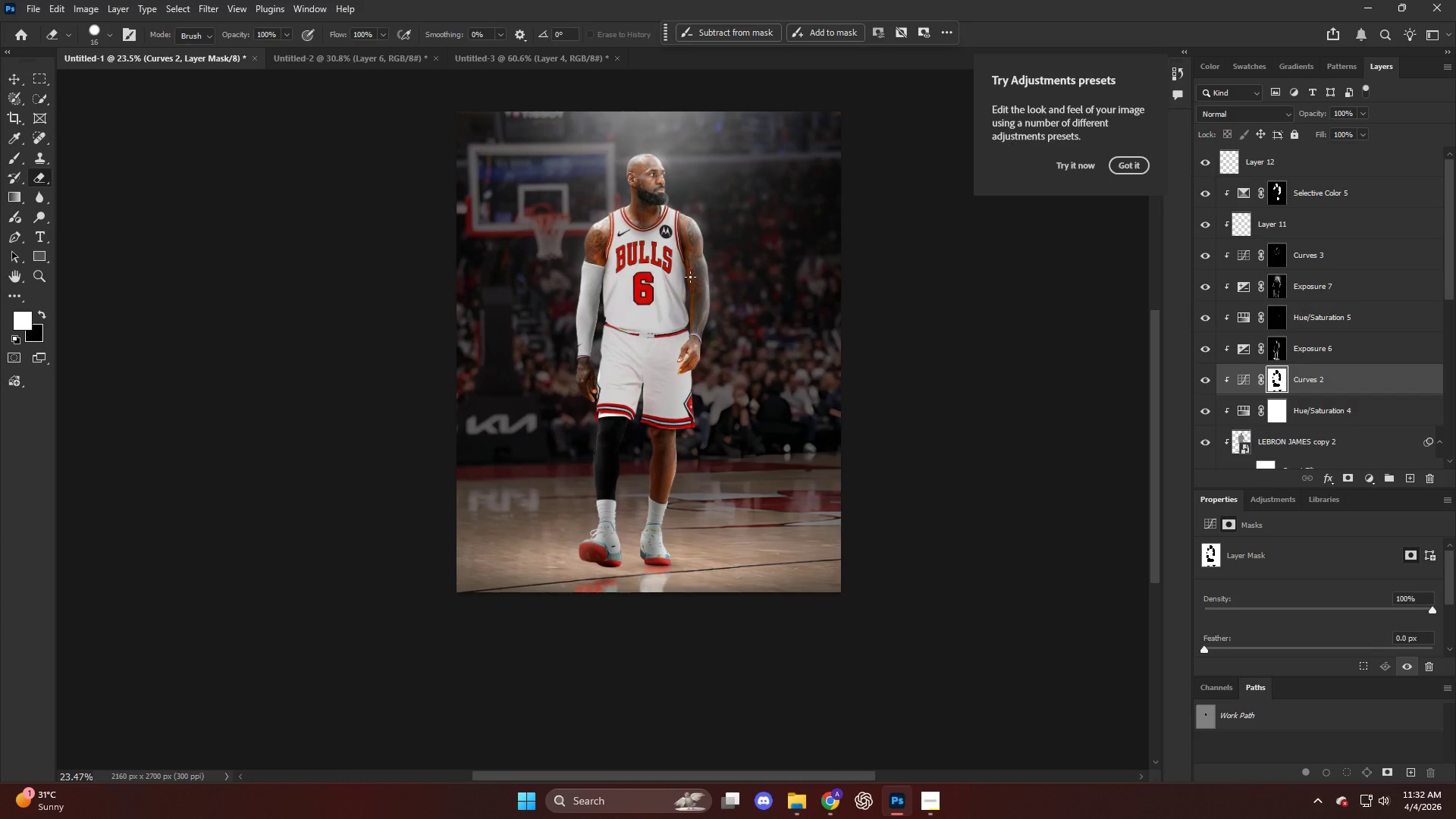 
wait(86.37)
 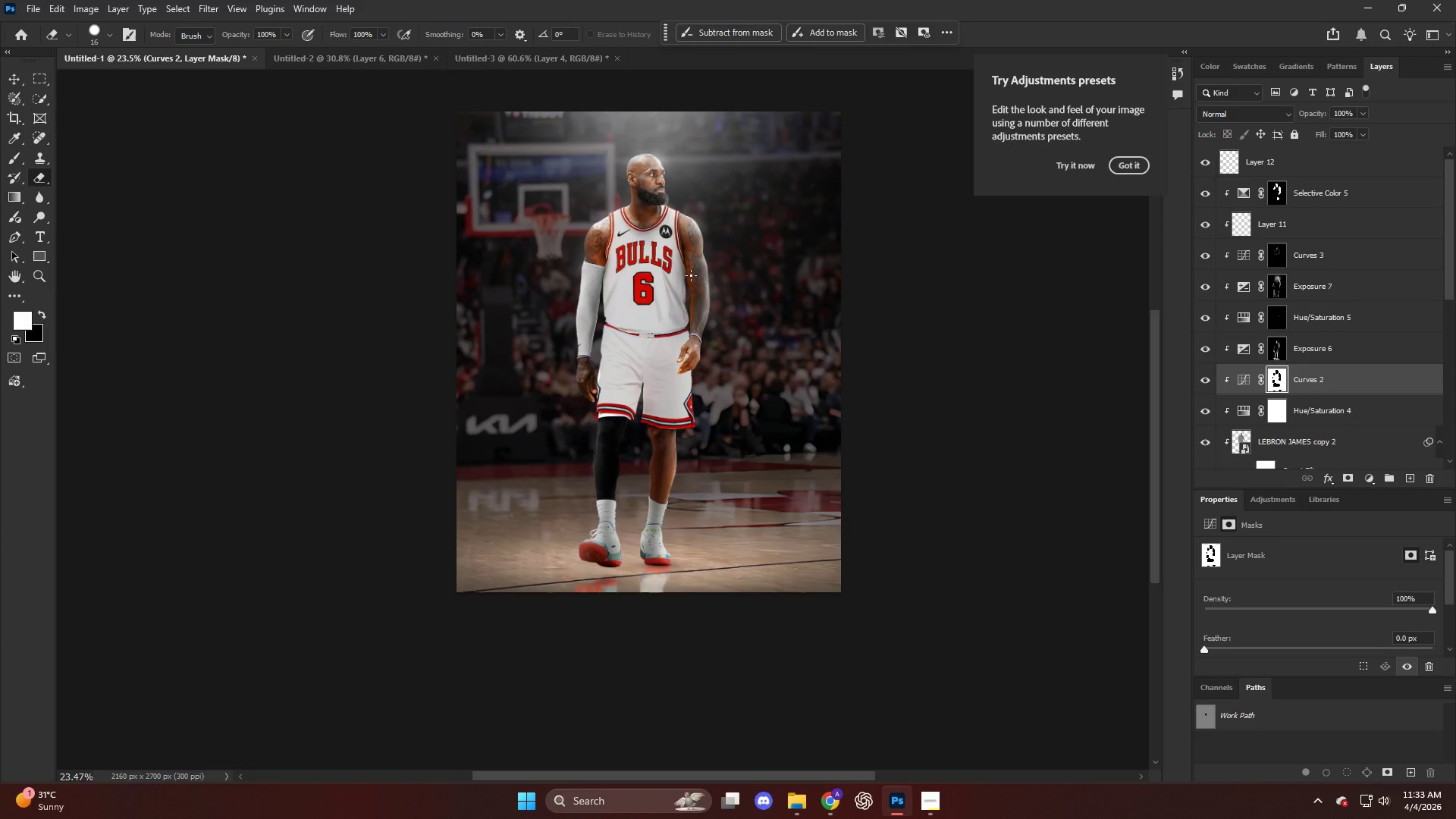 
left_click([1285, 230])
 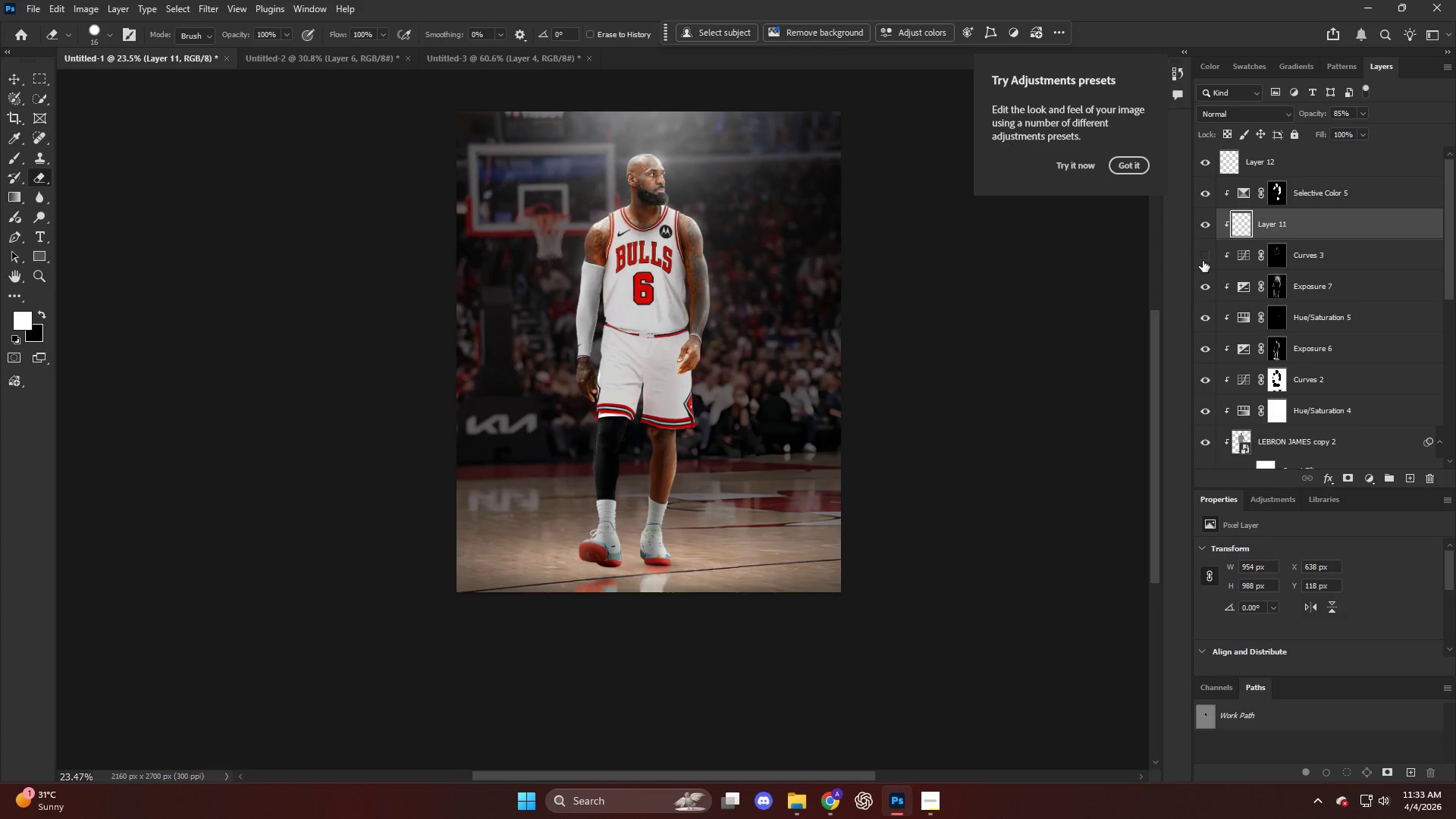 
double_click([1203, 261])
 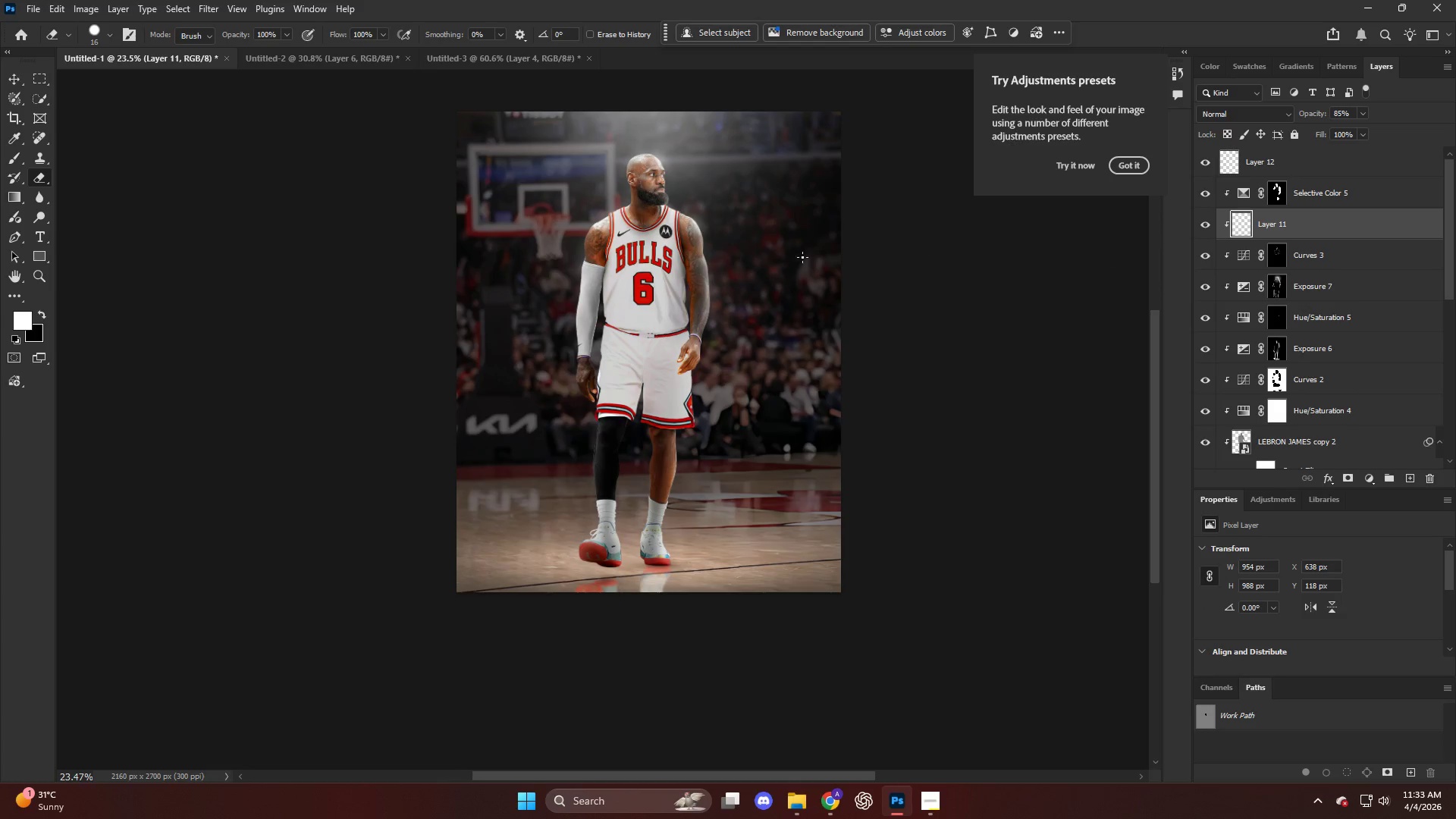 
hold_key(key=AltLeft, duration=0.34)
scroll: coordinate [745, 260], scroll_direction: up, amount: 2.0
 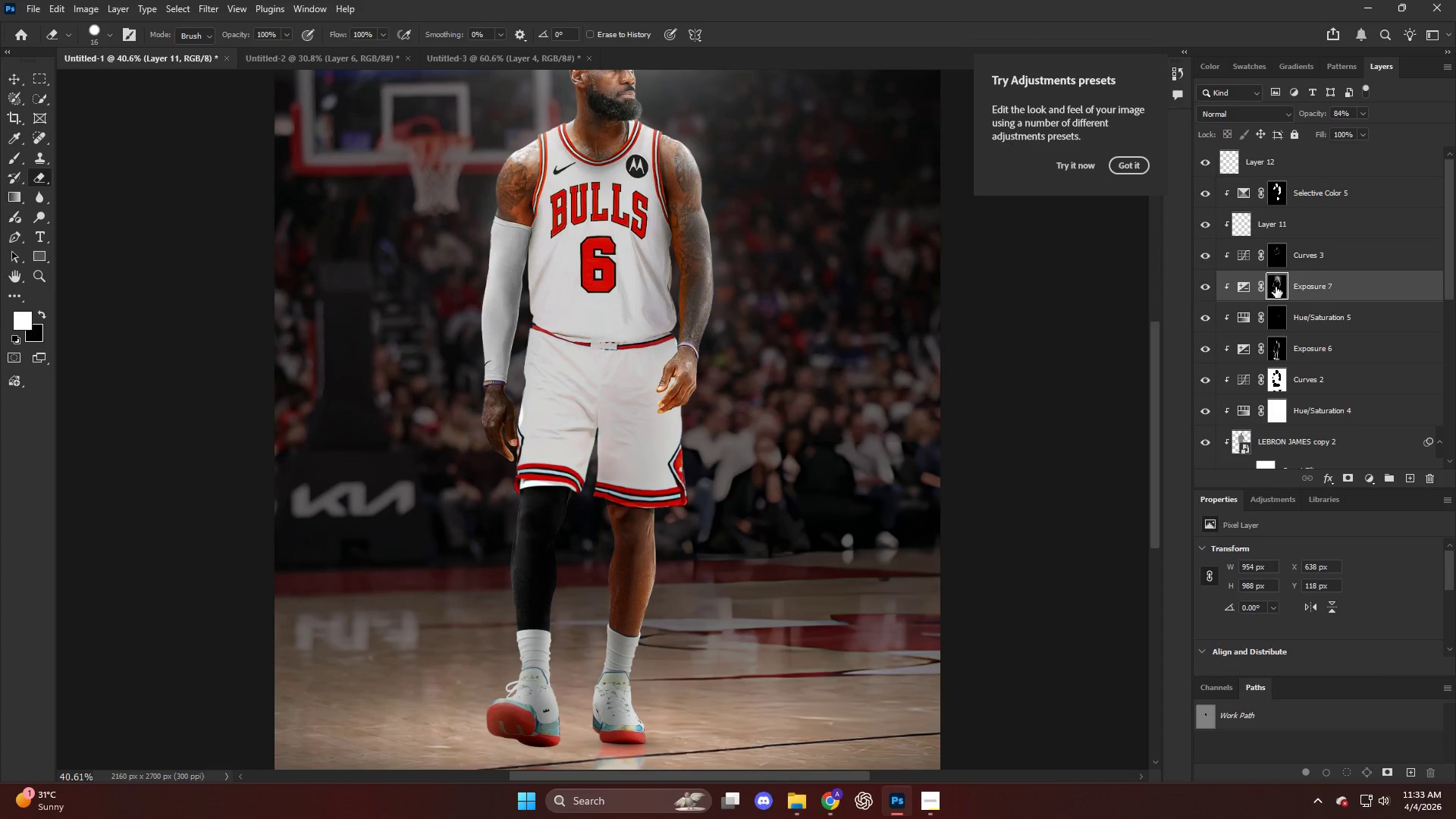 
double_click([1265, 255])
 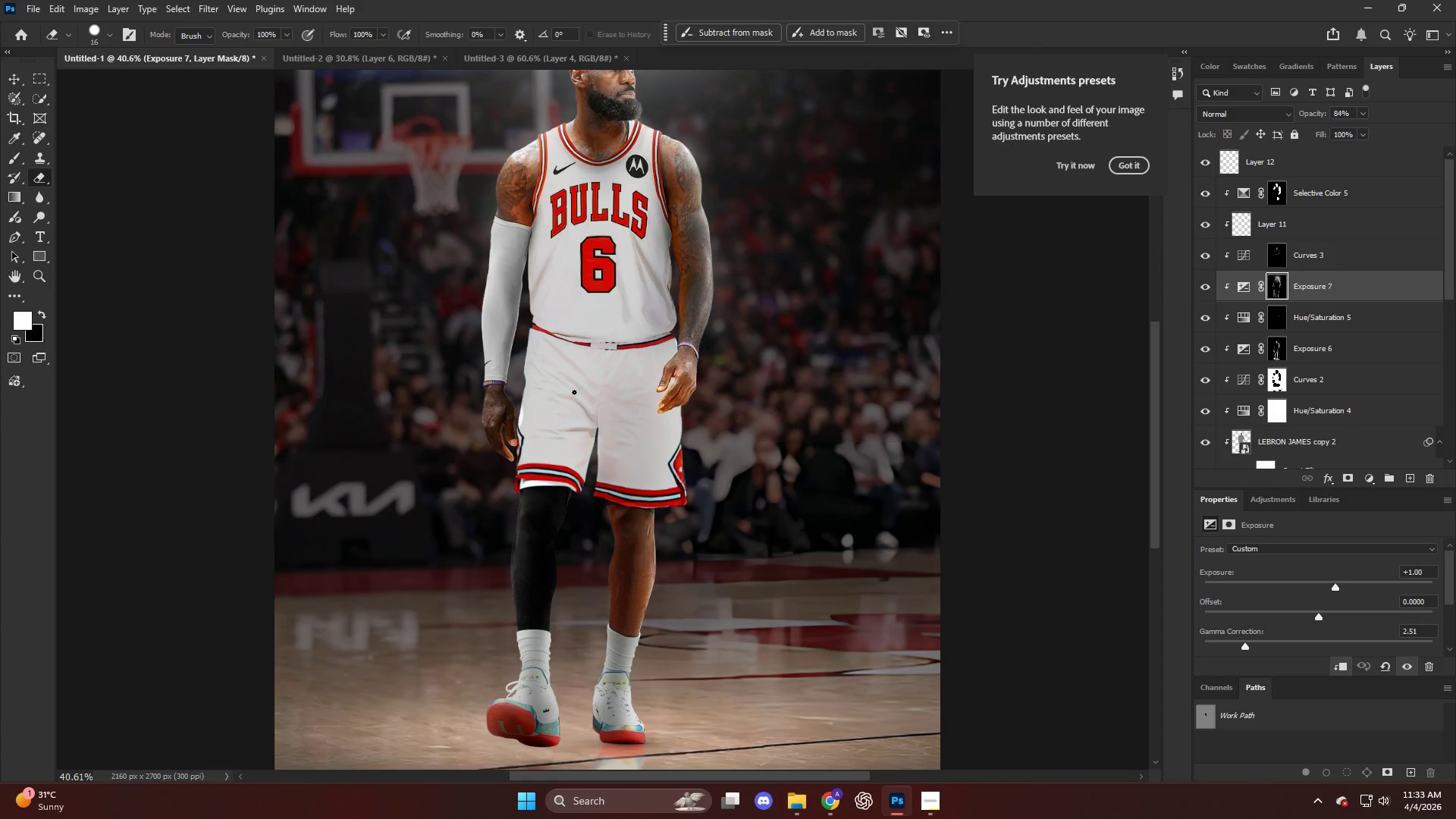 
key(B)
 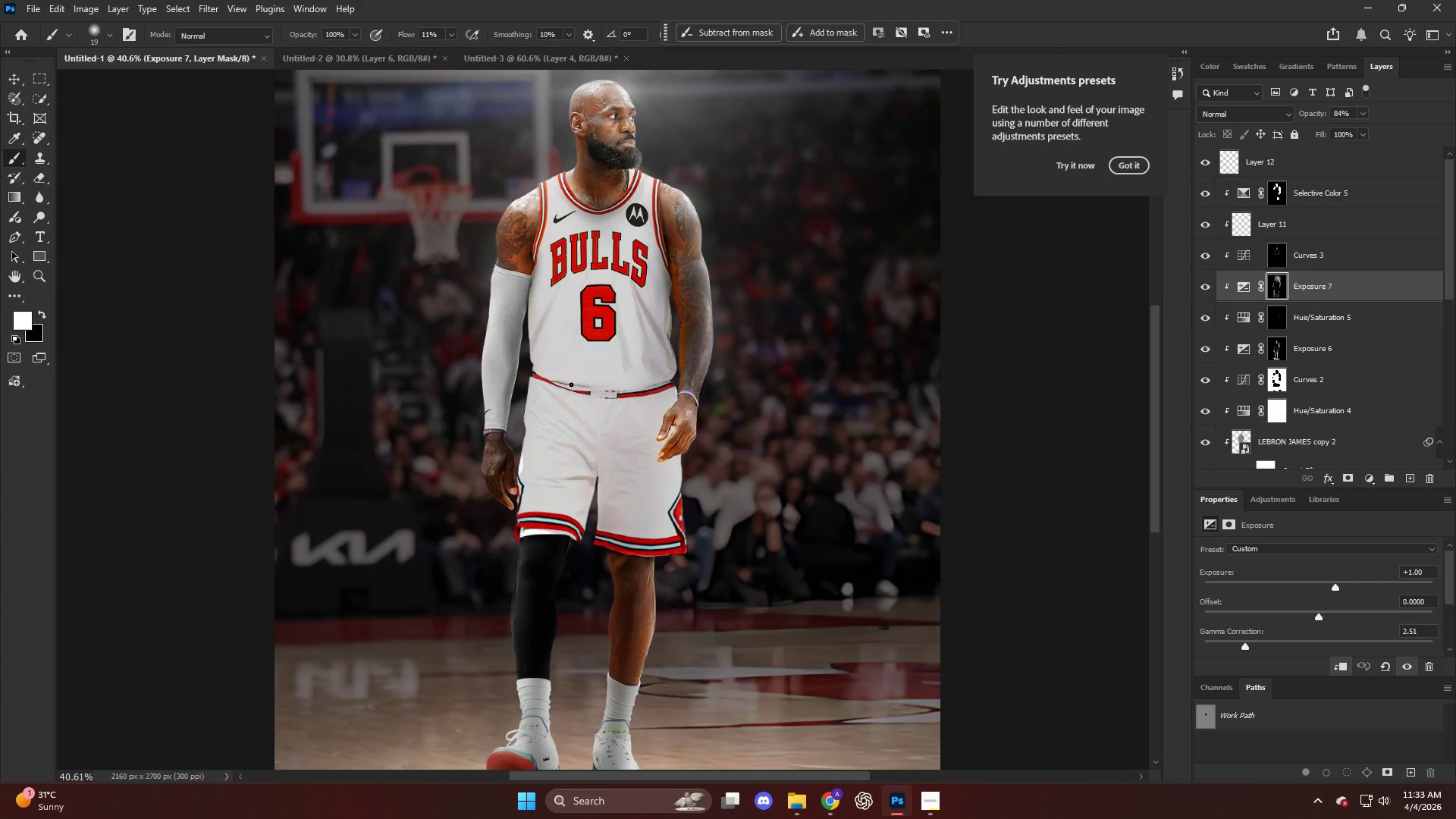 
hold_key(key=AltLeft, duration=1.12)
 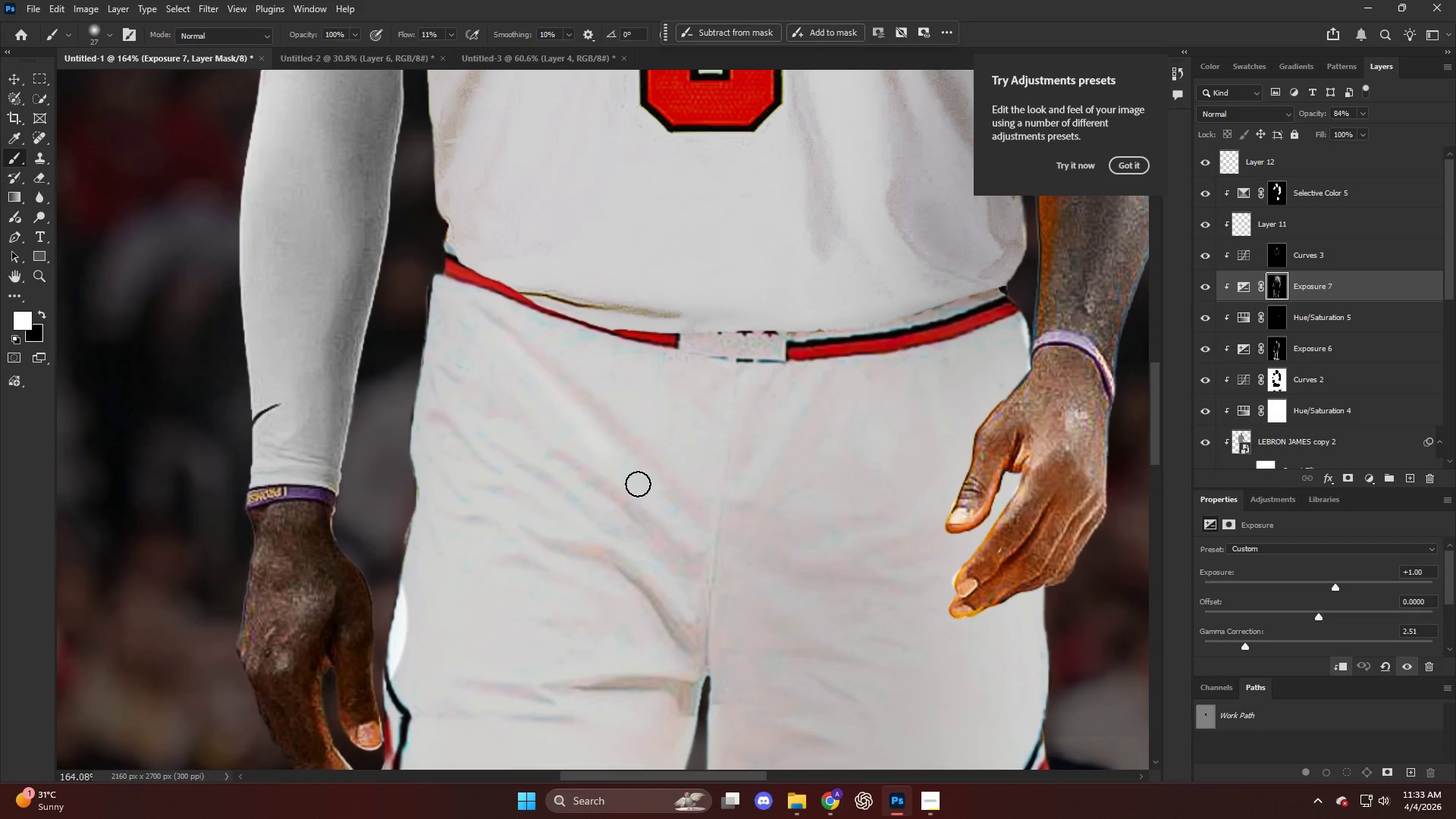 
scroll: coordinate [526, 359], scroll_direction: up, amount: 19.0
 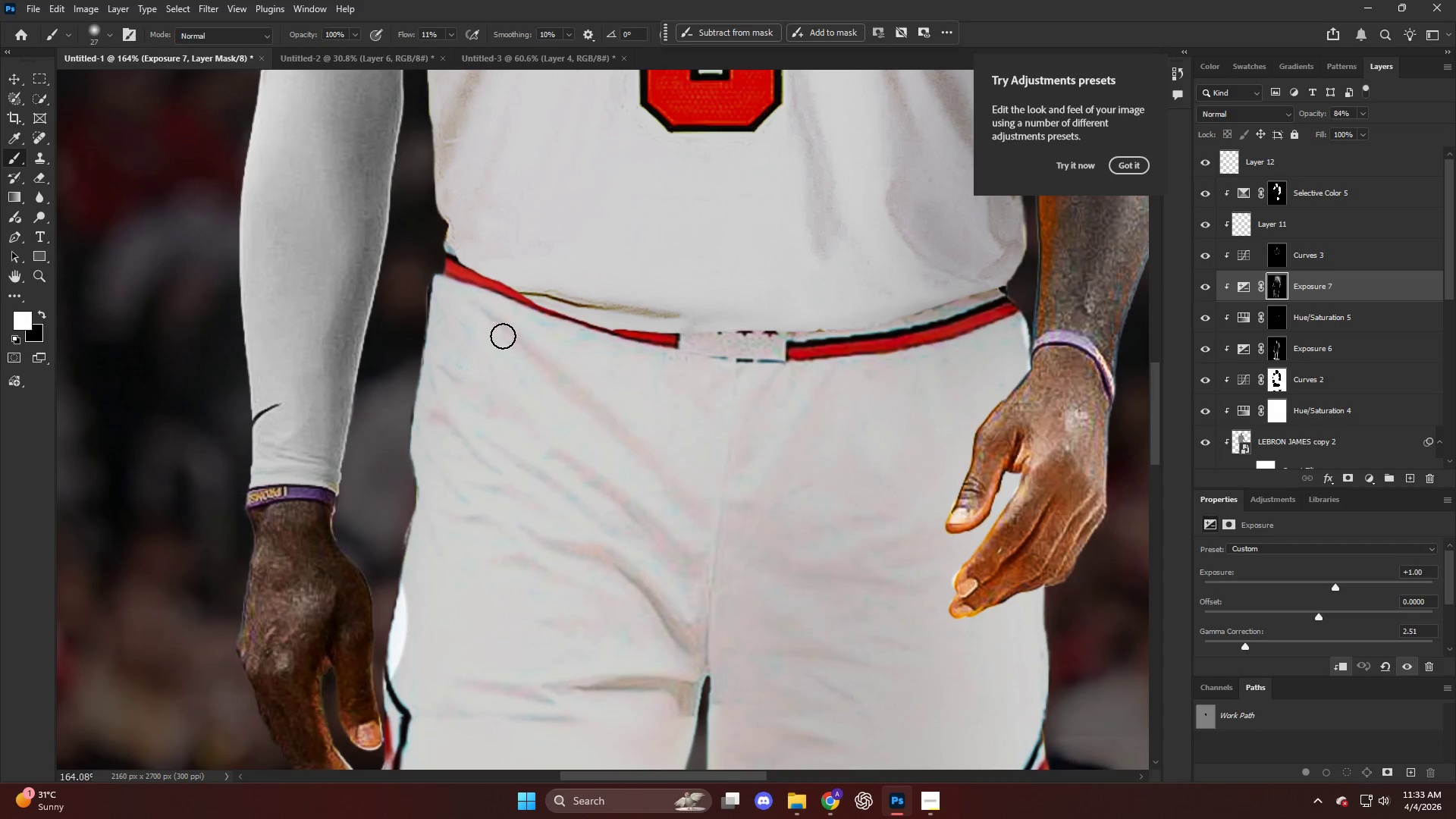 
left_click_drag(start_coordinate=[504, 331], to_coordinate=[647, 488])
 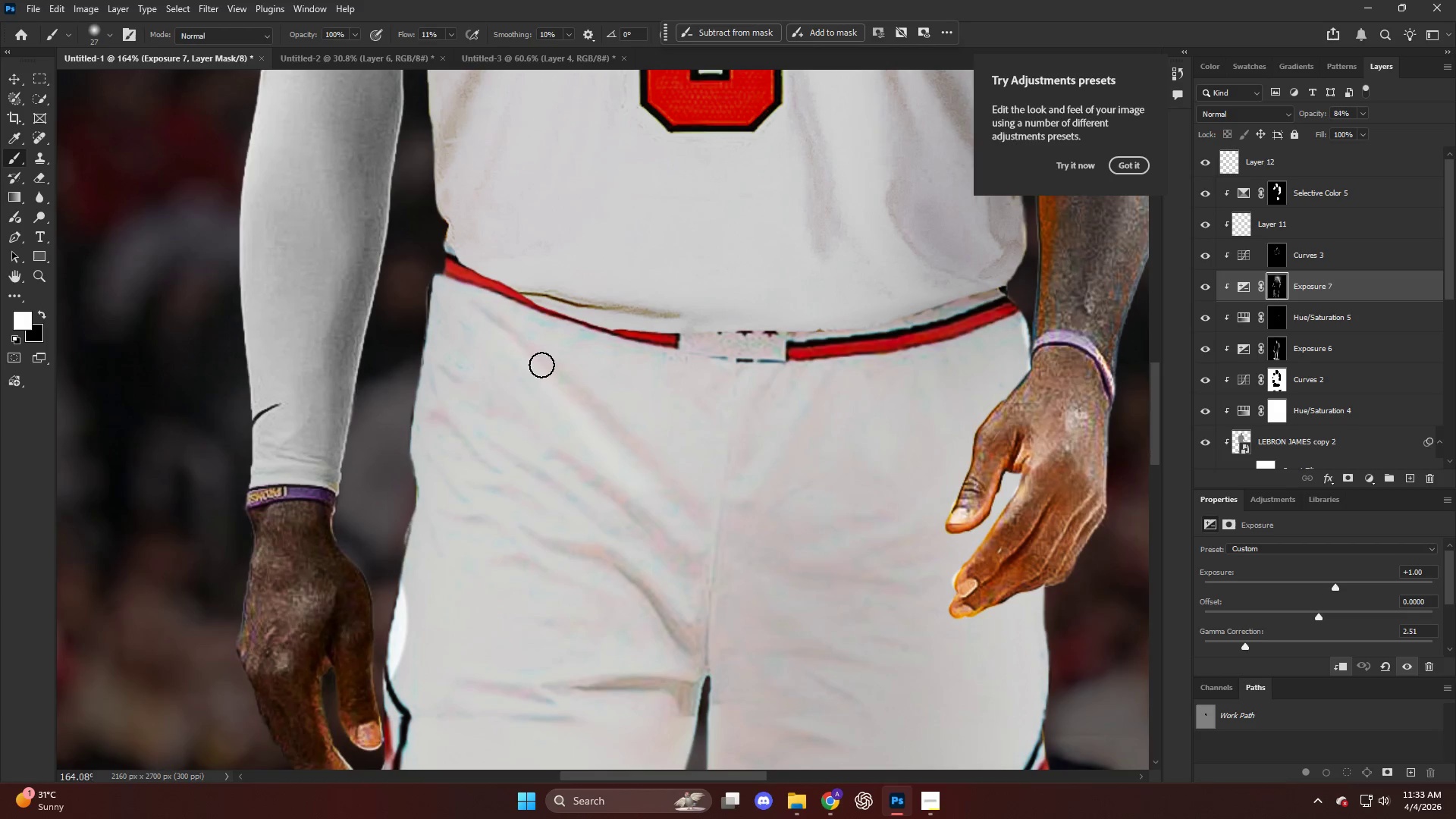 
key(Control+ControlLeft)
 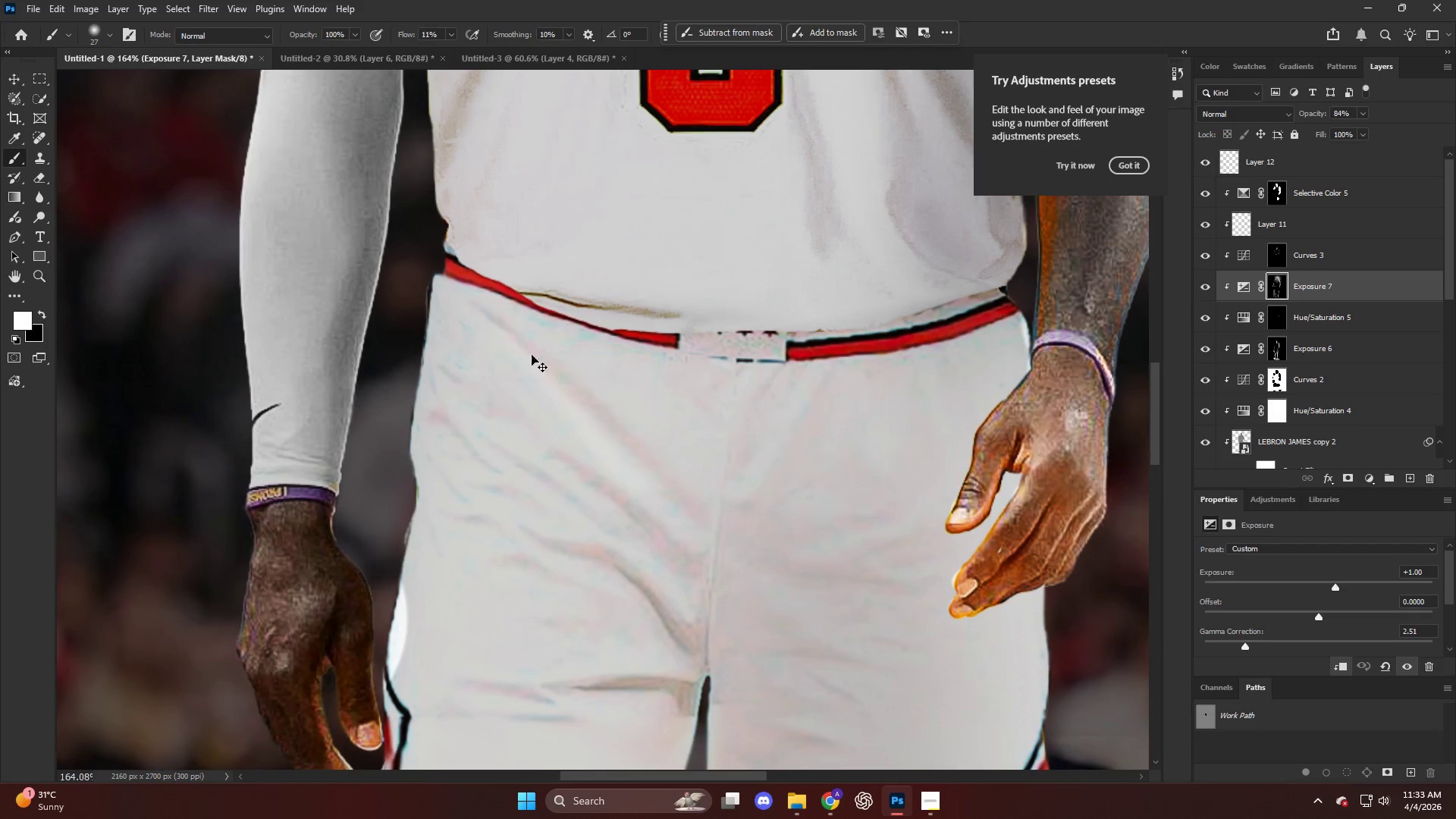 
key(Control+Z)
 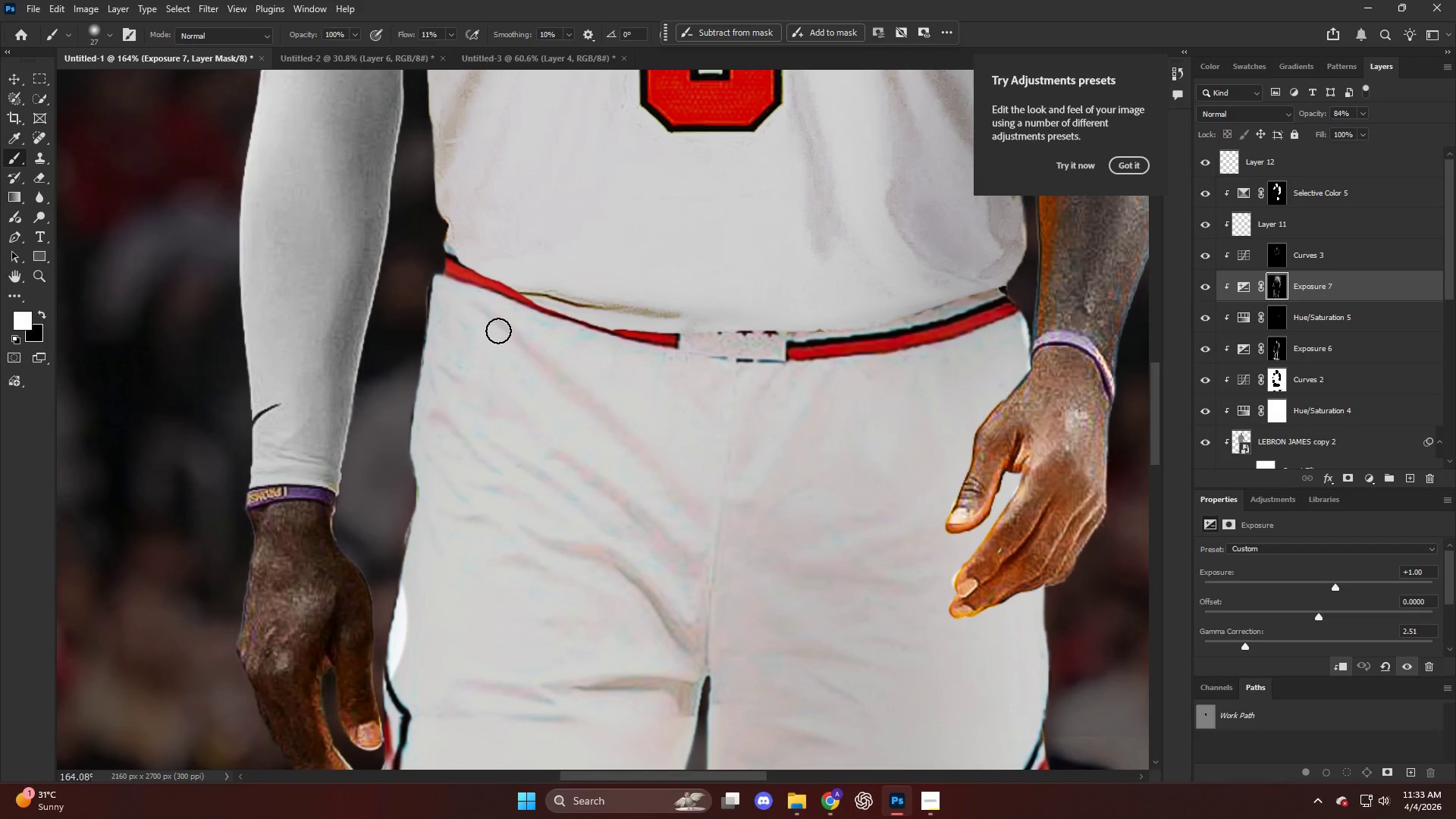 
key(X)
 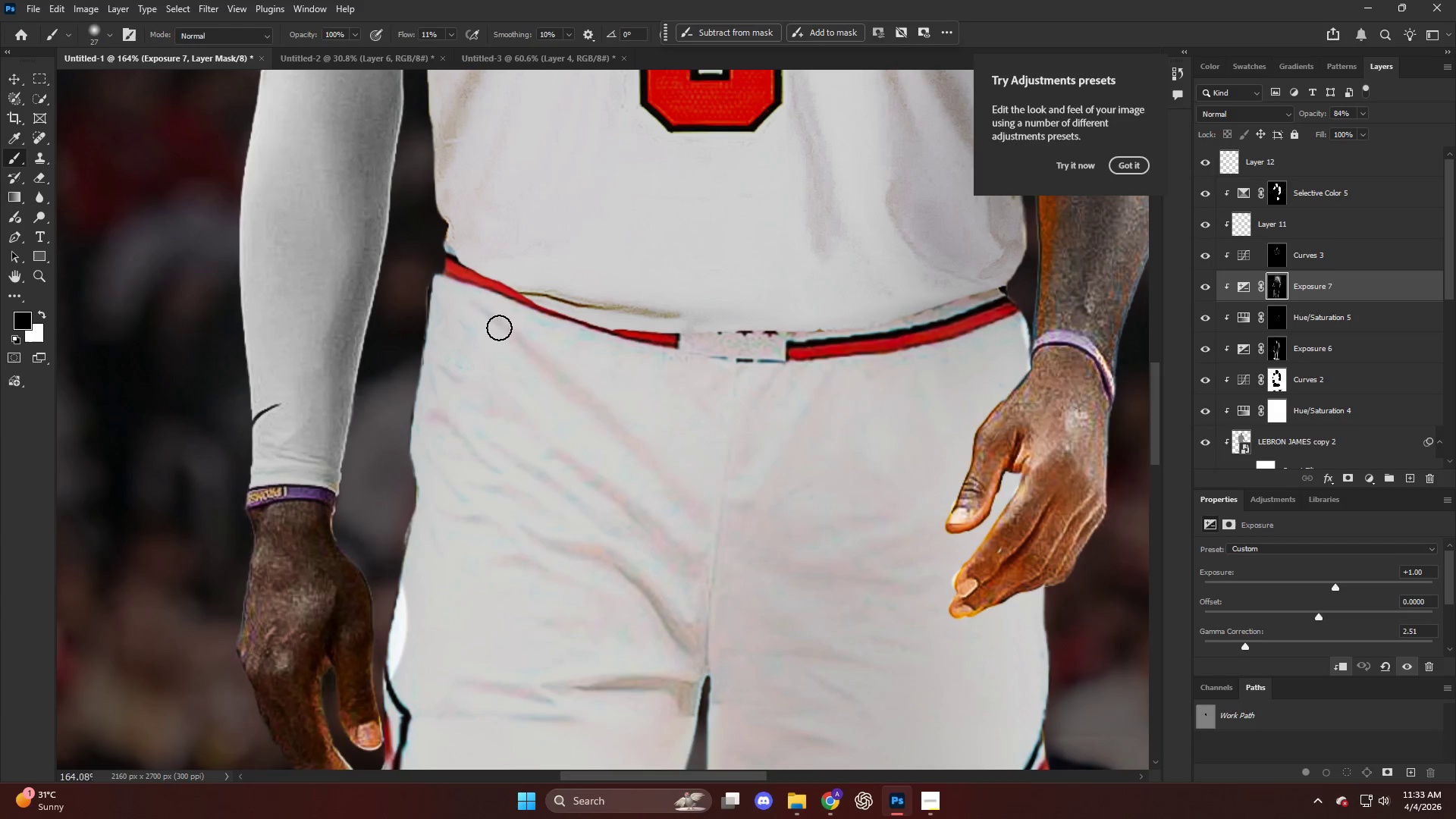 
left_click_drag(start_coordinate=[504, 331], to_coordinate=[651, 475])
 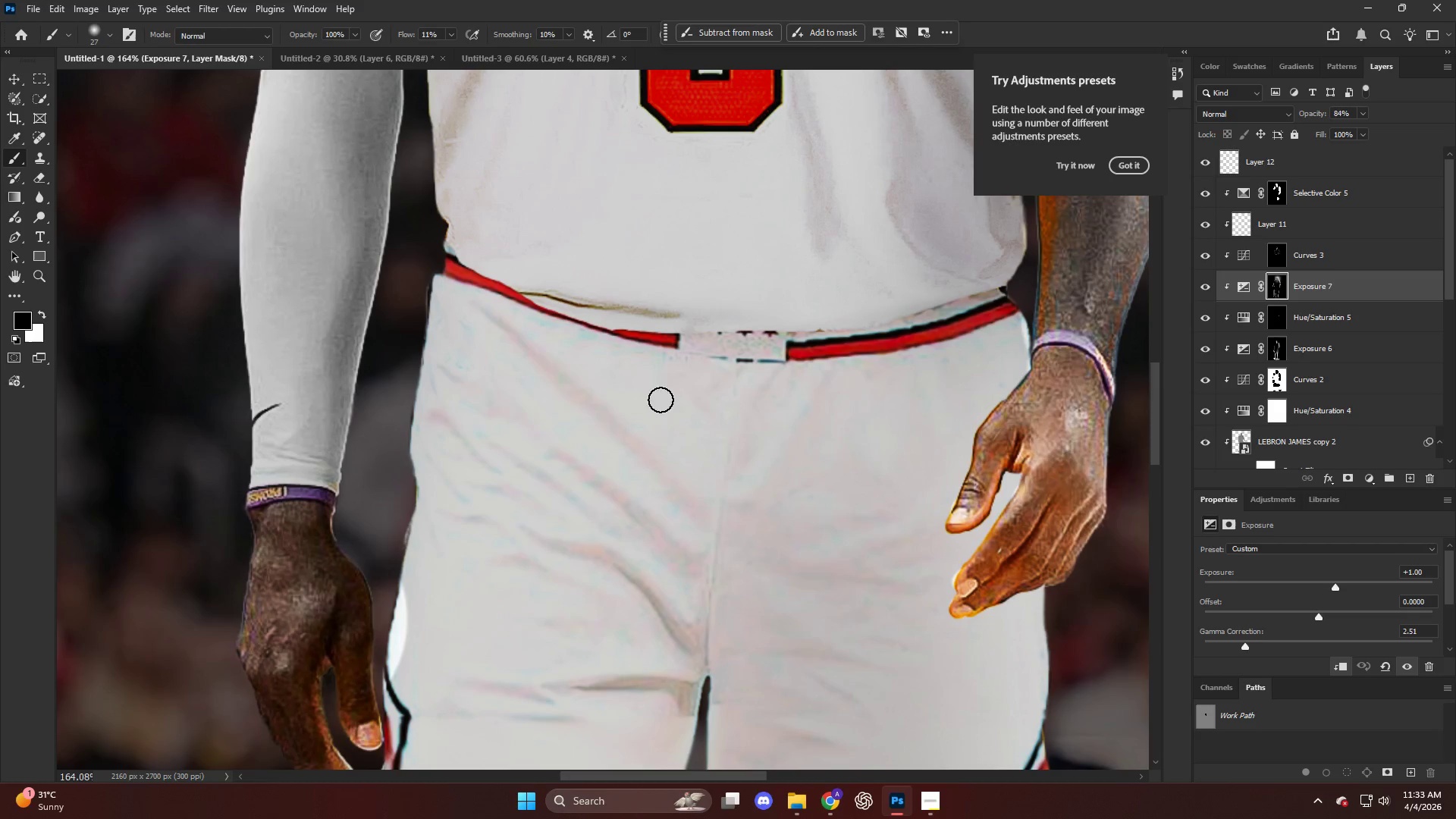 
key(Control+ControlLeft)
 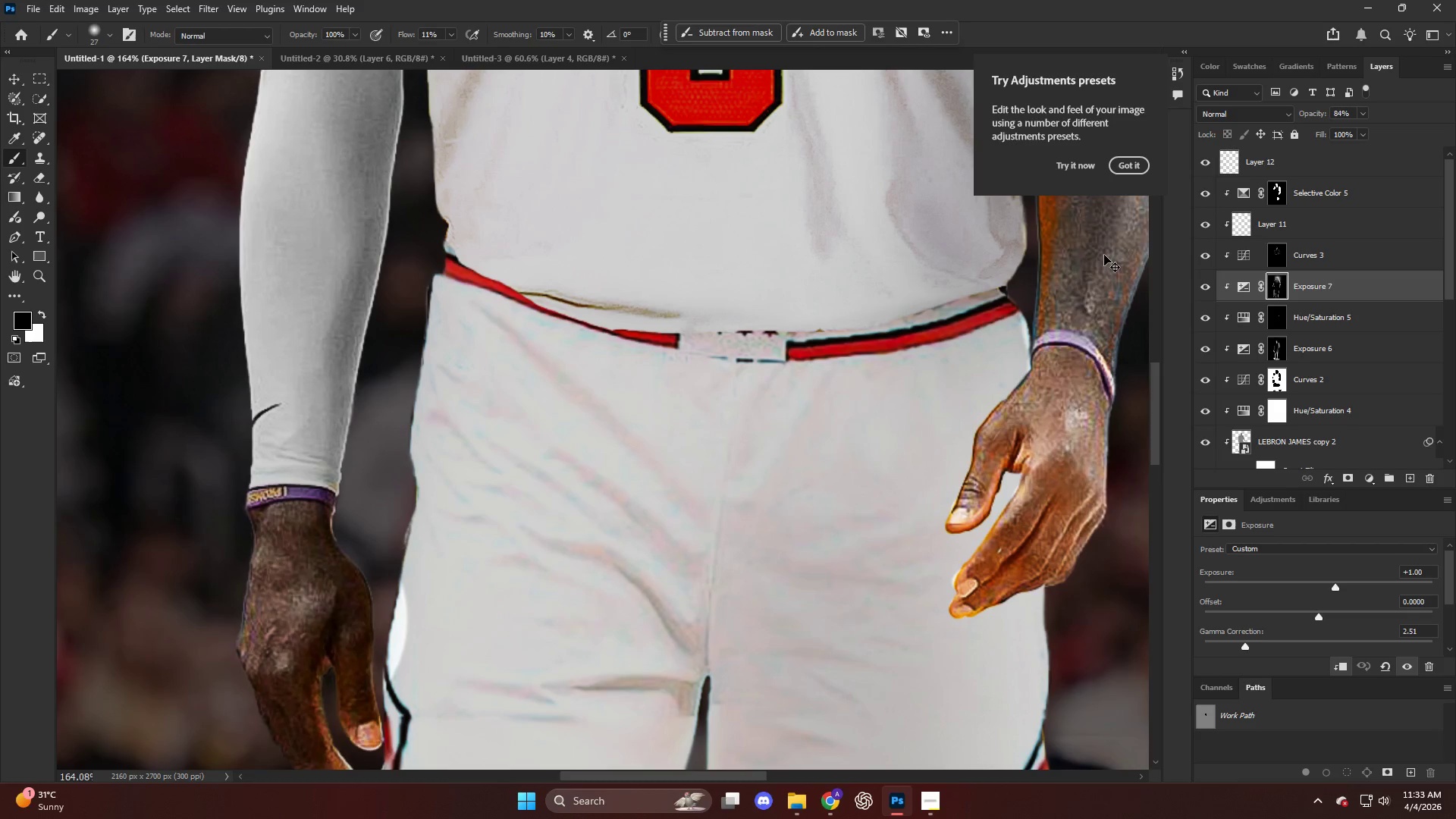 
key(Control+Z)
 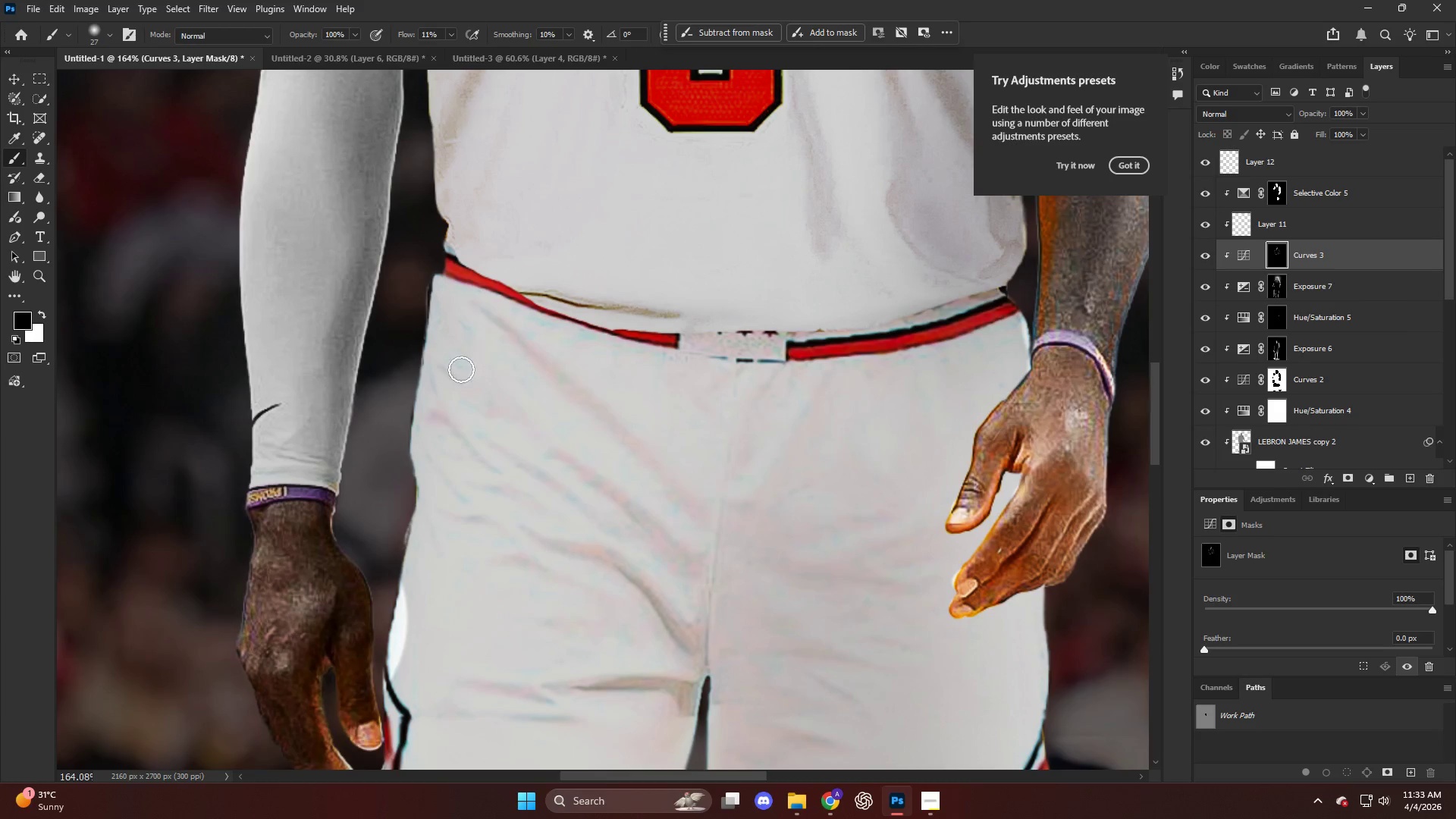 
left_click_drag(start_coordinate=[508, 322], to_coordinate=[670, 494])
 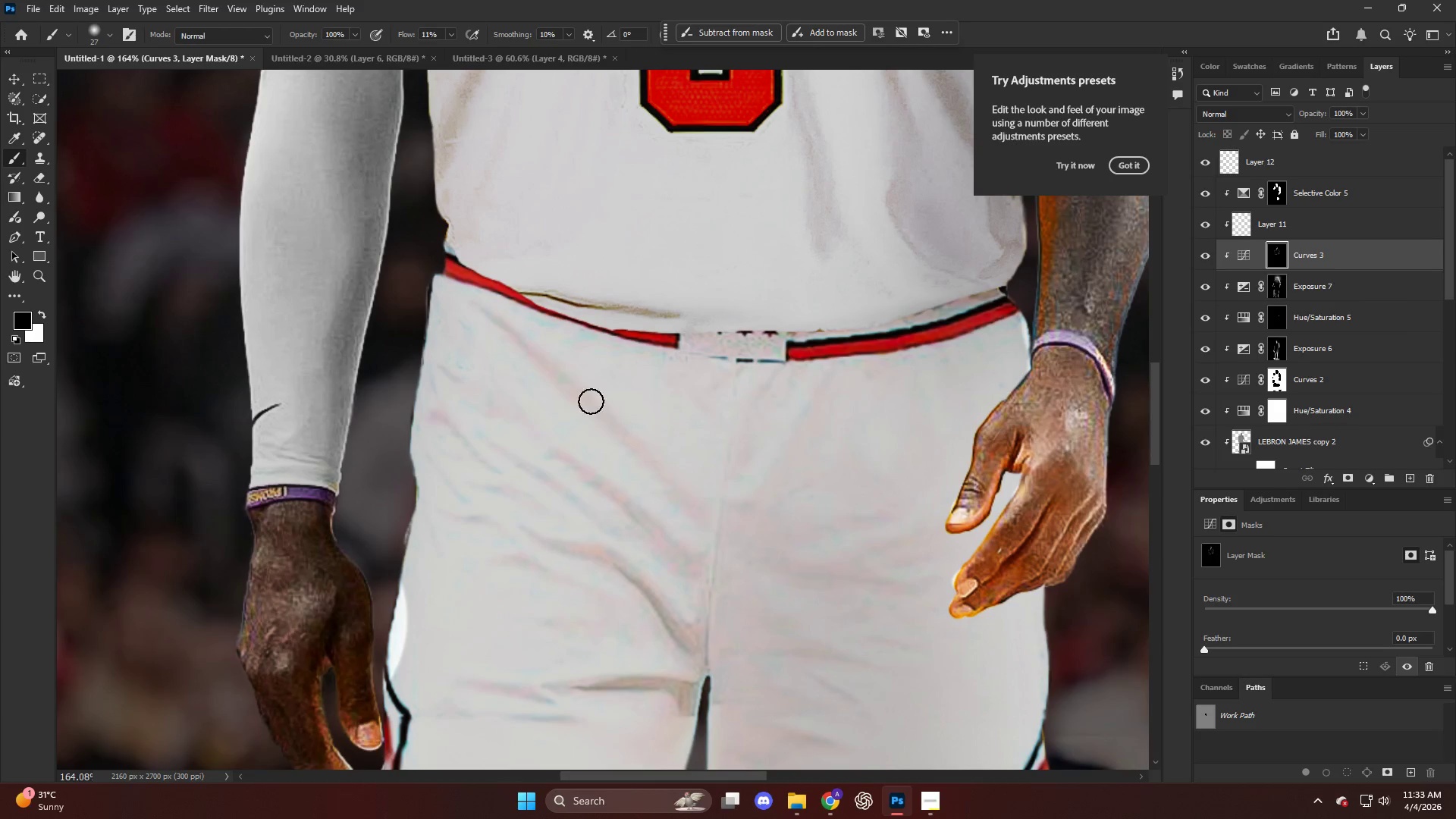 
key(X)
 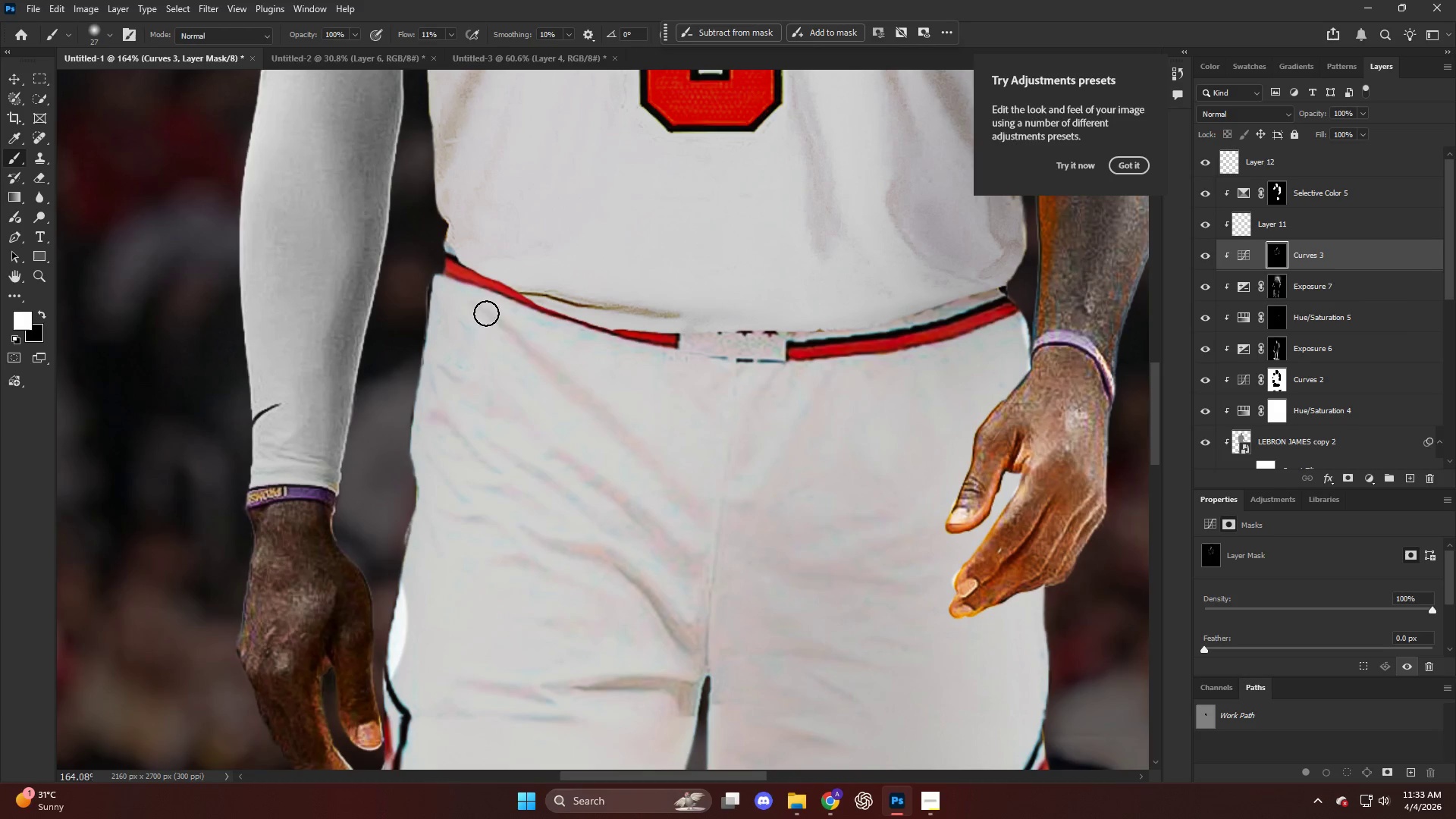 
left_click_drag(start_coordinate=[494, 319], to_coordinate=[714, 518])
 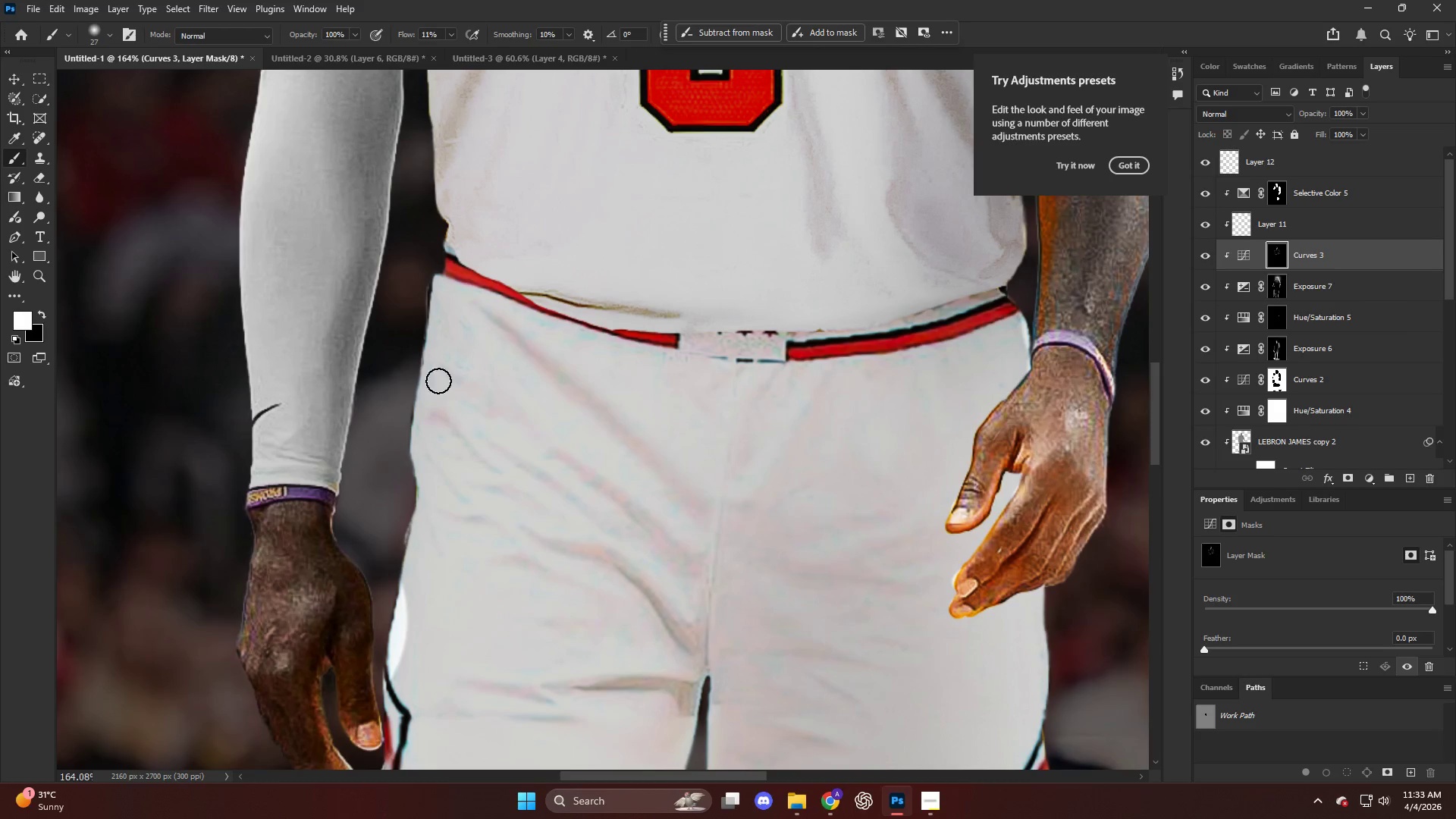 
left_click_drag(start_coordinate=[434, 362], to_coordinate=[518, 418])
 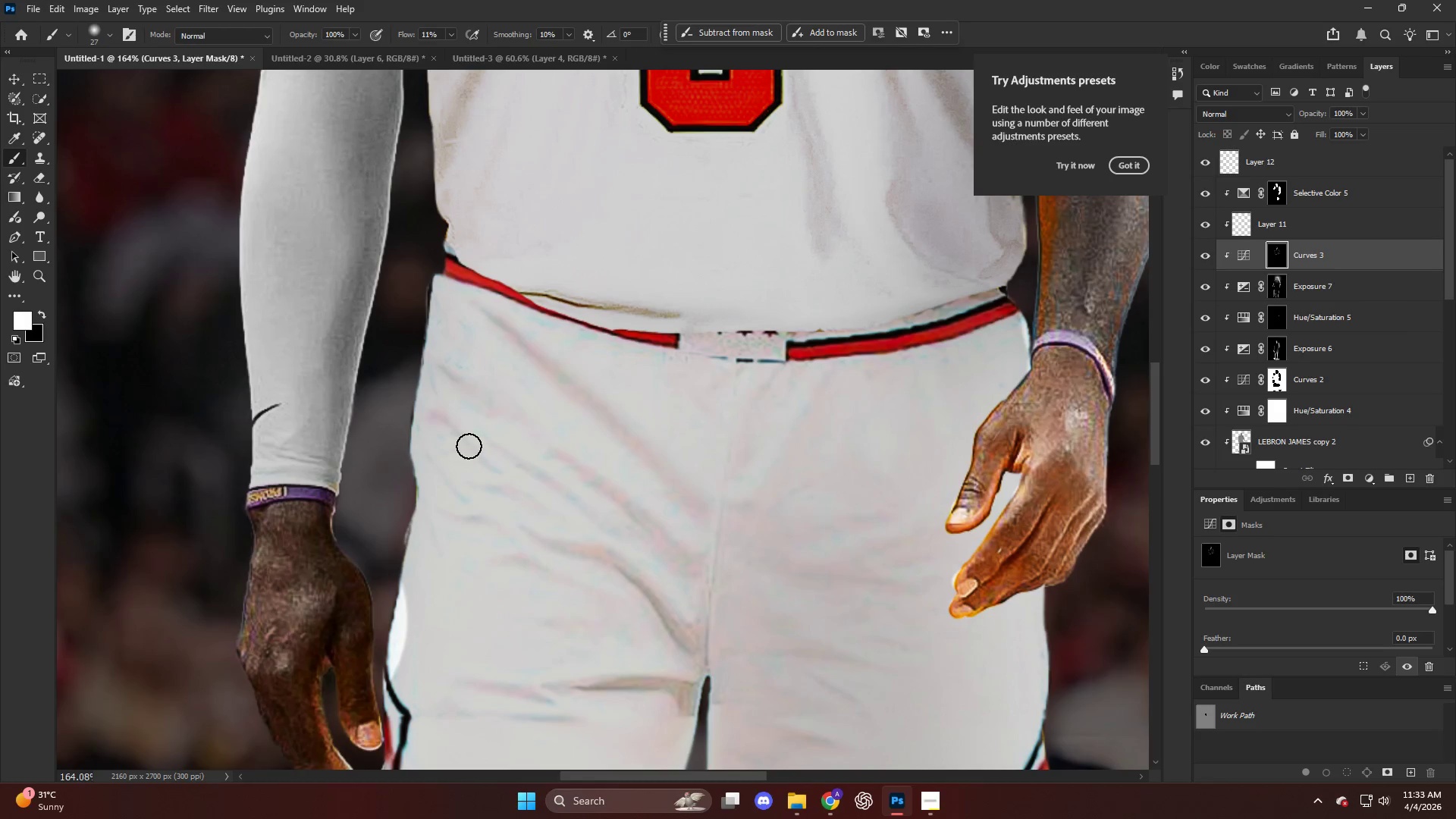 
left_click_drag(start_coordinate=[463, 438], to_coordinate=[510, 480])
 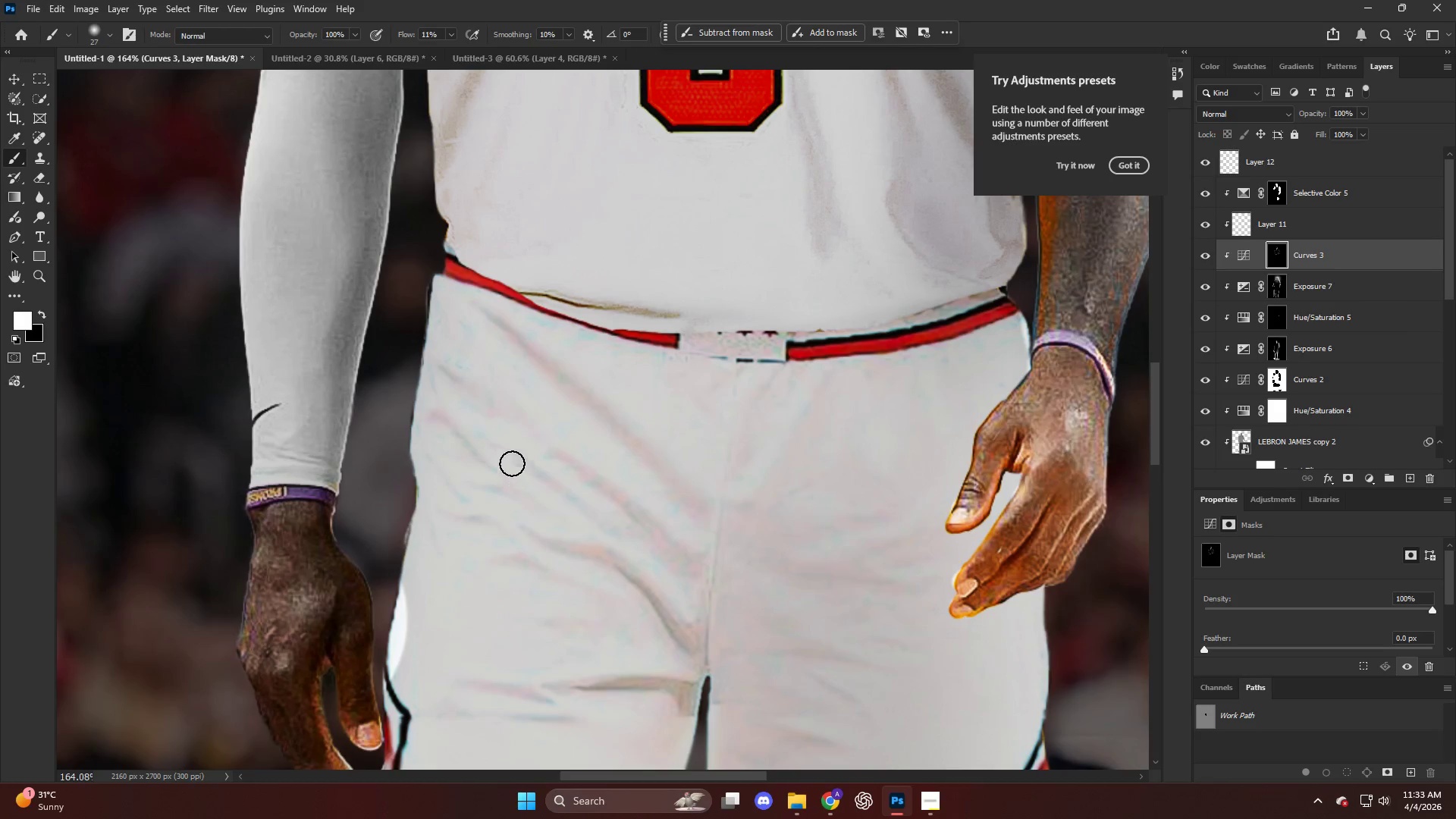 
left_click_drag(start_coordinate=[519, 466], to_coordinate=[606, 521])
 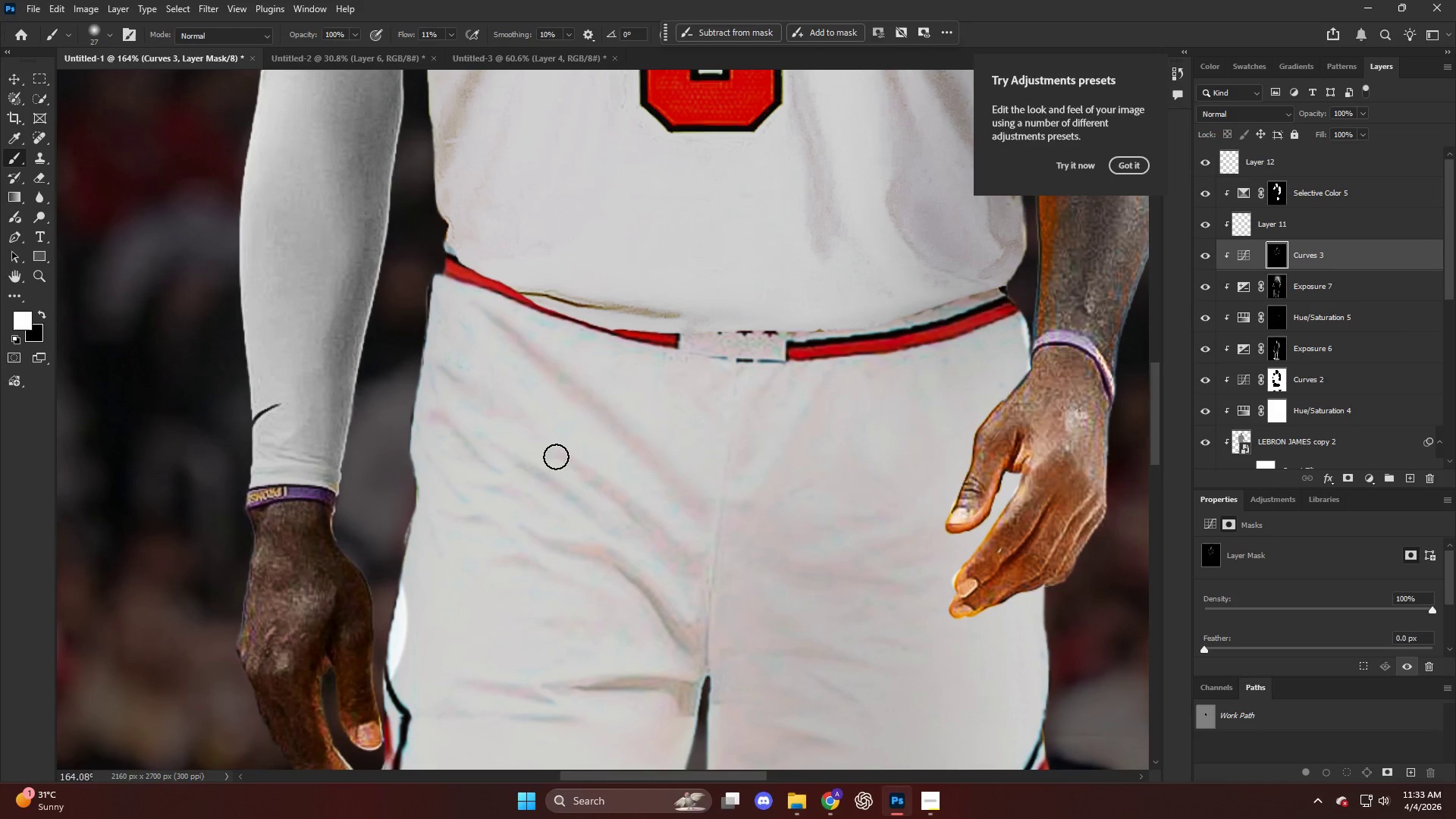 
left_click_drag(start_coordinate=[576, 466], to_coordinate=[701, 607])
 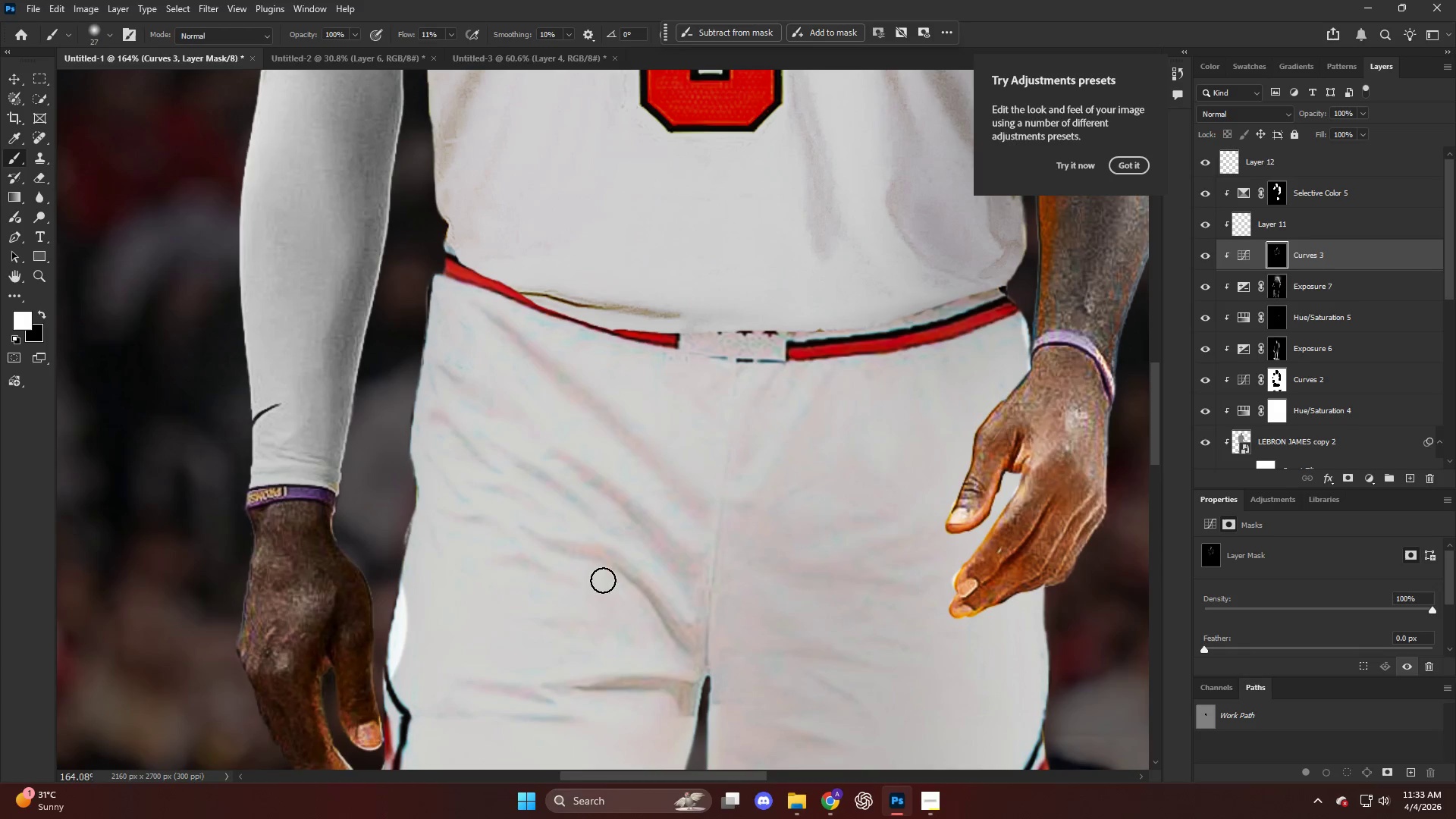 
left_click_drag(start_coordinate=[635, 594], to_coordinate=[708, 695])
 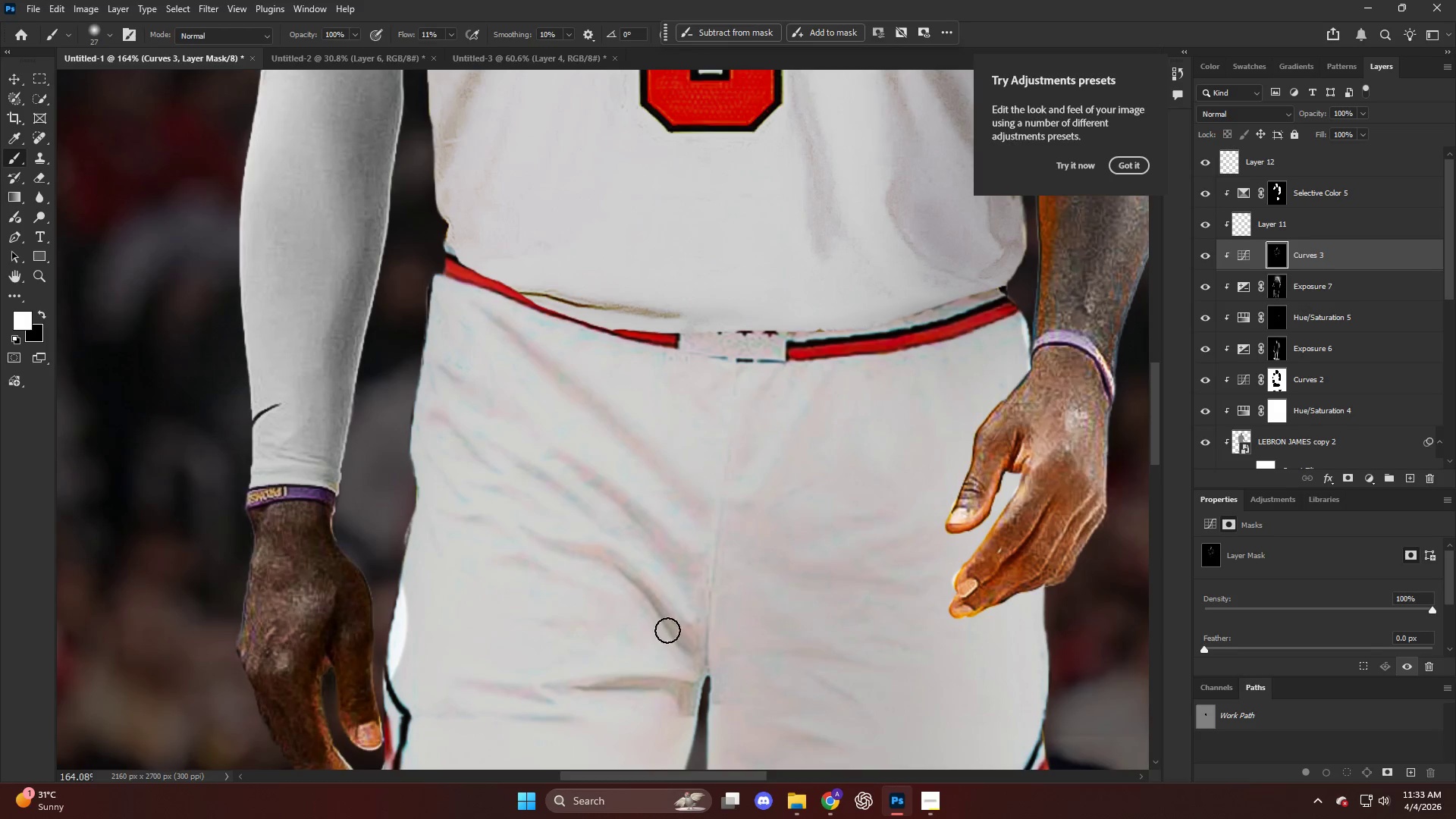 
left_click_drag(start_coordinate=[592, 601], to_coordinate=[708, 629])
 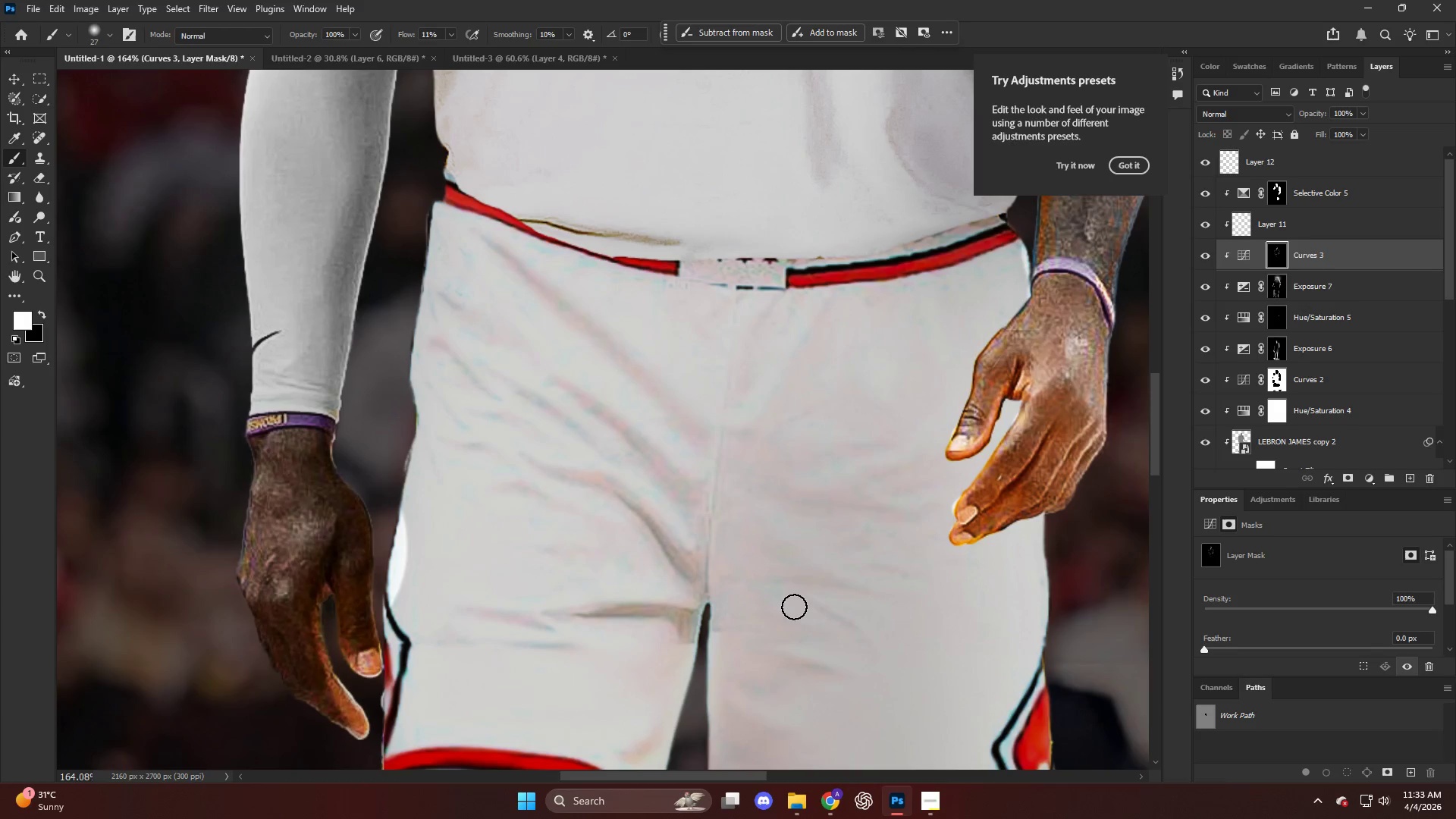 
scroll: coordinate [661, 628], scroll_direction: down, amount: 6.0
 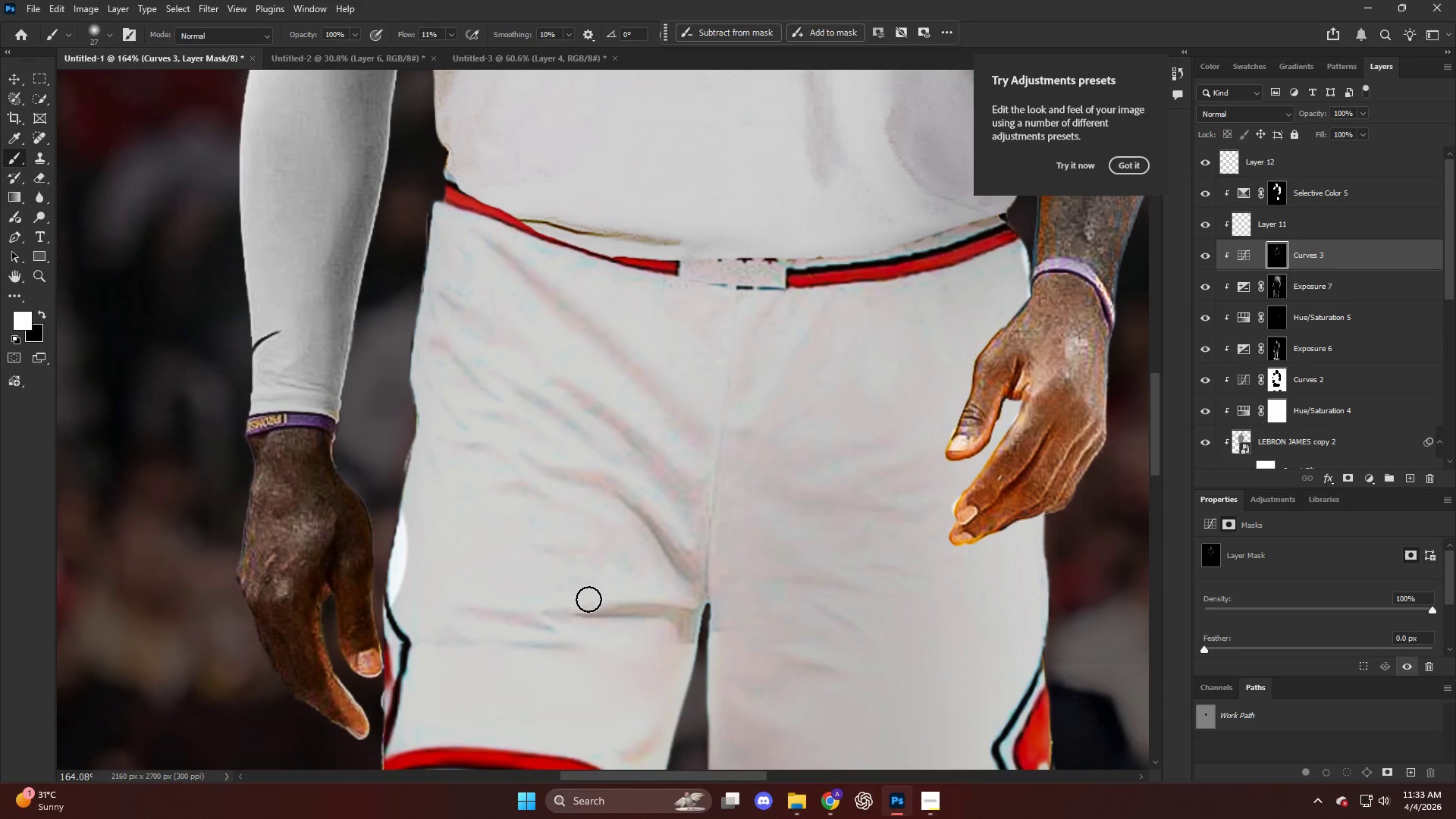 
left_click_drag(start_coordinate=[803, 606], to_coordinate=[862, 634])
 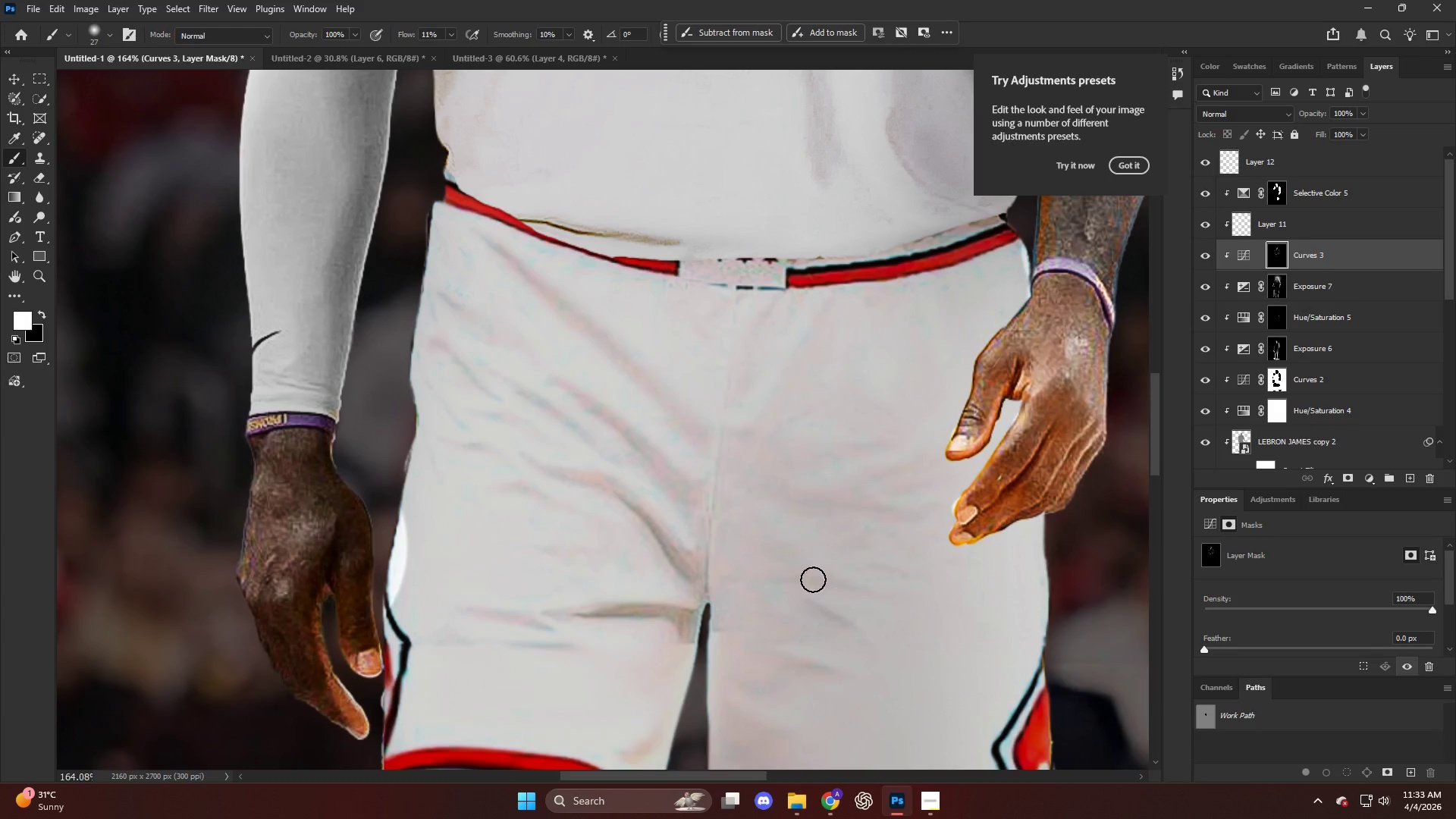 
left_click_drag(start_coordinate=[819, 581], to_coordinate=[888, 596])
 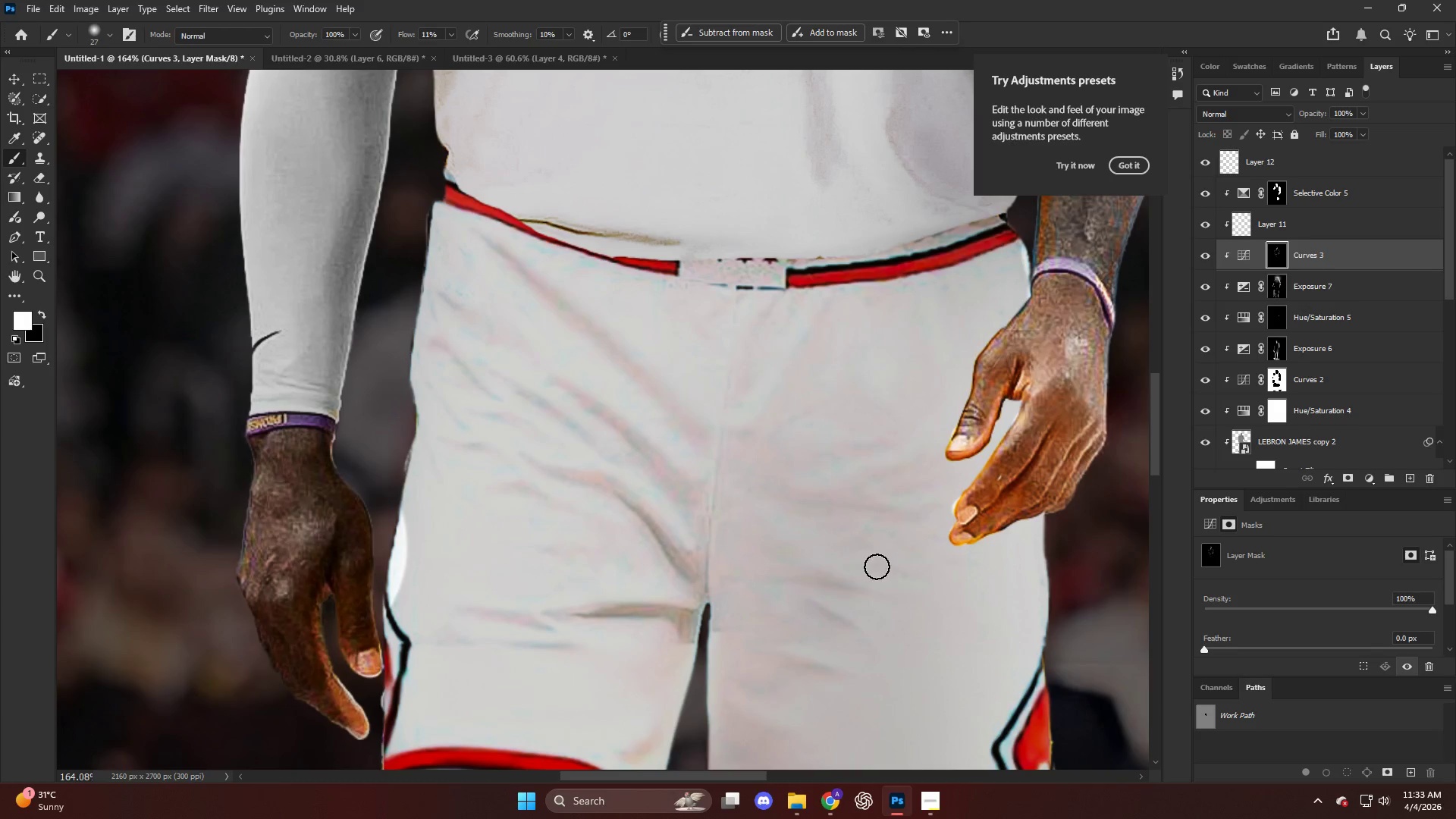 
left_click_drag(start_coordinate=[886, 566], to_coordinate=[936, 575])
 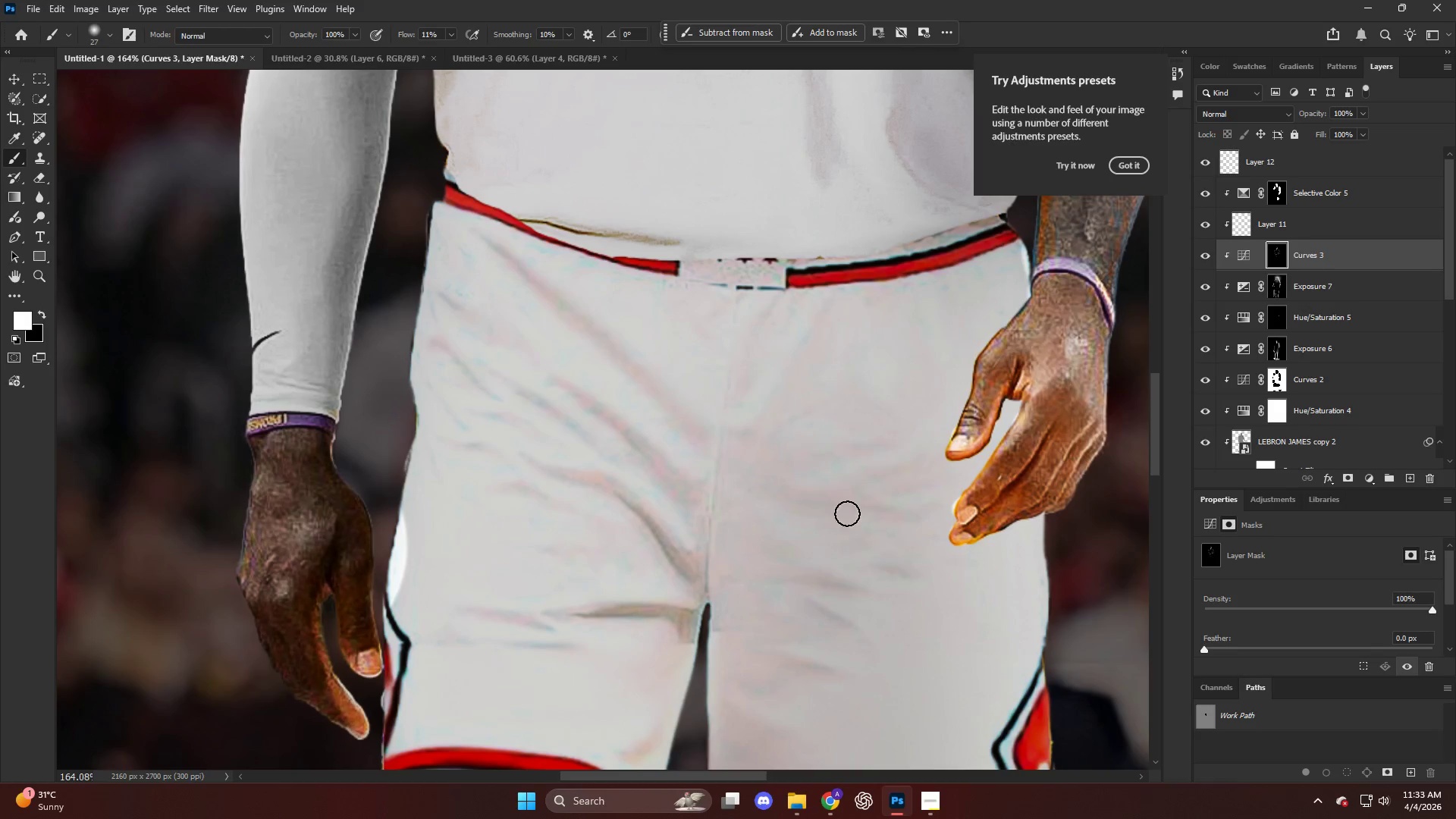 
left_click_drag(start_coordinate=[841, 502], to_coordinate=[1011, 528])
 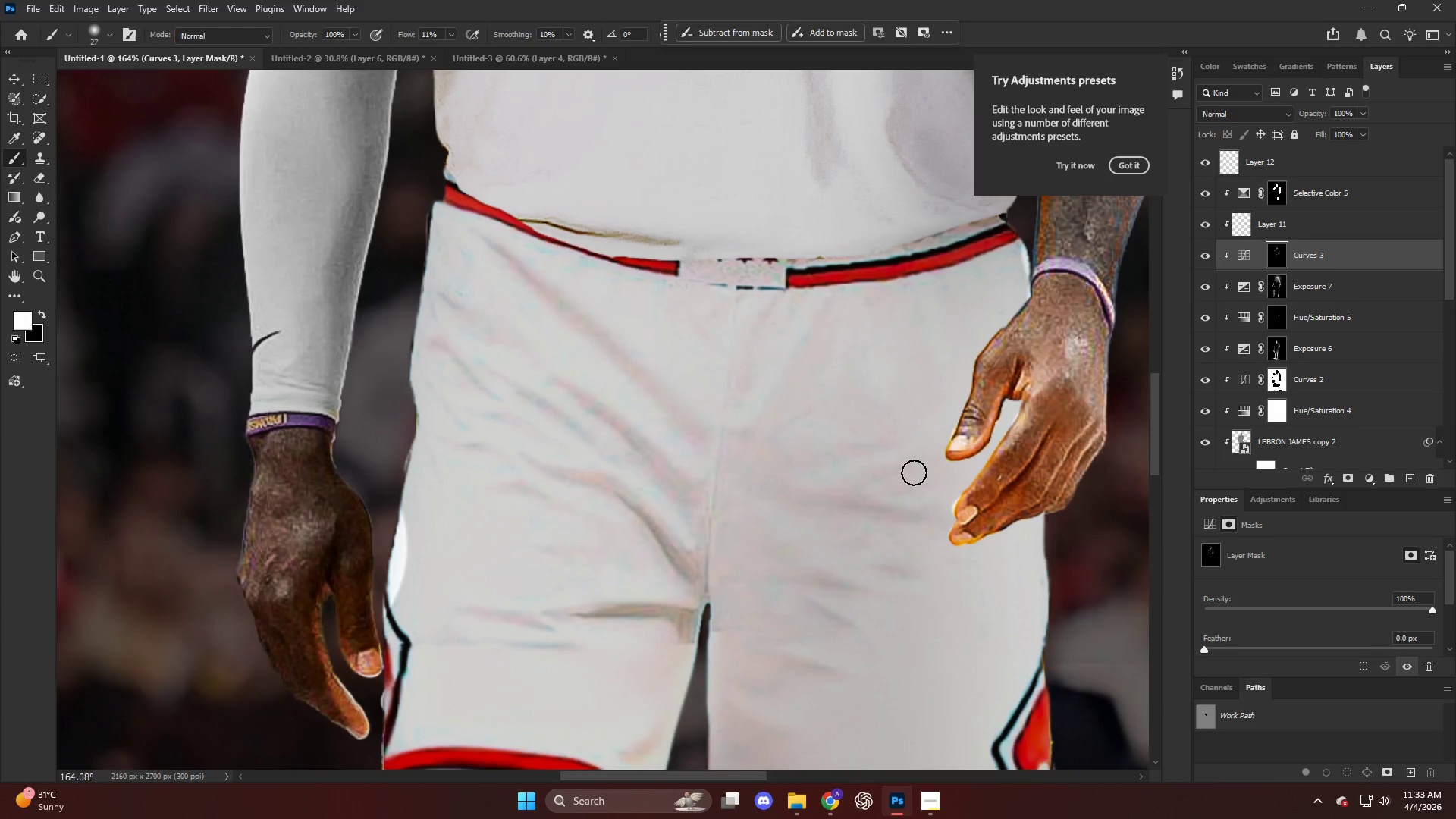 
left_click_drag(start_coordinate=[902, 472], to_coordinate=[837, 478])
 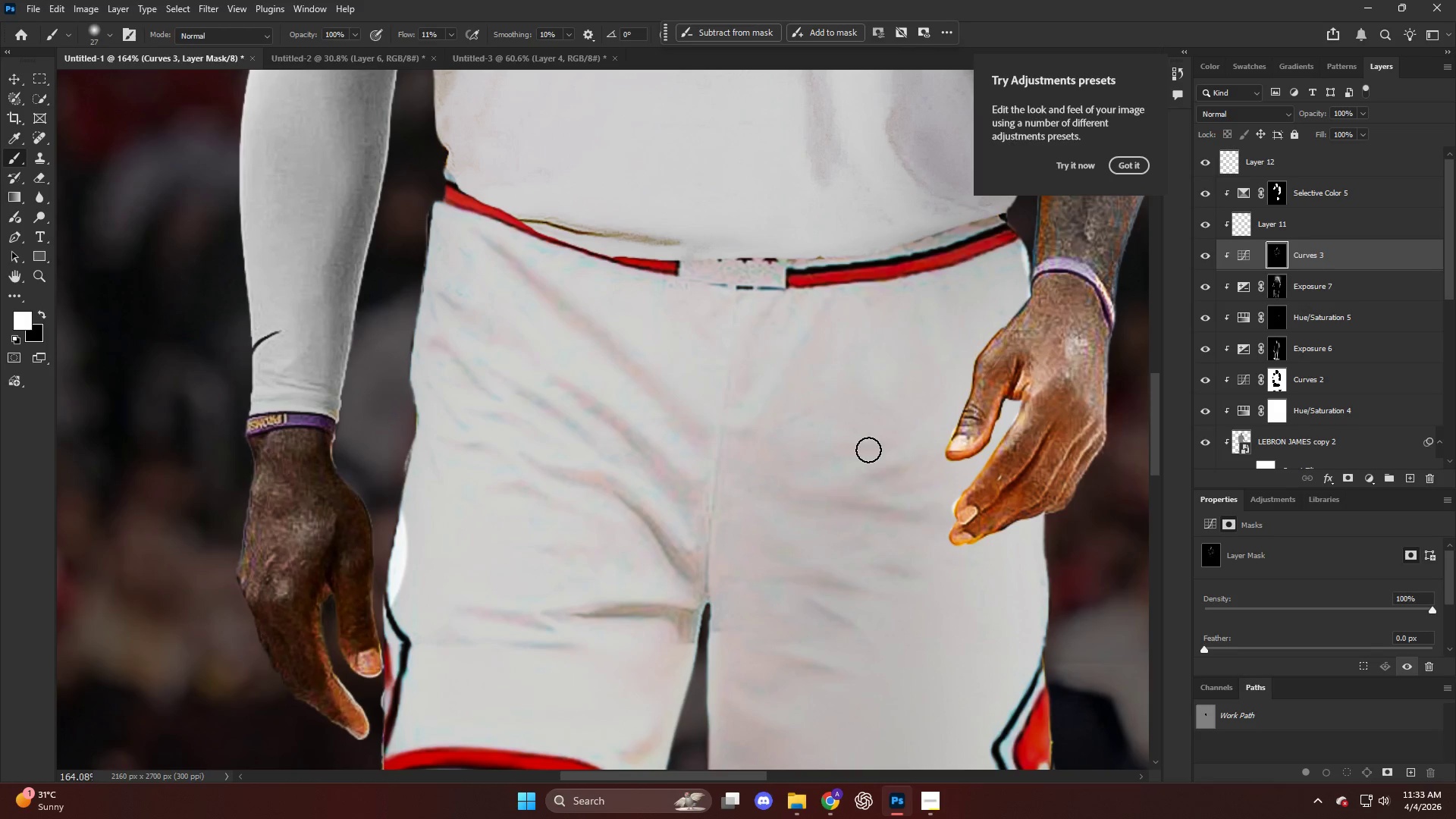 
left_click_drag(start_coordinate=[893, 450], to_coordinate=[801, 446])
 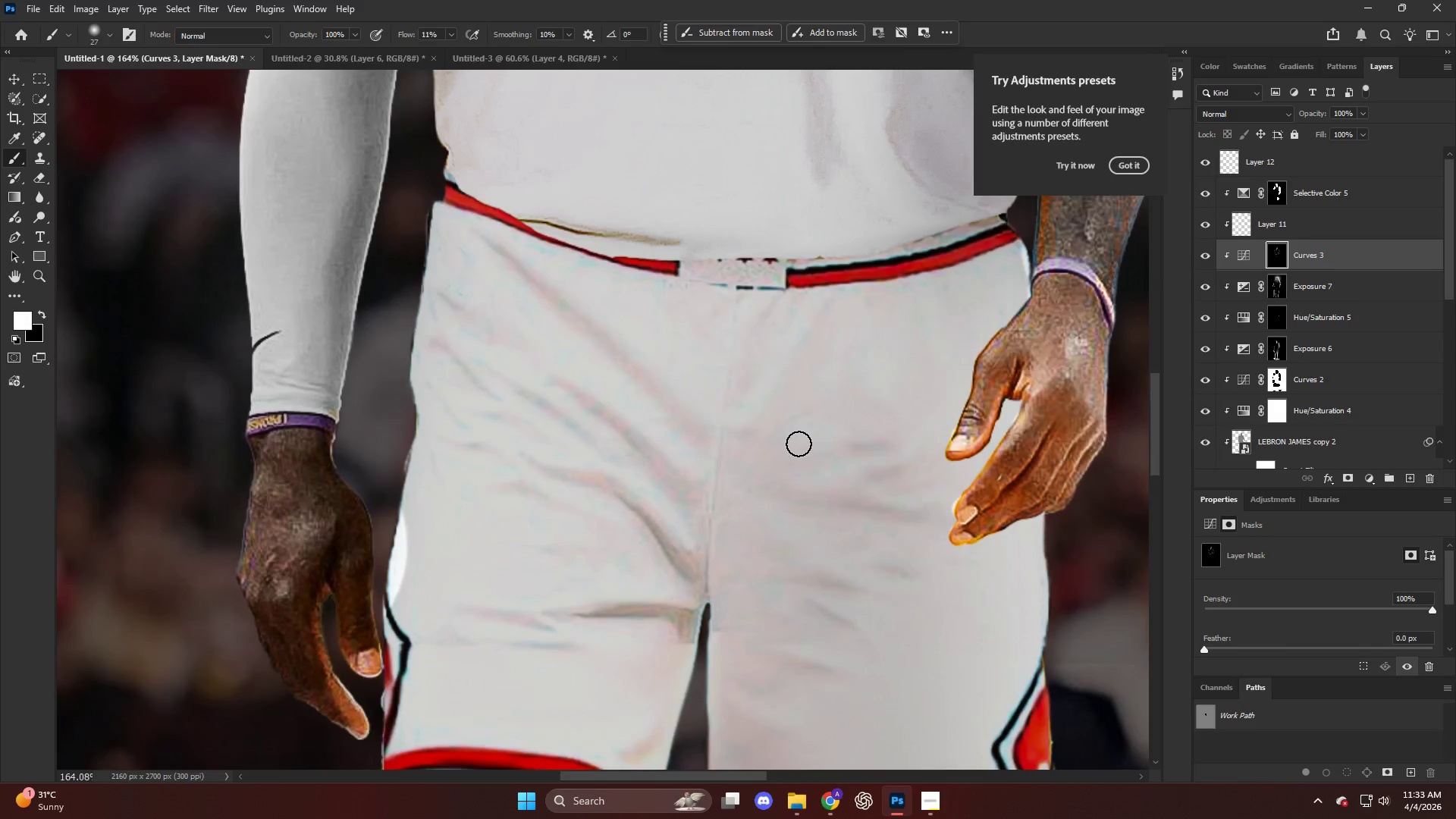 
hold_key(key=AltLeft, duration=0.55)
scroll: coordinate [806, 427], scroll_direction: down, amount: 17.0
 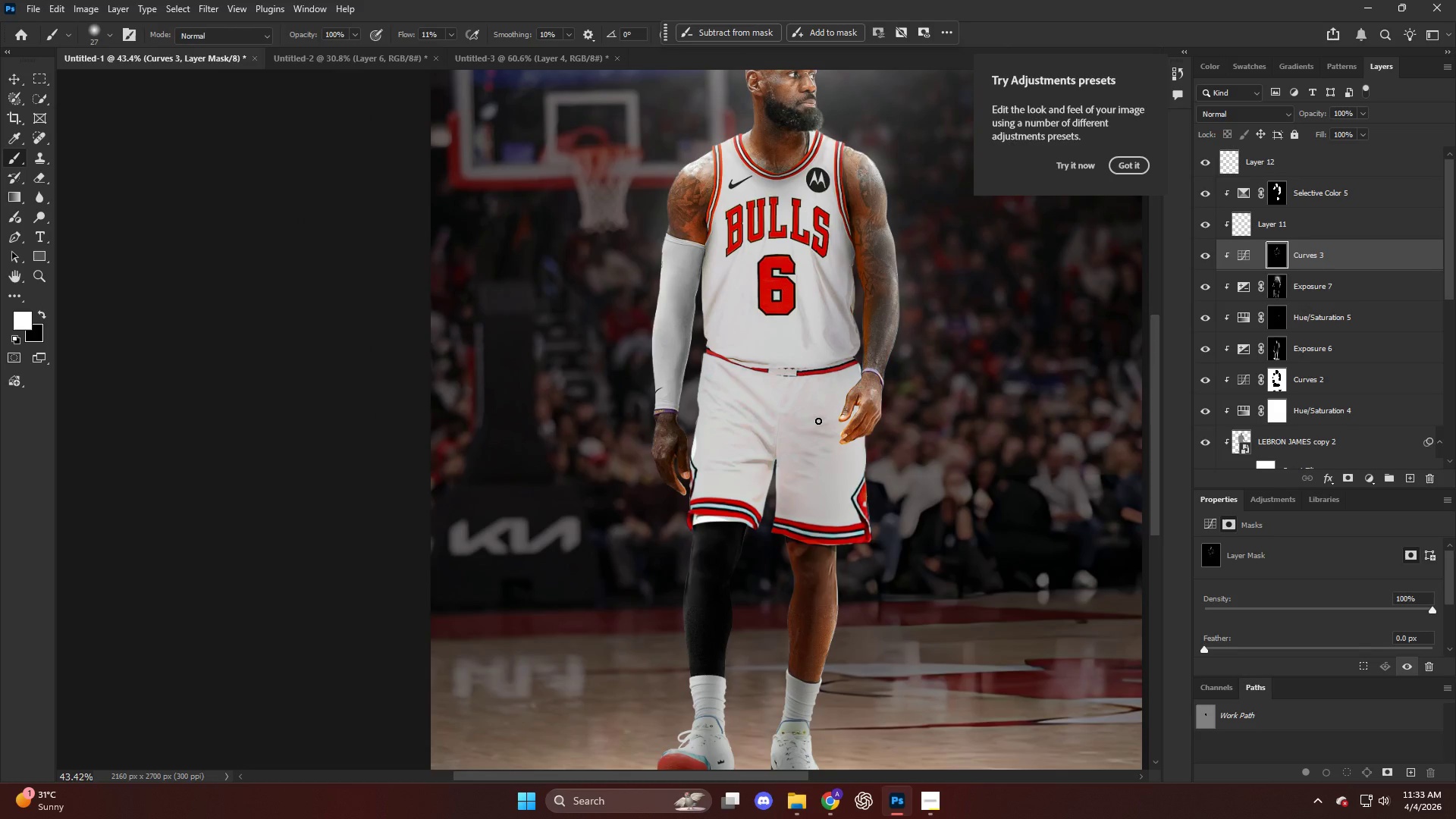 
hold_key(key=AltLeft, duration=0.69)
scroll: coordinate [827, 390], scroll_direction: up, amount: 11.0
 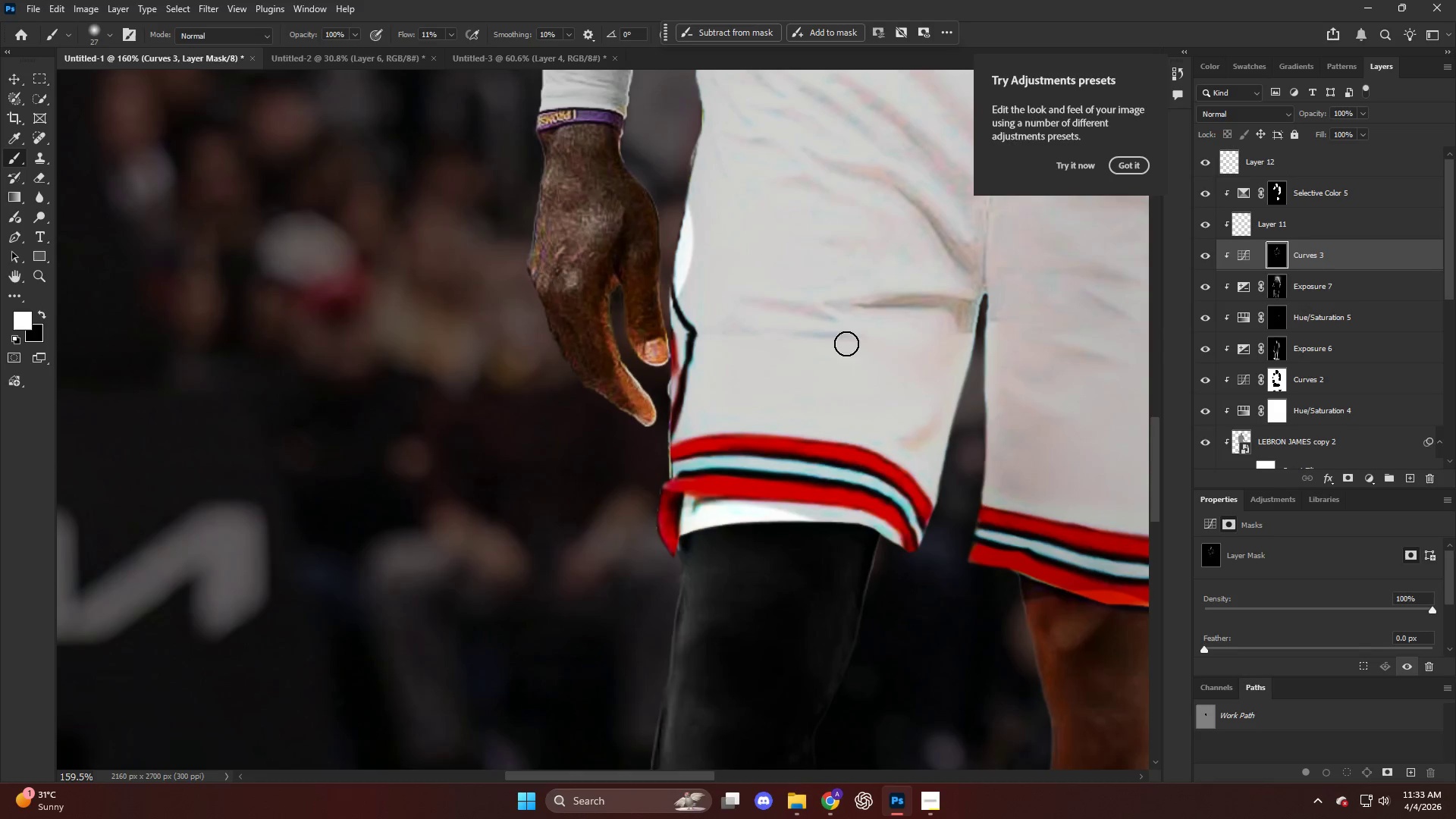 
left_click_drag(start_coordinate=[846, 343], to_coordinate=[731, 337])
 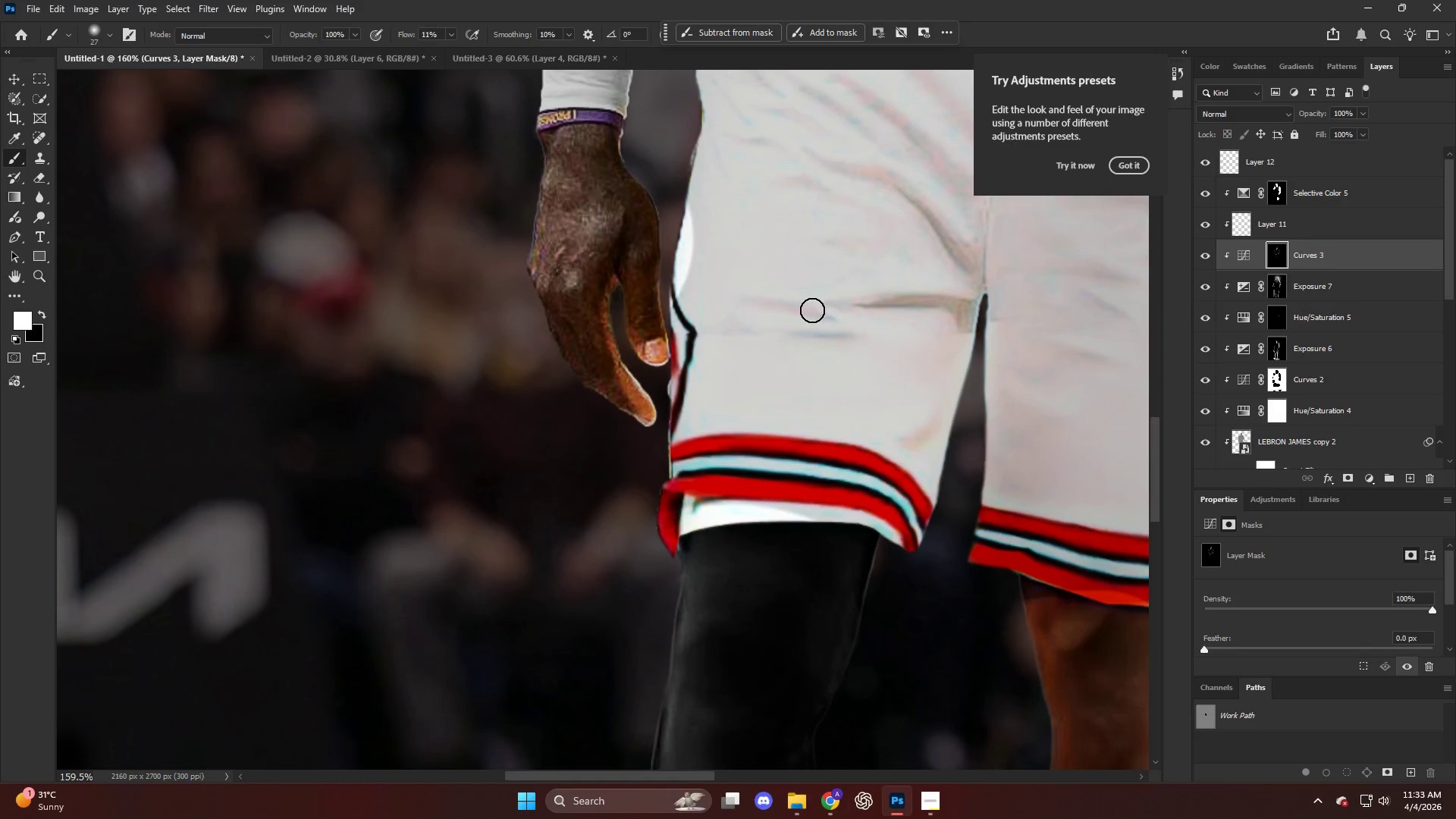 
left_click_drag(start_coordinate=[812, 310], to_coordinate=[733, 318])
 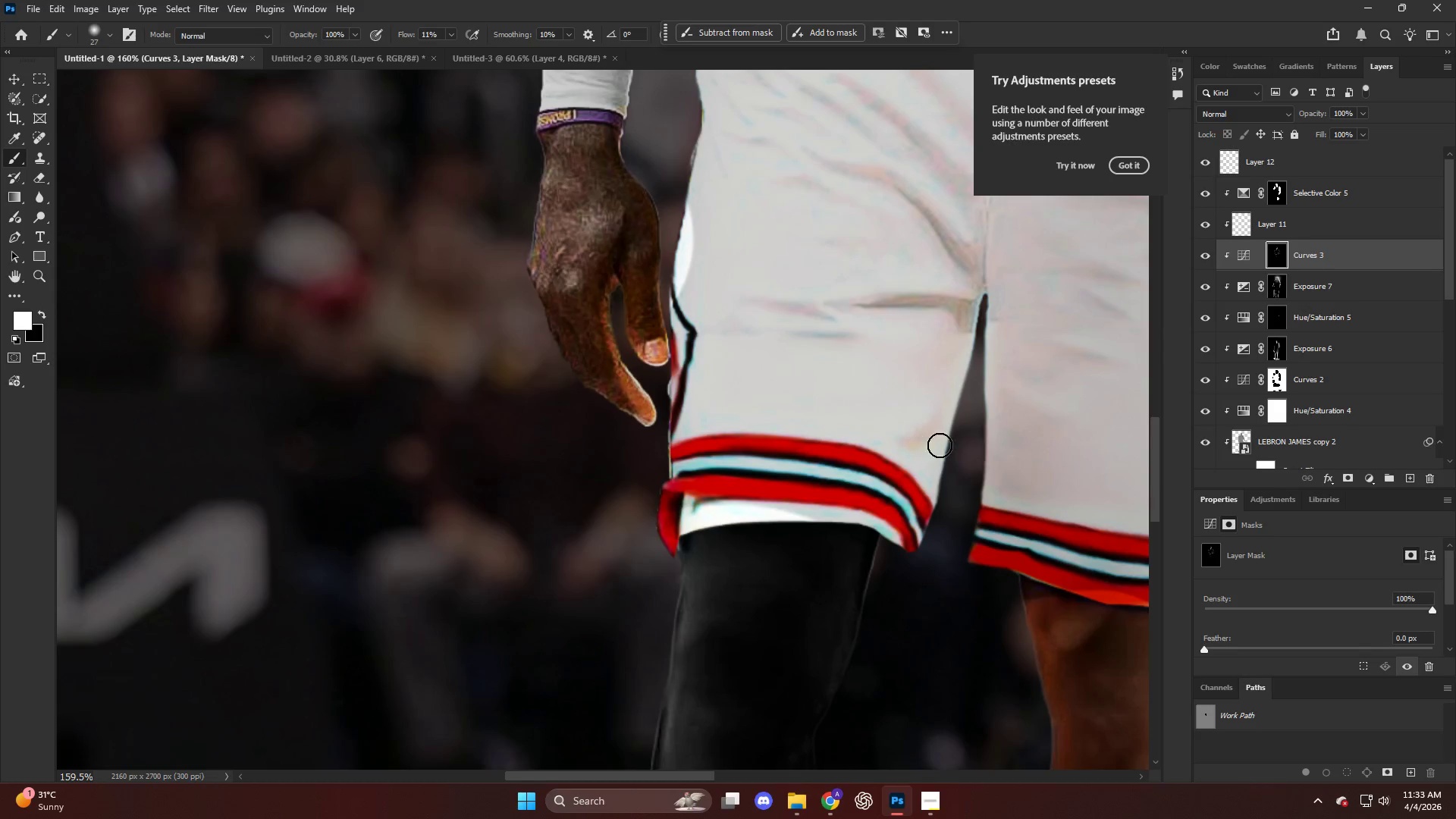 
left_click_drag(start_coordinate=[958, 441], to_coordinate=[797, 467])
 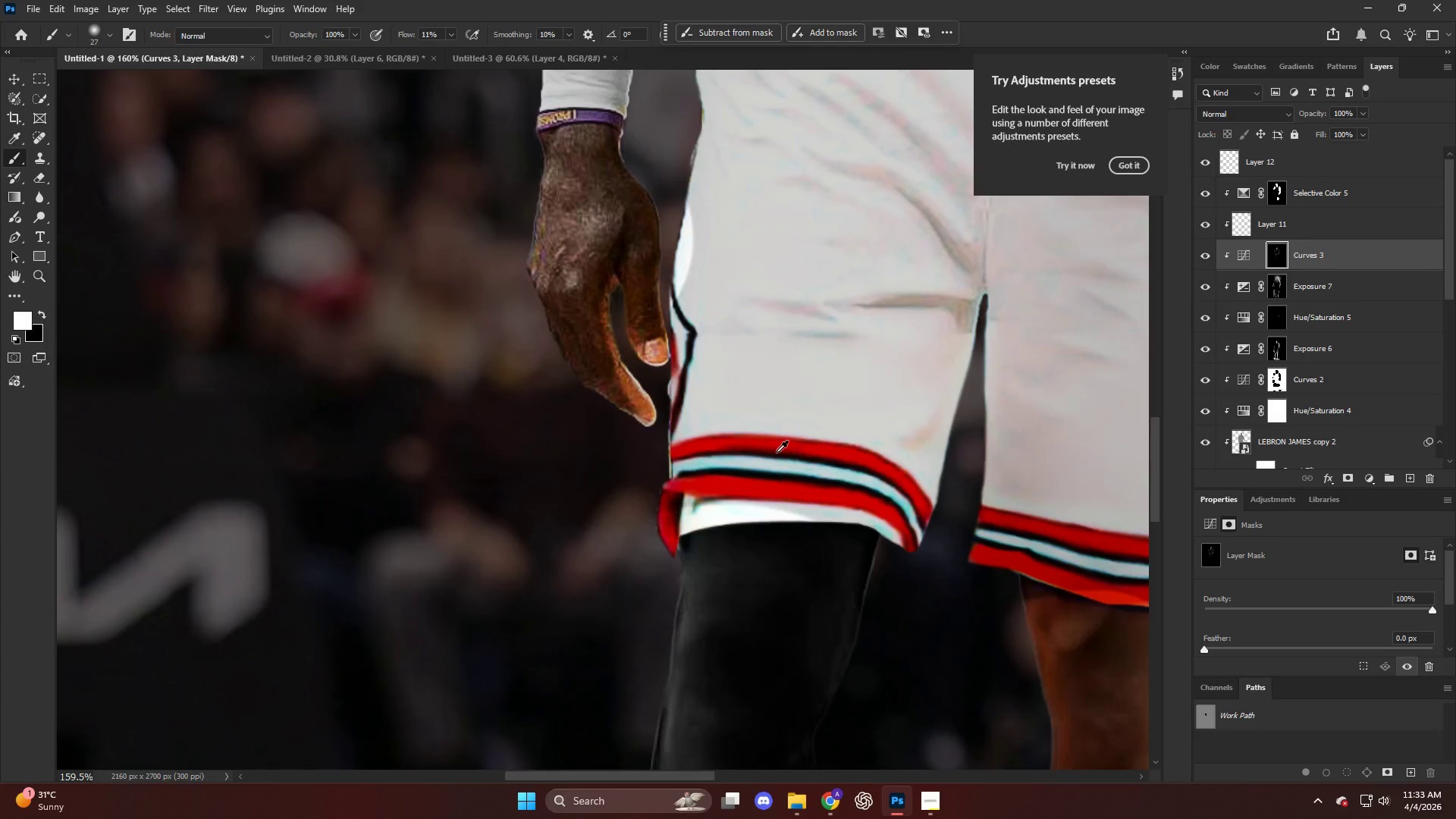 
hold_key(key=AltLeft, duration=0.52)
scroll: coordinate [737, 375], scroll_direction: down, amount: 2.0
 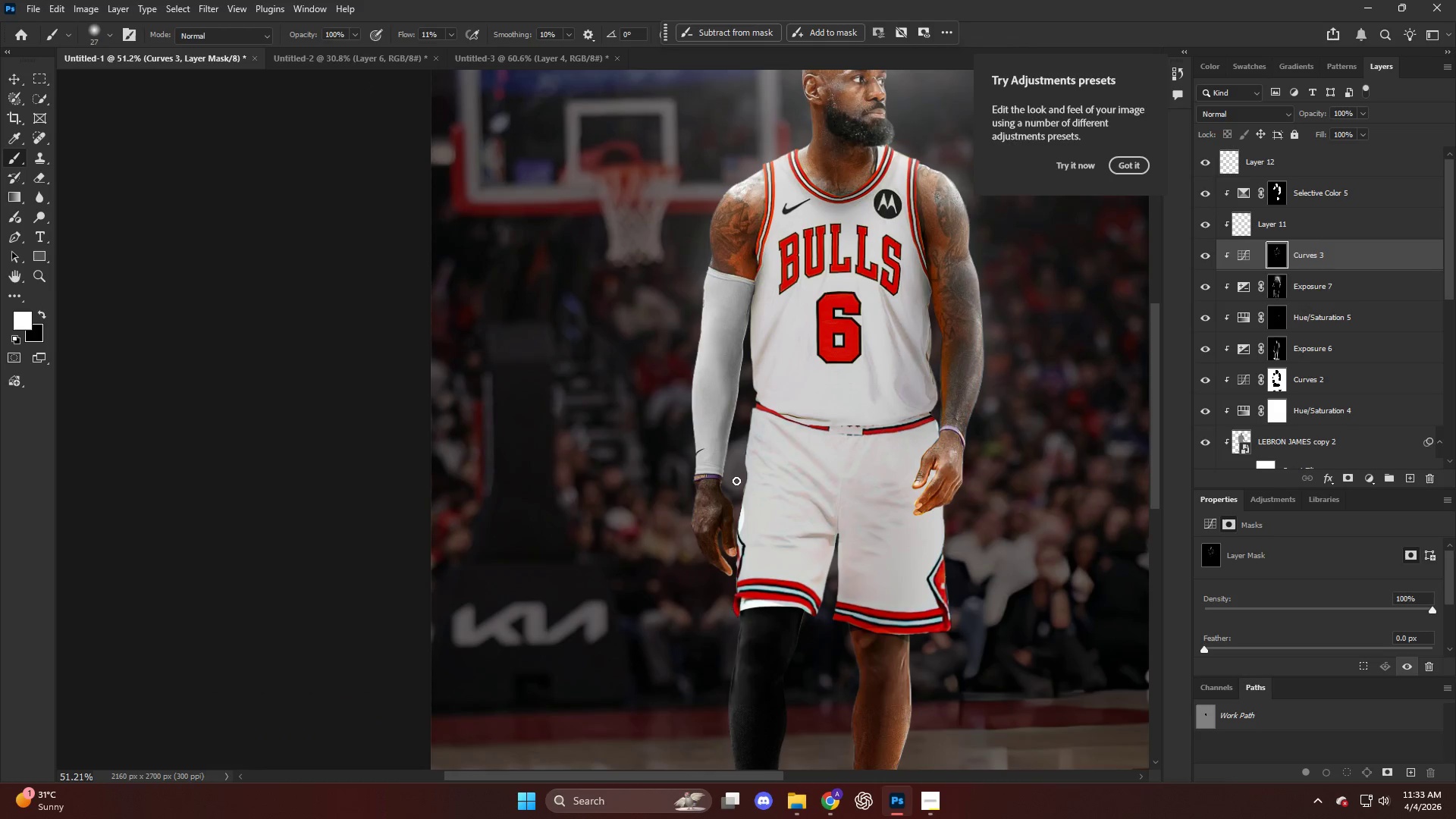 
hold_key(key=AltLeft, duration=0.44)
scroll: coordinate [786, 503], scroll_direction: down, amount: 14.0
 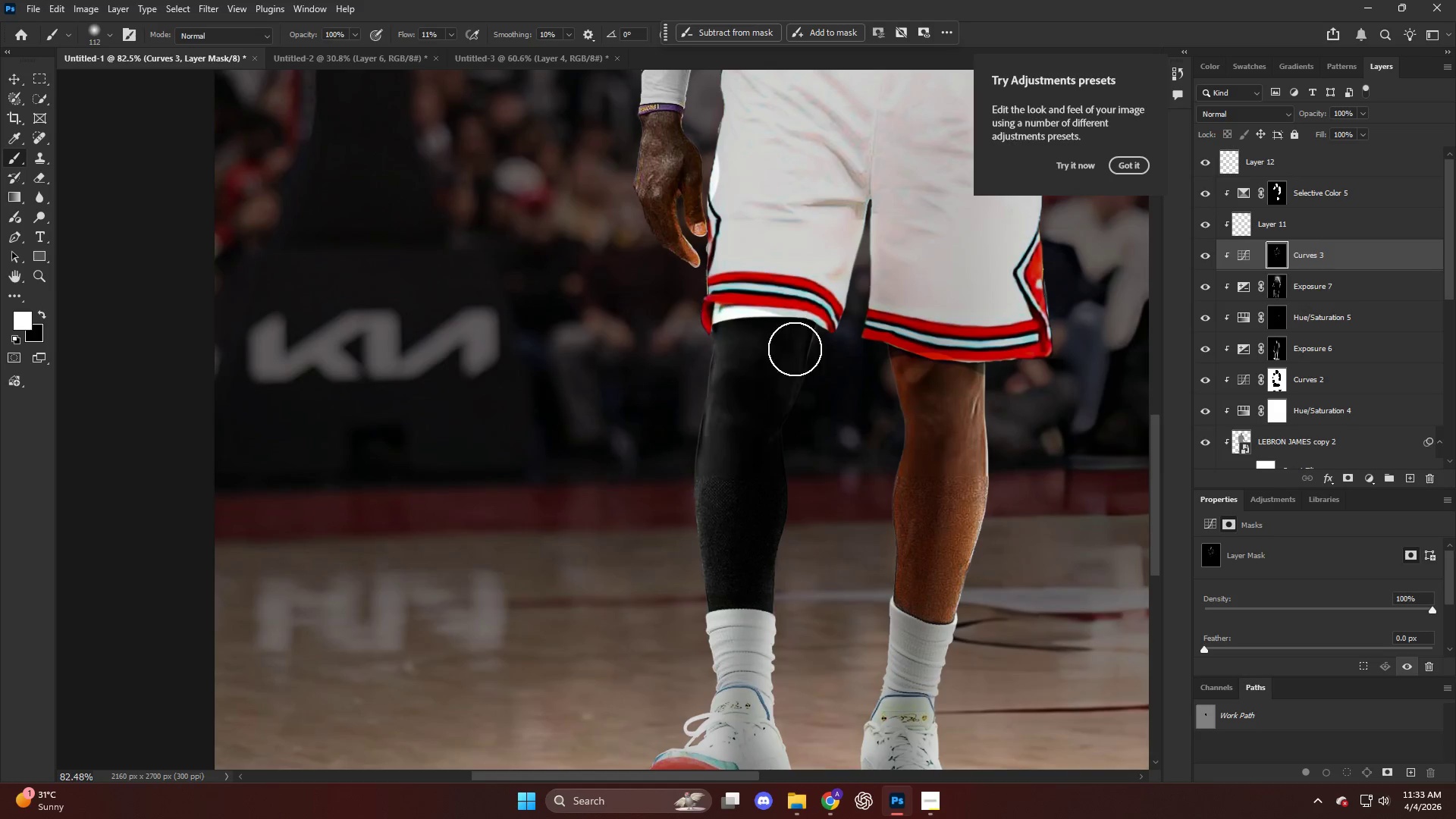 
left_click_drag(start_coordinate=[798, 354], to_coordinate=[774, 702])
 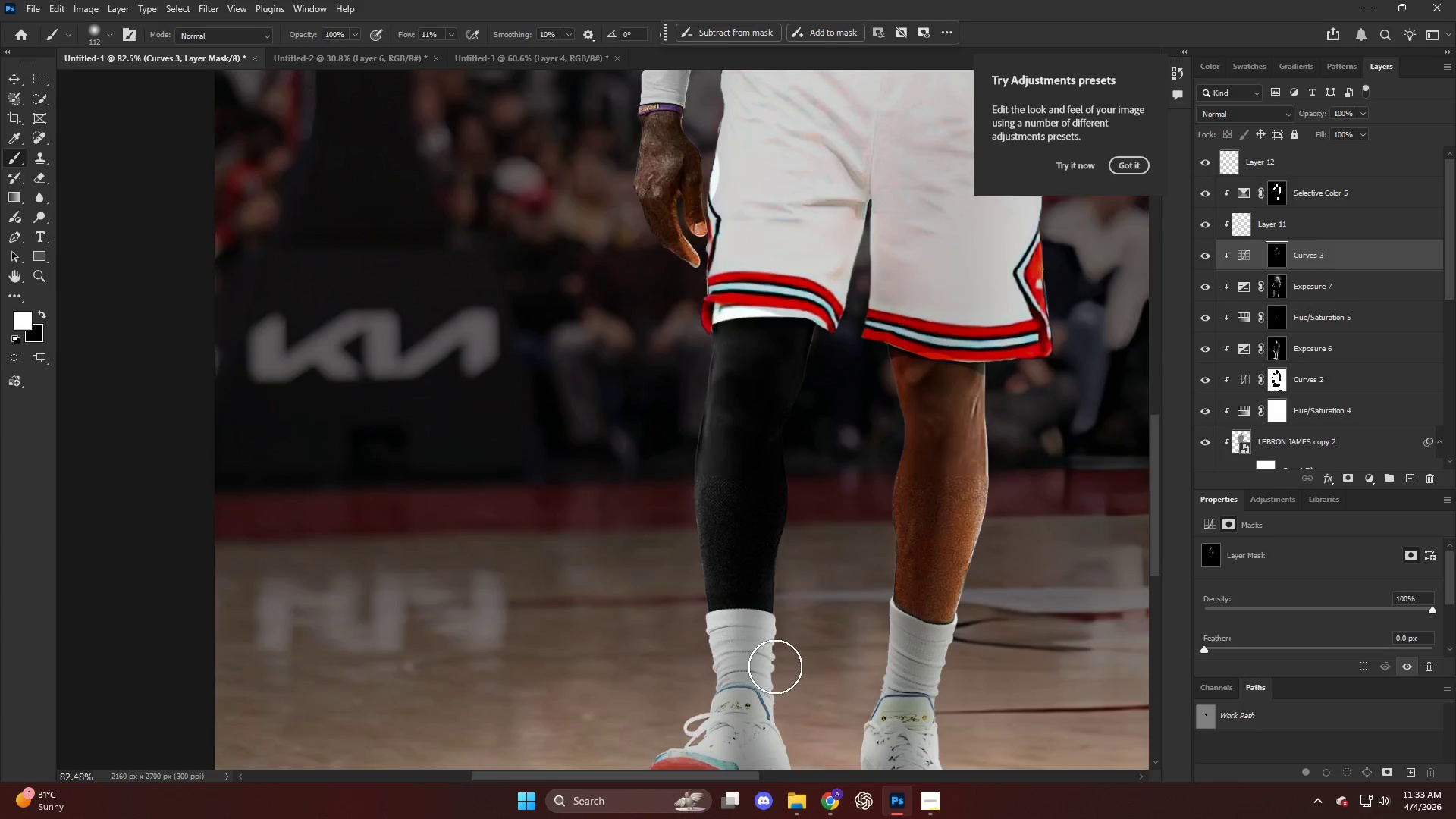 
key(Alt+AltLeft)
 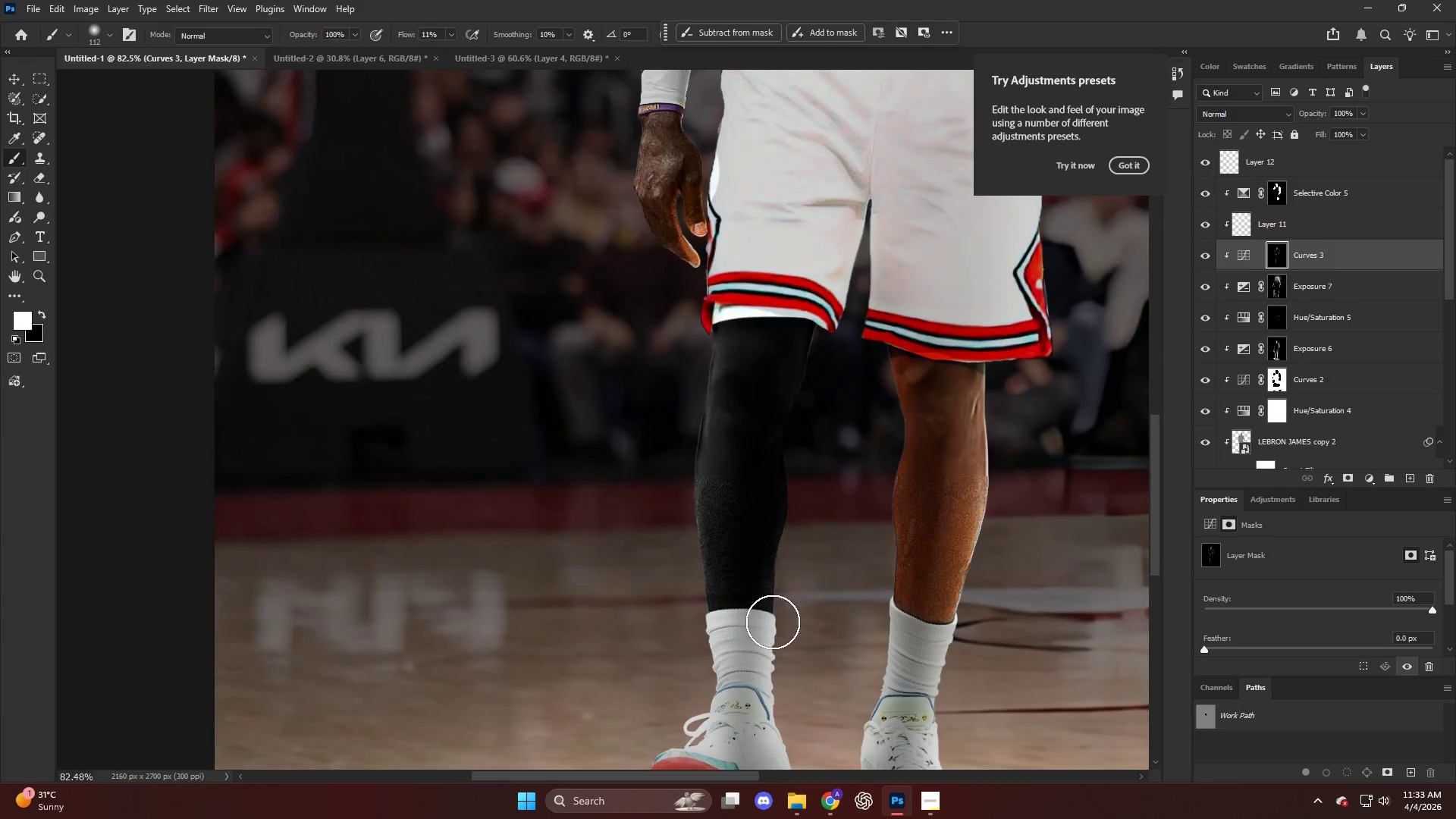 
hold_key(key=AltLeft, duration=0.38)
 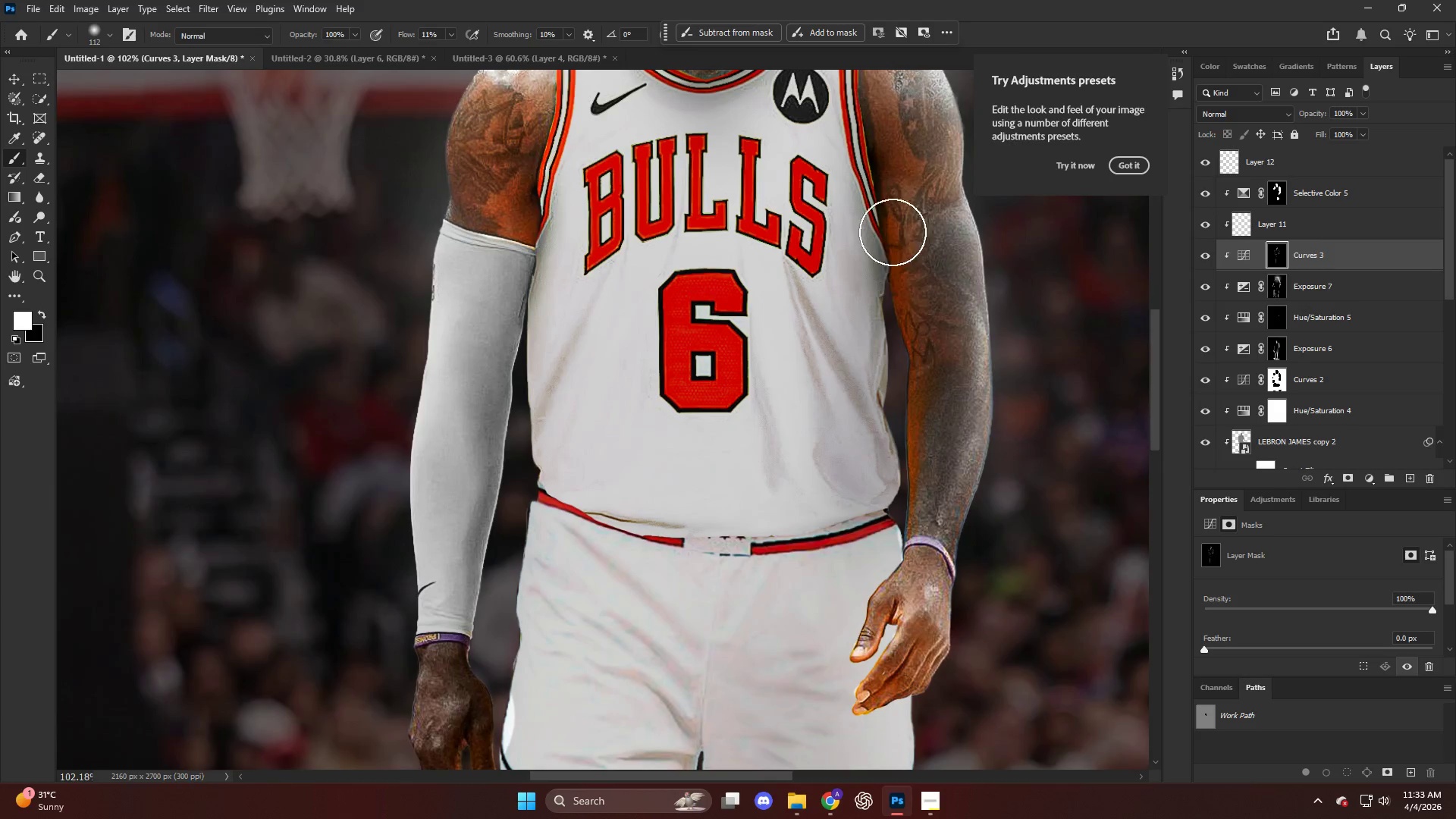 
left_click_drag(start_coordinate=[898, 244], to_coordinate=[852, 500])
 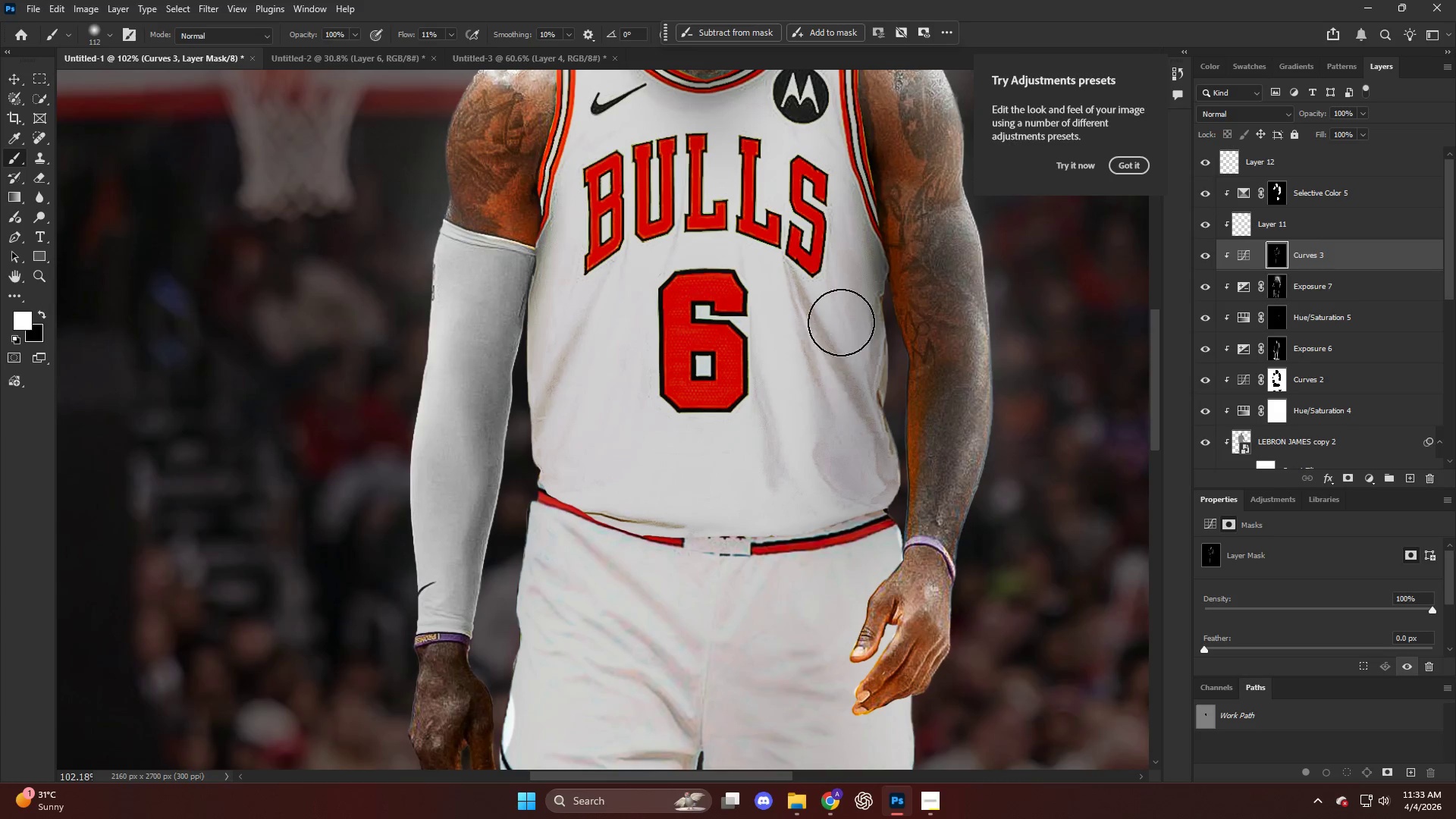 
scroll: coordinate [894, 322], scroll_direction: up, amount: 13.0
 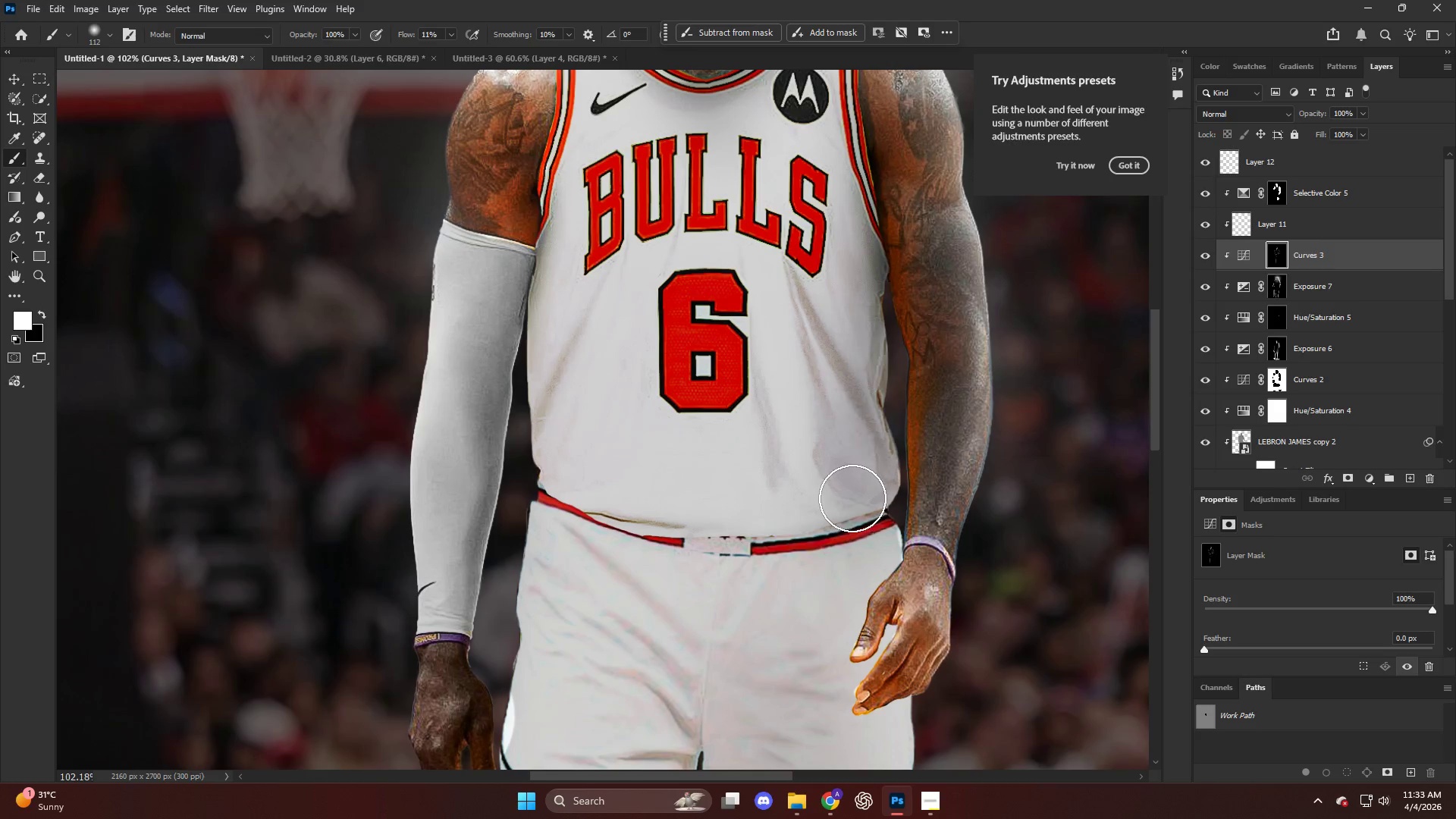 
left_click_drag(start_coordinate=[877, 323], to_coordinate=[860, 518])
 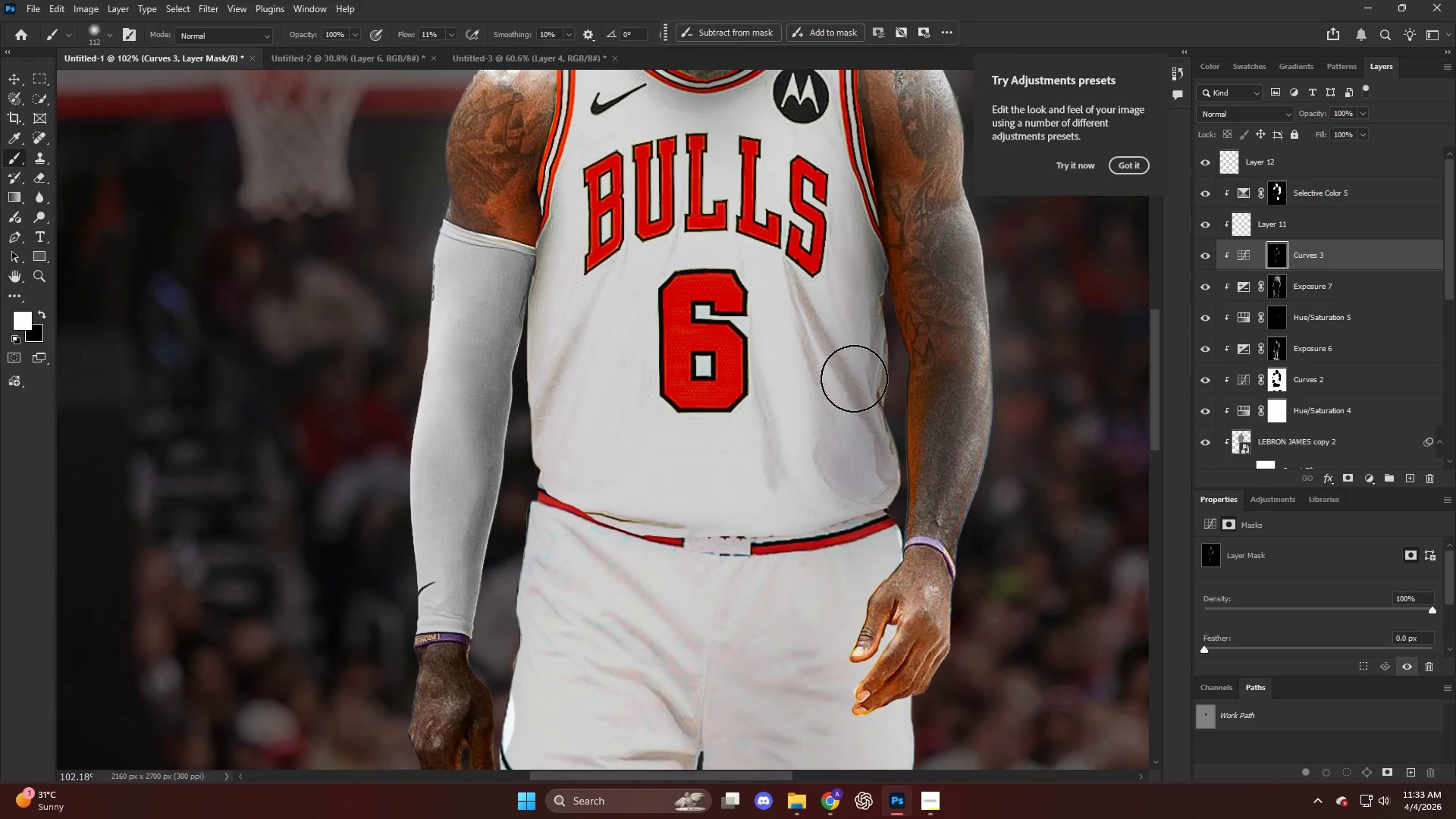 
left_click_drag(start_coordinate=[866, 407], to_coordinate=[871, 522])
 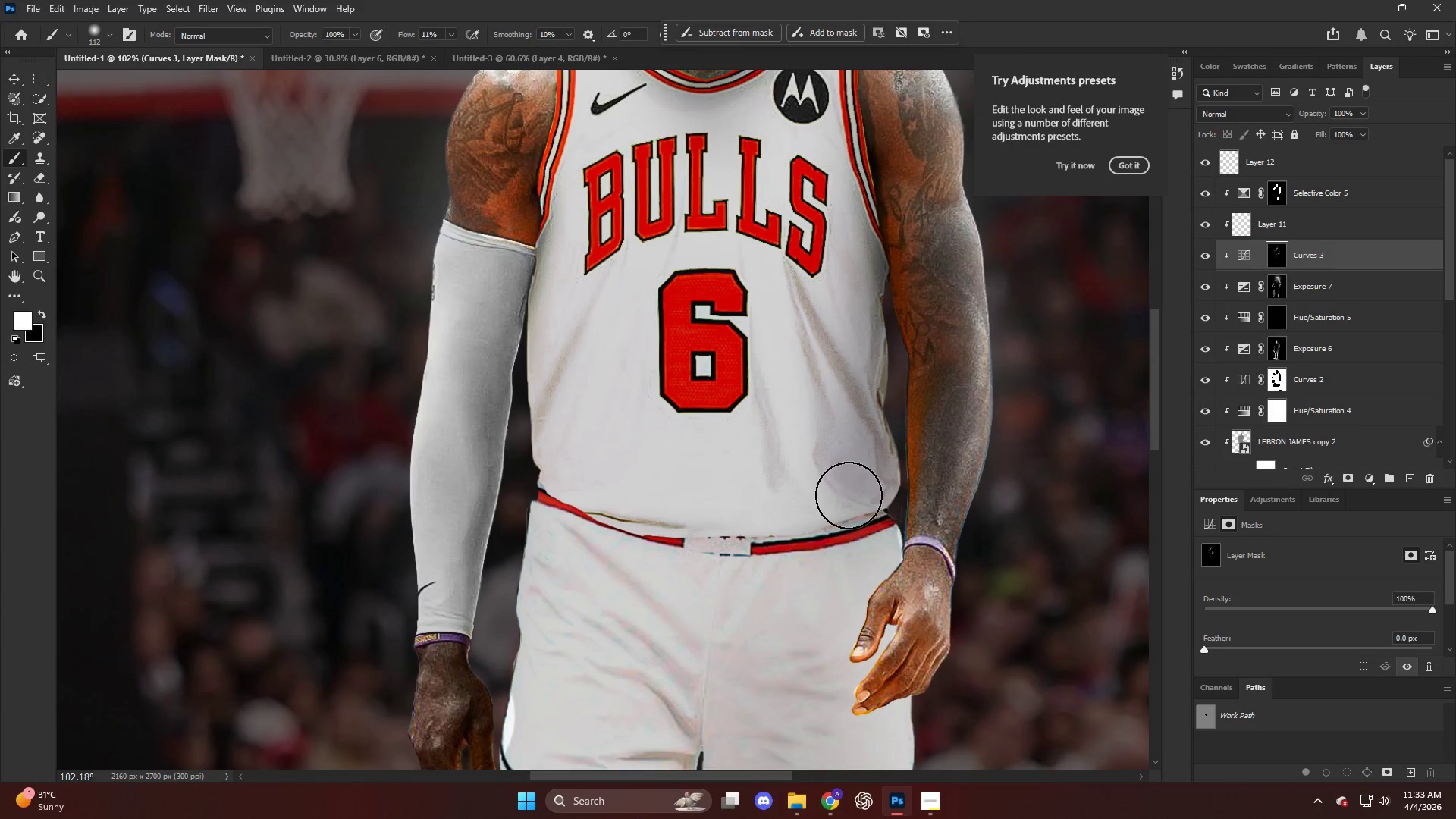 
hold_key(key=AltLeft, duration=0.38)
hold_key(key=AltLeft, duration=0.55)
scroll: coordinate [838, 422], scroll_direction: down, amount: 14.0
 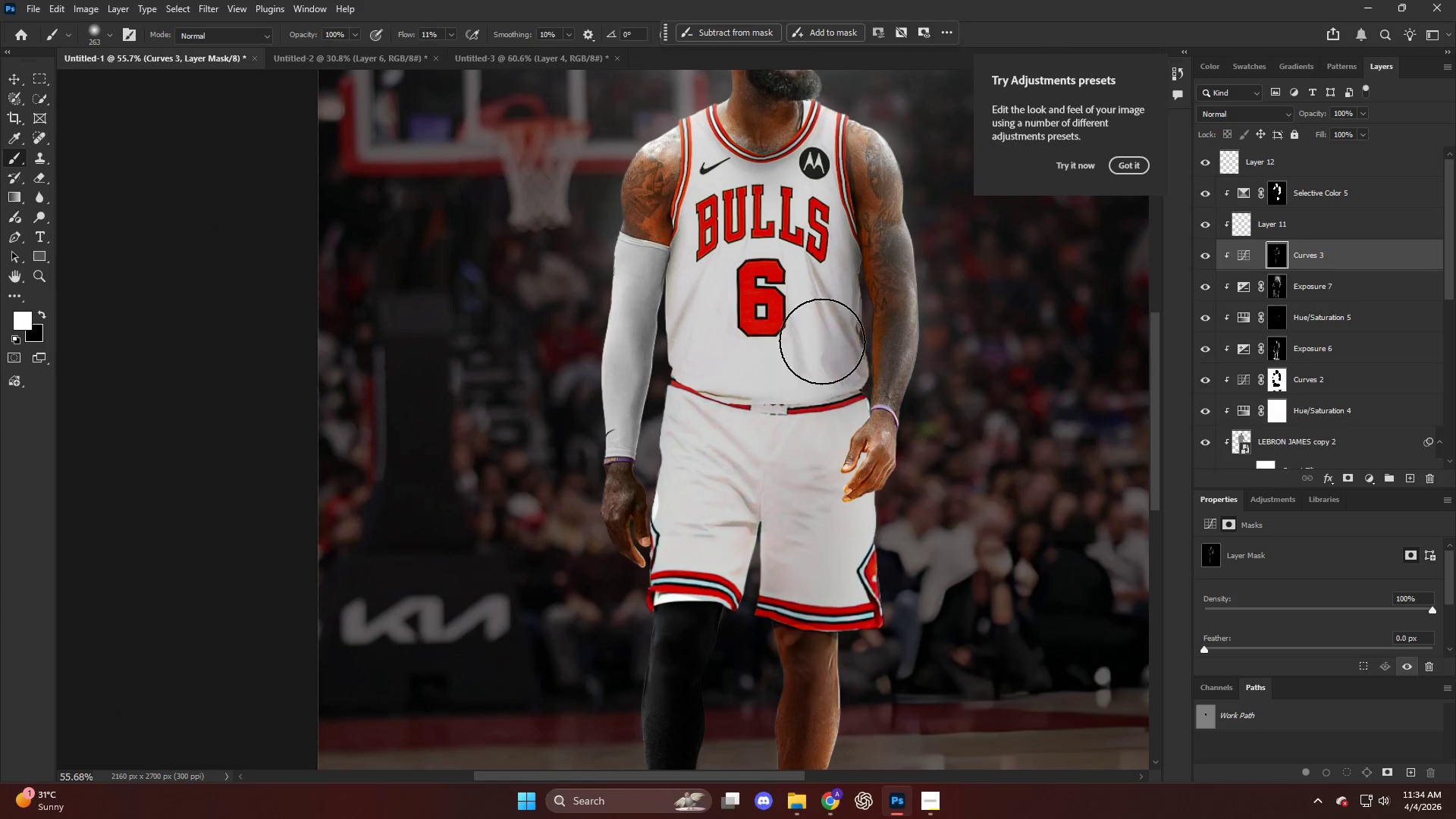 
key(X)
 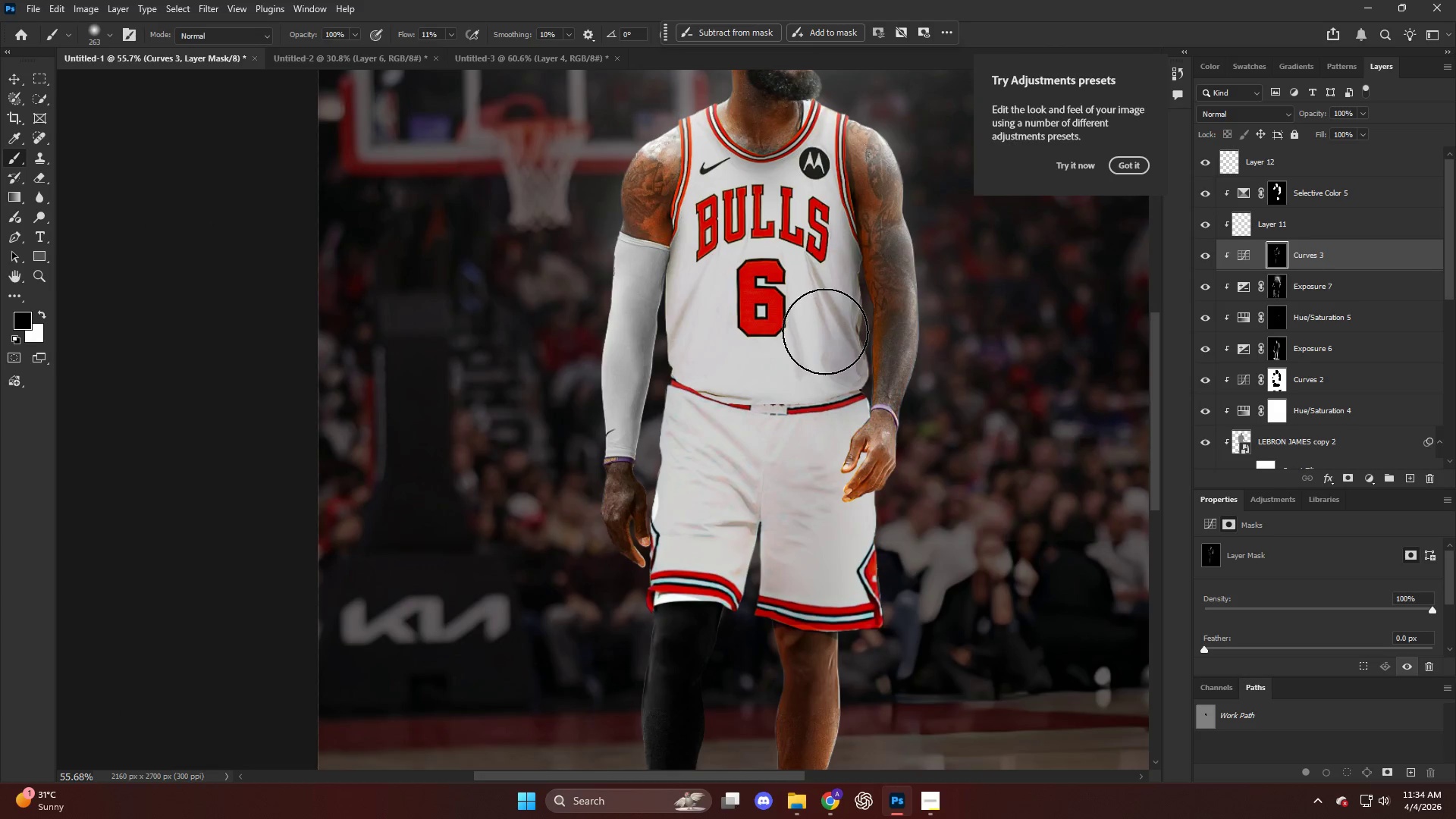 
left_click_drag(start_coordinate=[825, 331], to_coordinate=[807, 439])
 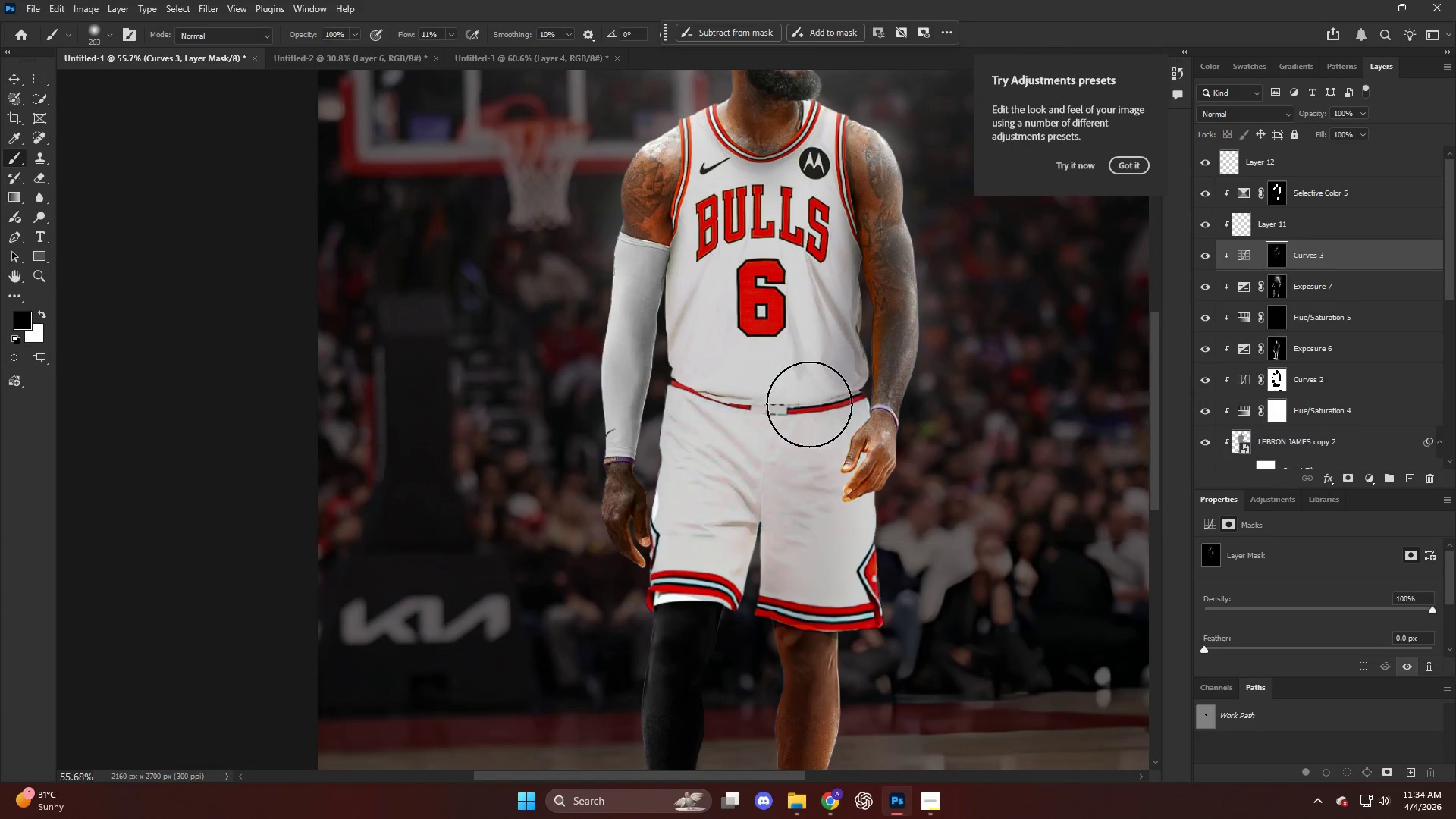 
scroll: coordinate [795, 438], scroll_direction: down, amount: 4.0
 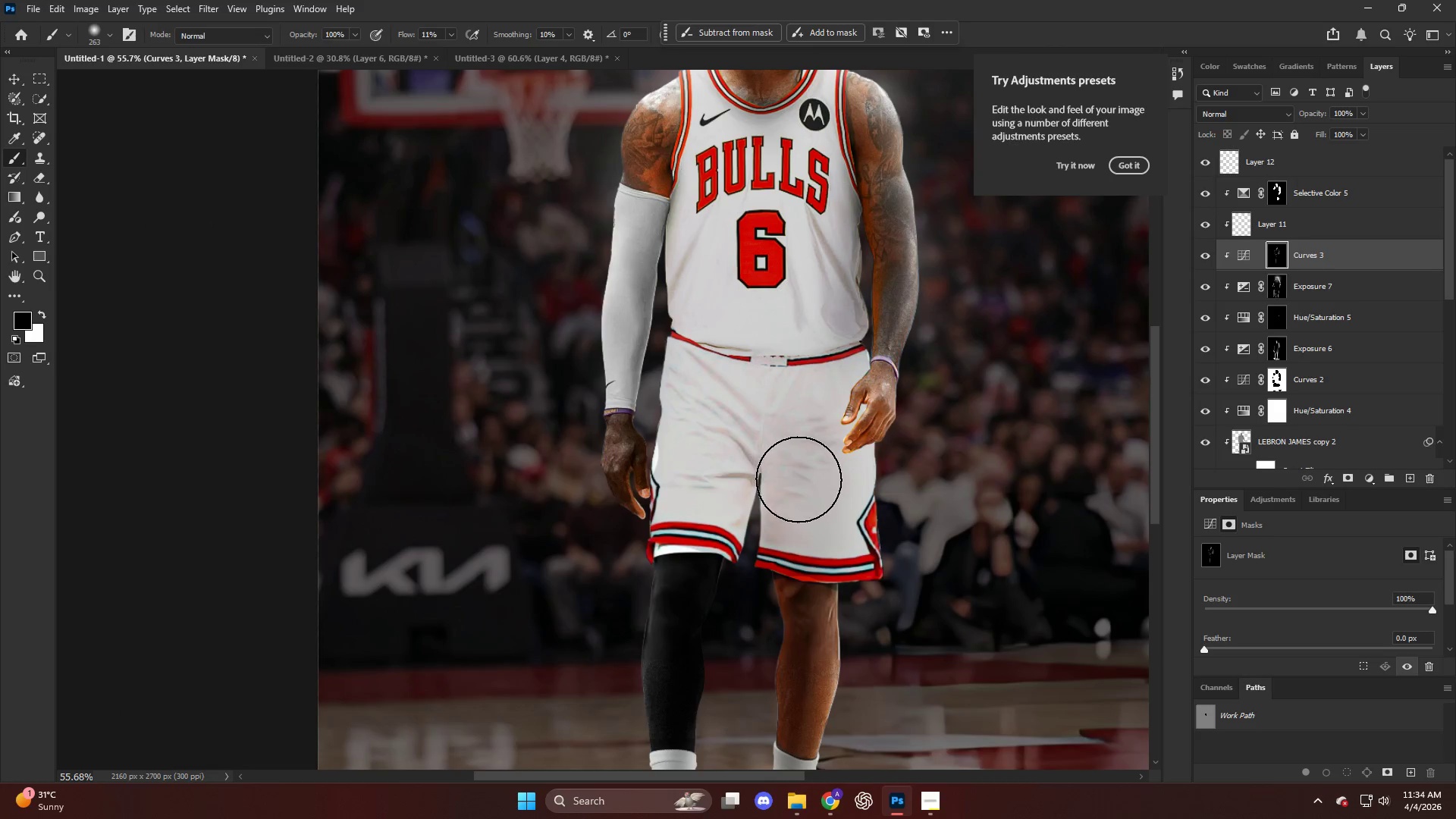 
key(X)
 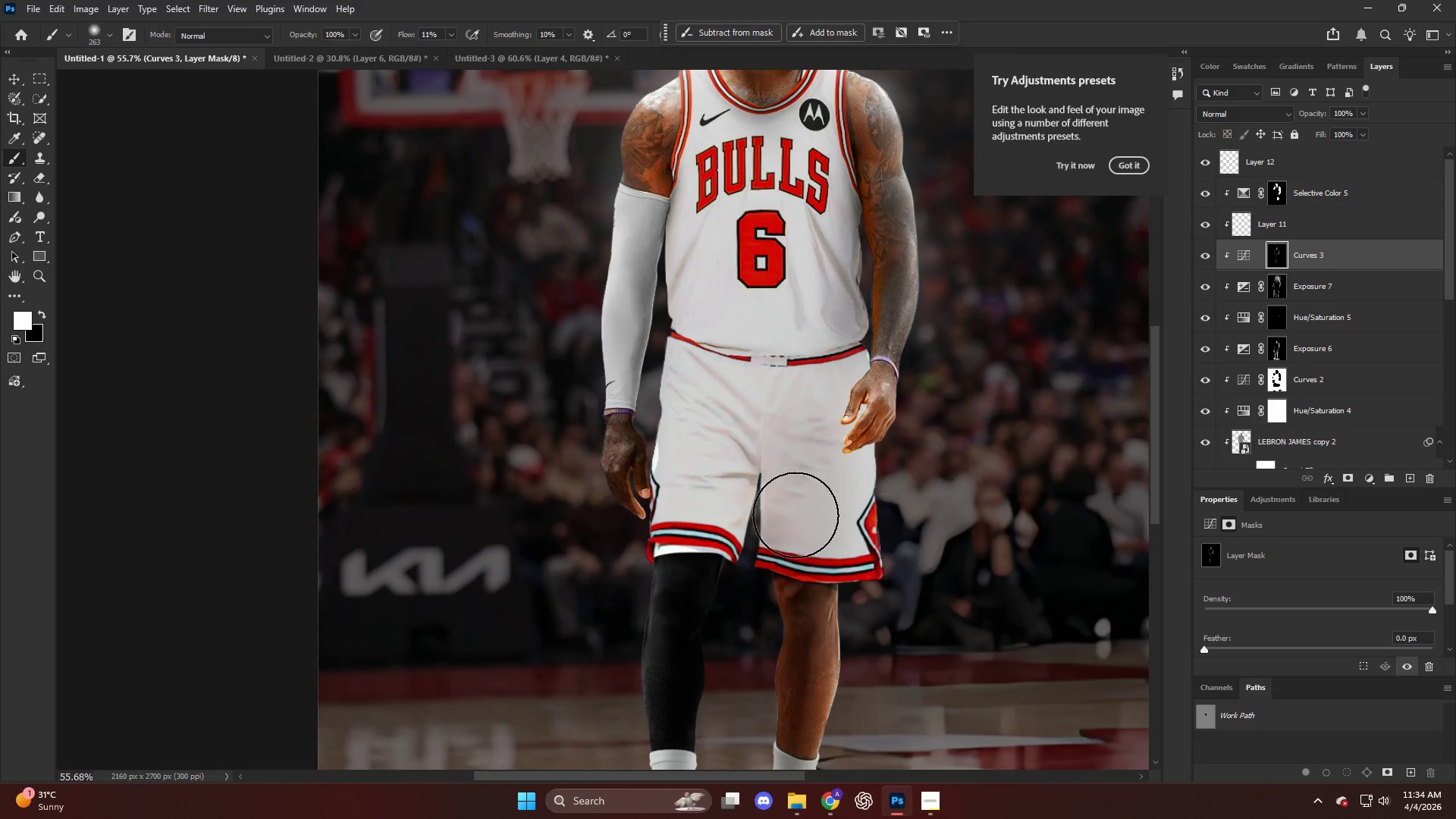 
left_click_drag(start_coordinate=[795, 496], to_coordinate=[767, 712])
 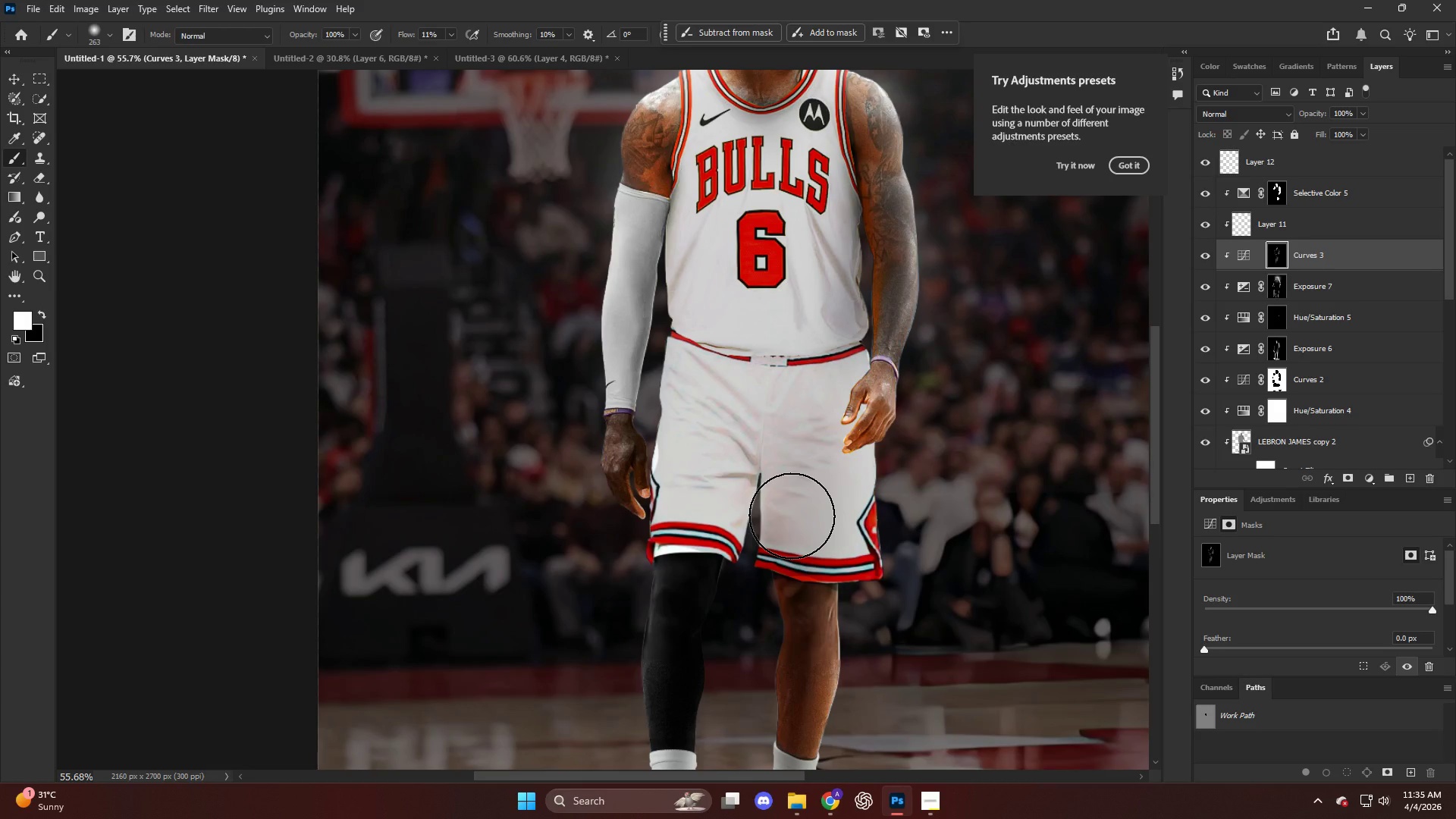 
wait(94.23)
 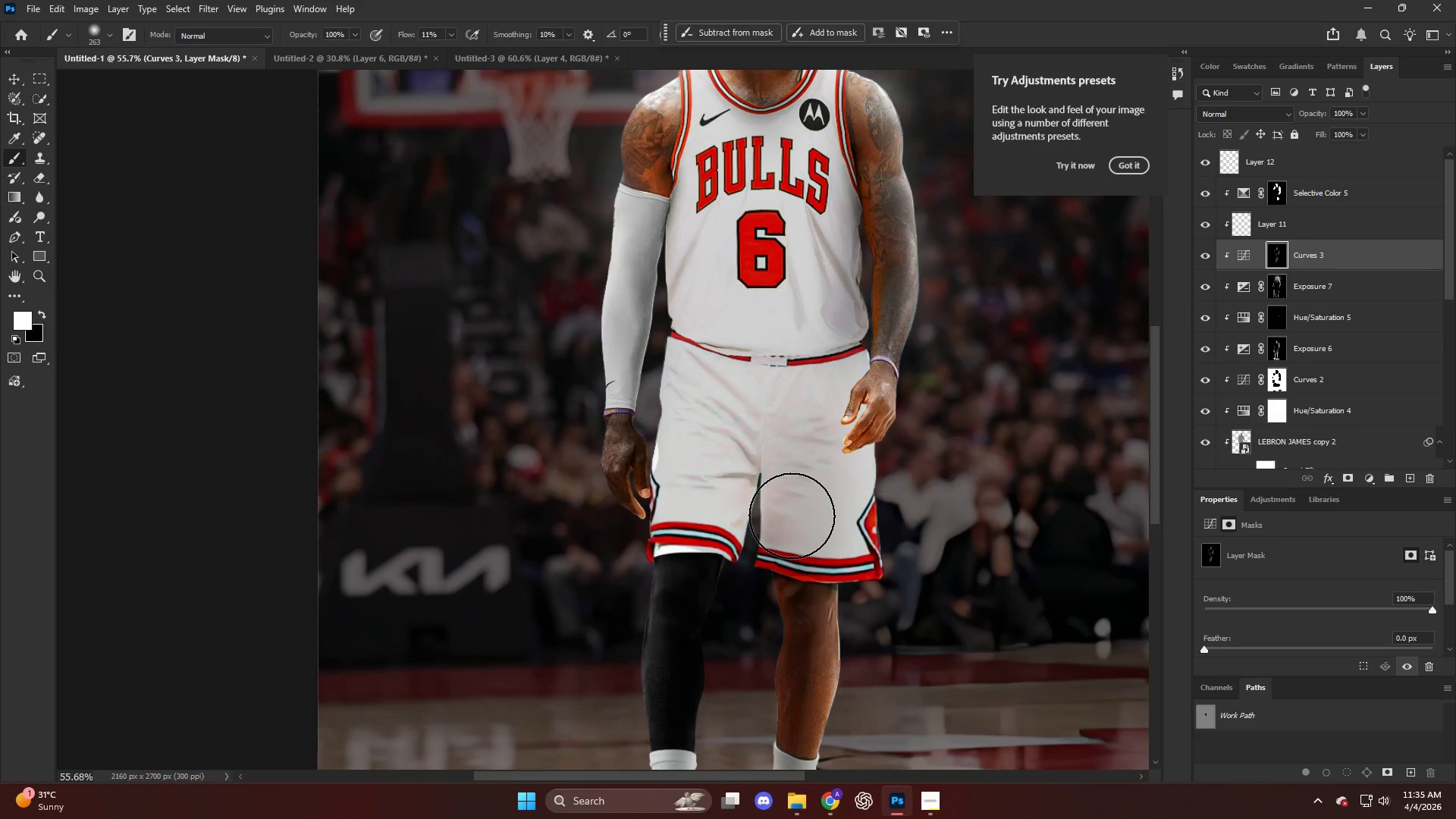 
hold_key(key=AltLeft, duration=0.95)
scroll: coordinate [625, 209], scroll_direction: up, amount: 19.0
 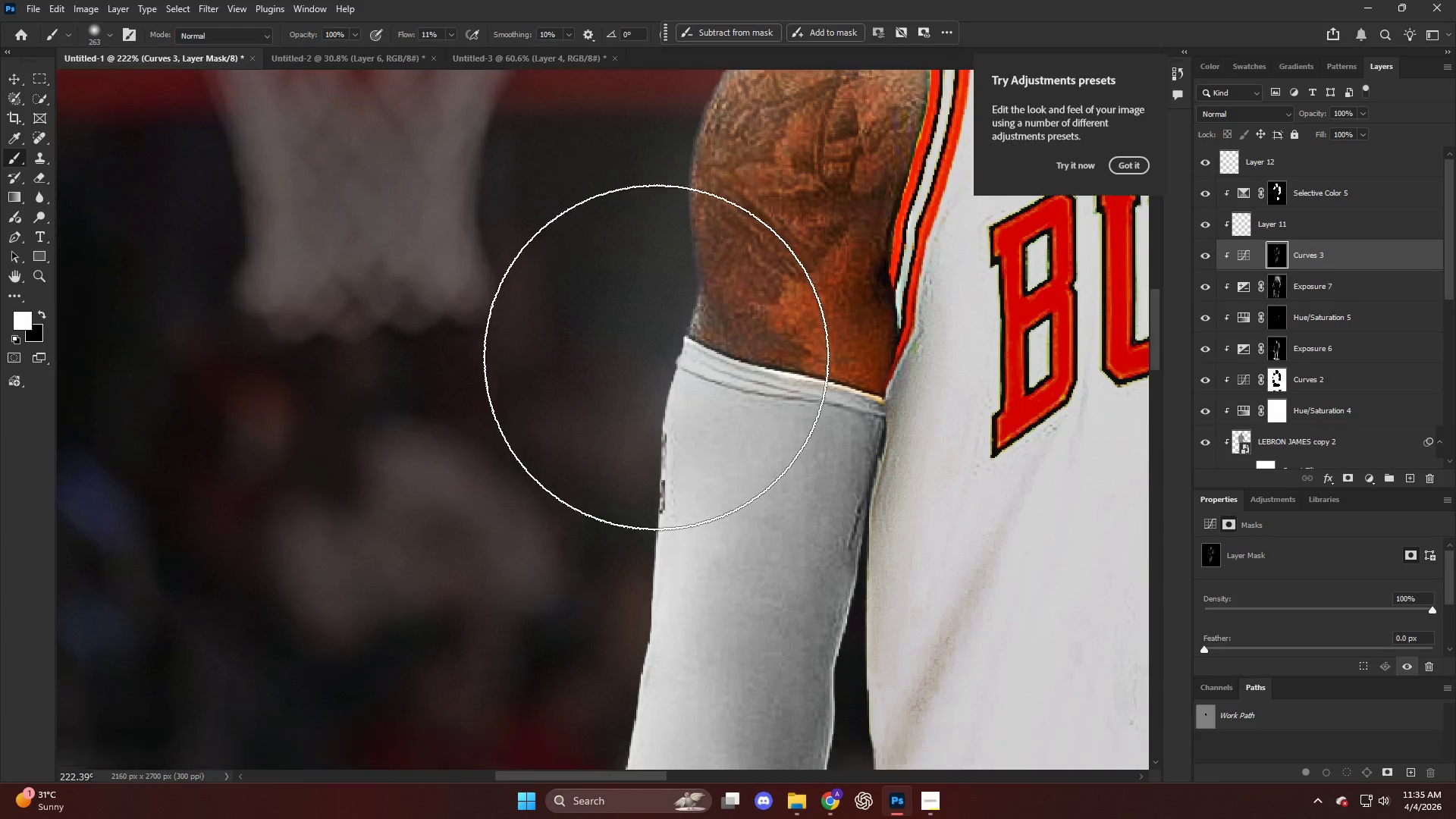 
hold_key(key=AltLeft, duration=0.81)
scroll: coordinate [651, 344], scroll_direction: down, amount: 24.0
 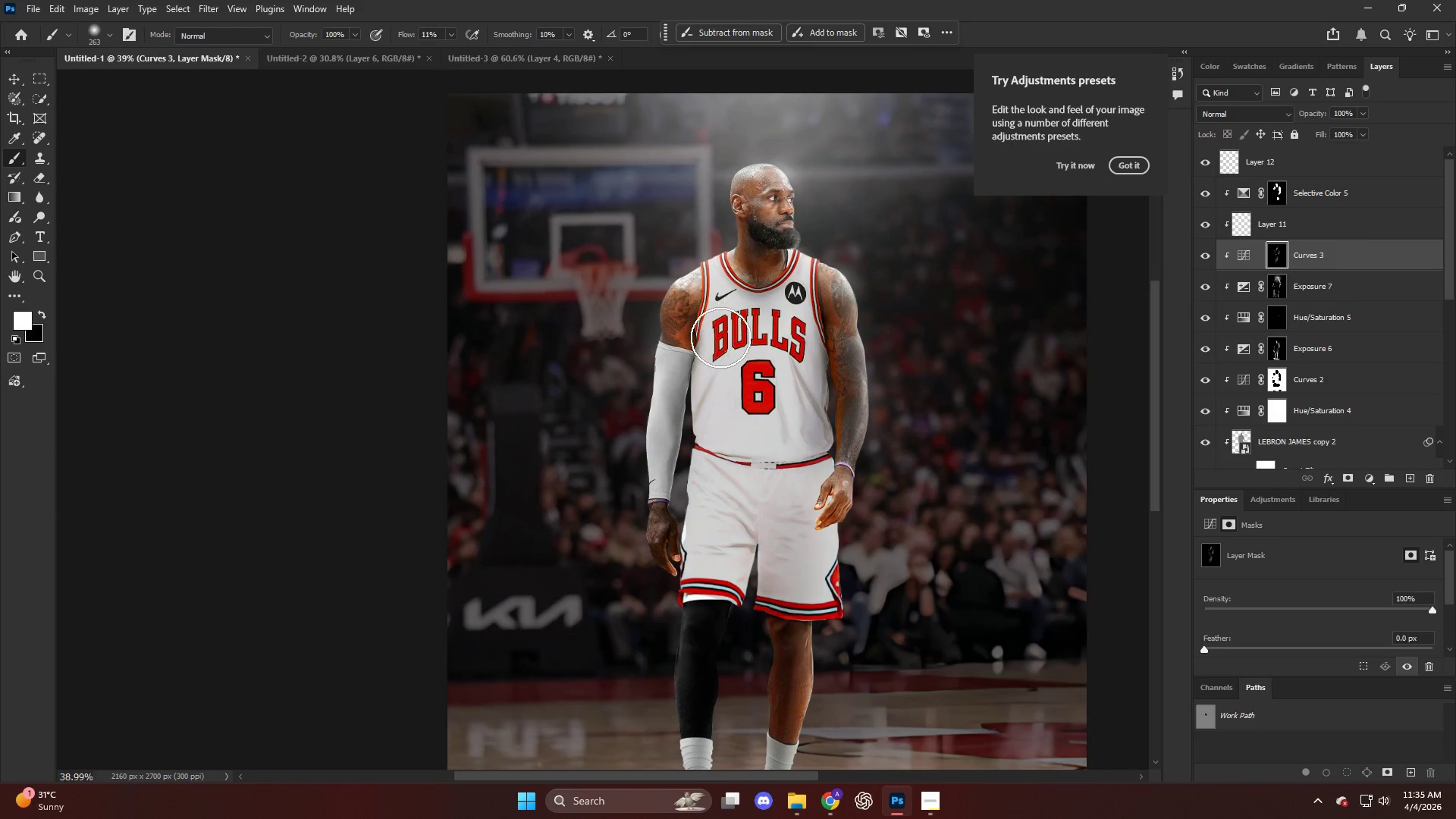 
hold_key(key=AltLeft, duration=0.62)
scroll: coordinate [729, 322], scroll_direction: down, amount: 5.0
 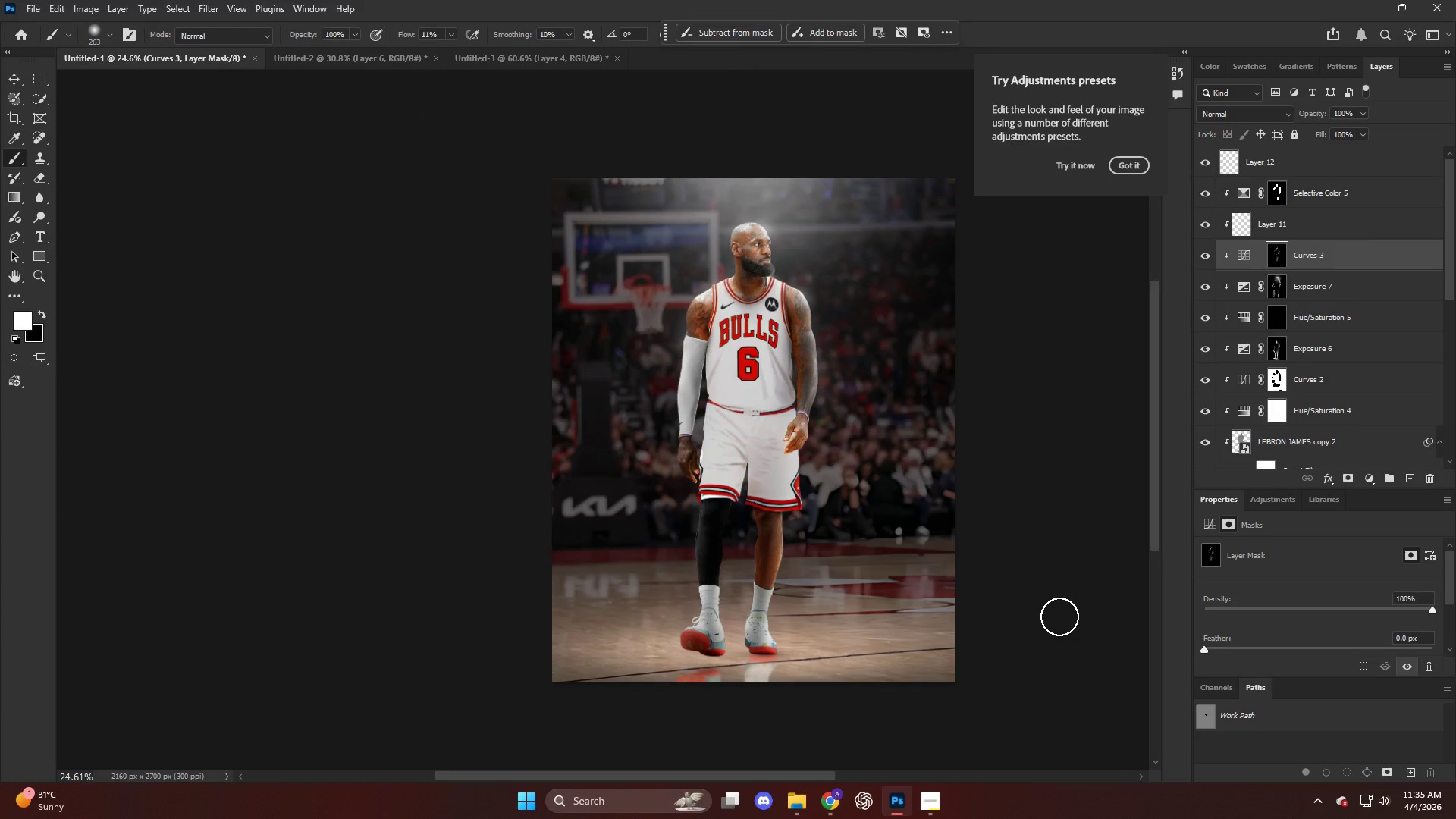 
hold_key(key=AltLeft, duration=0.48)
scroll: coordinate [993, 313], scroll_direction: up, amount: 11.0
 